 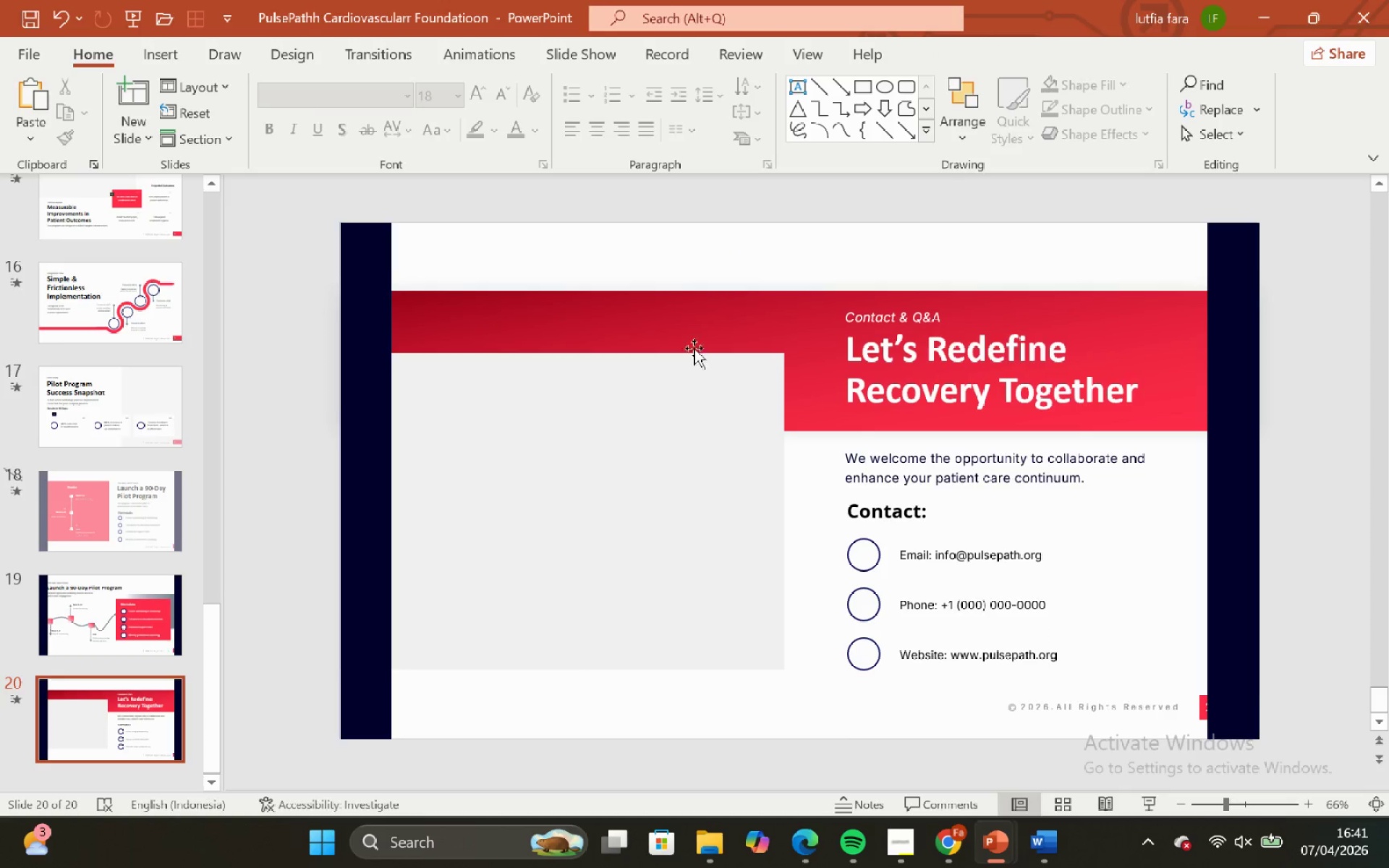 
triple_click([686, 363])
 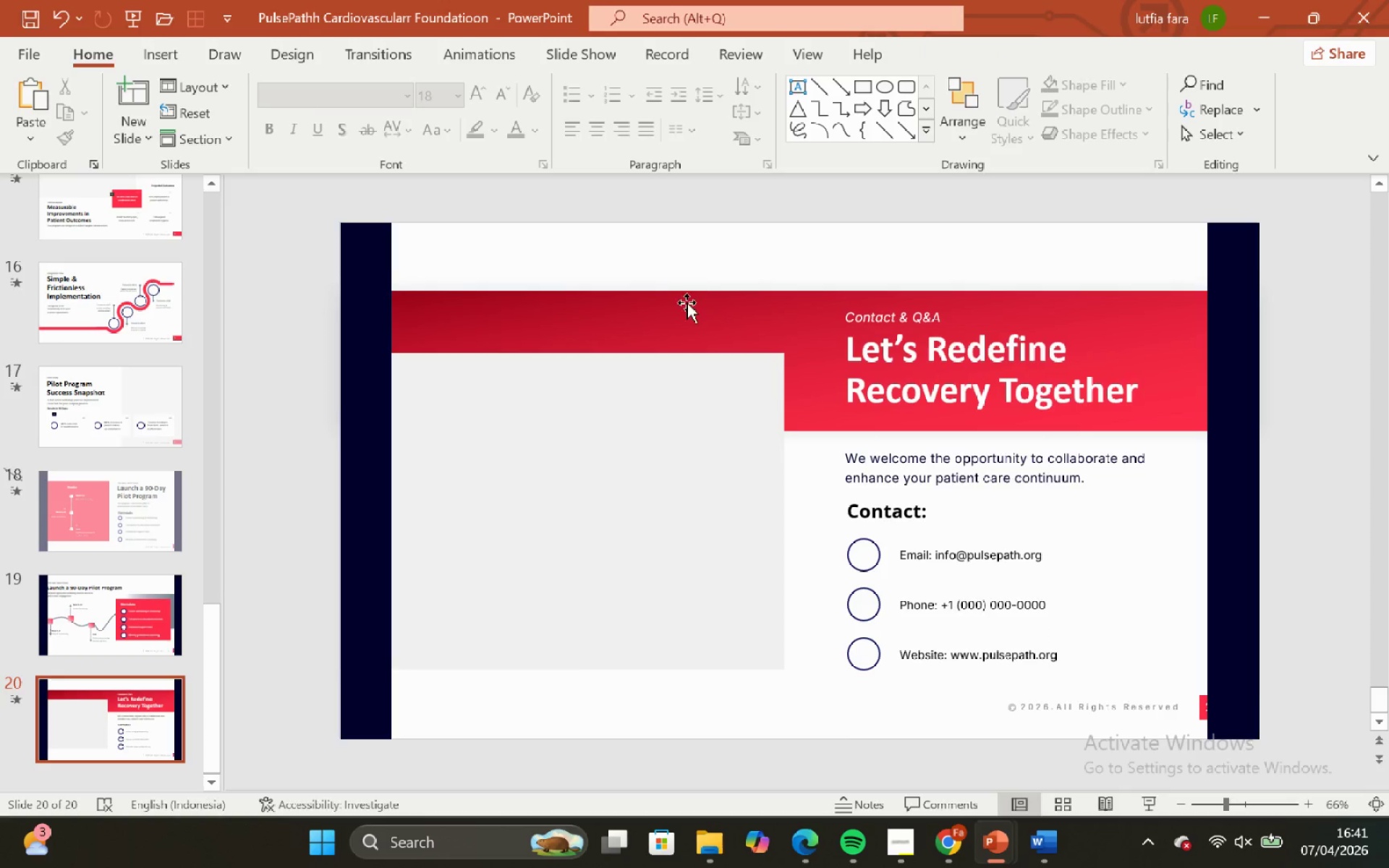 
triple_click([687, 304])
 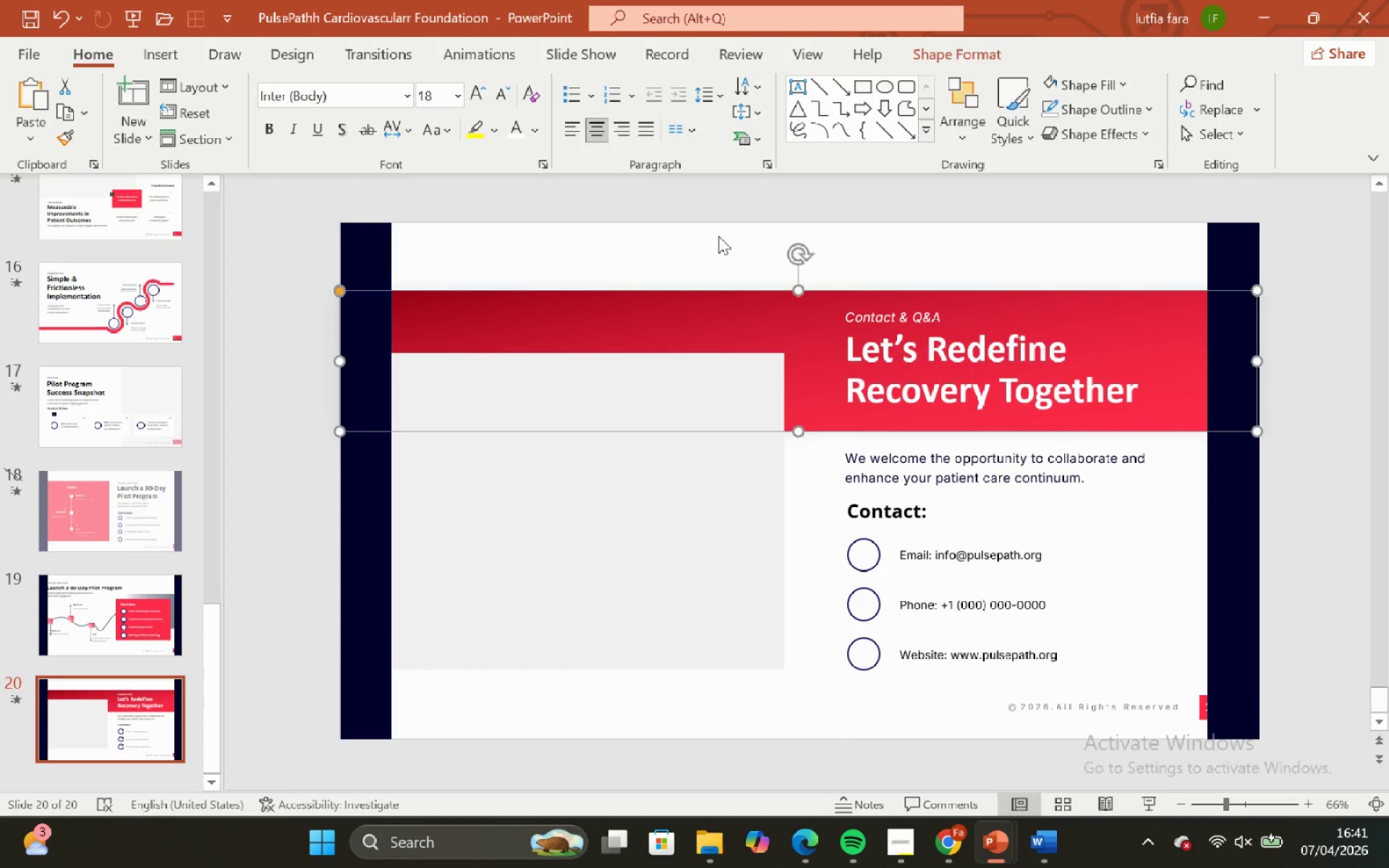 
triple_click([718, 236])
 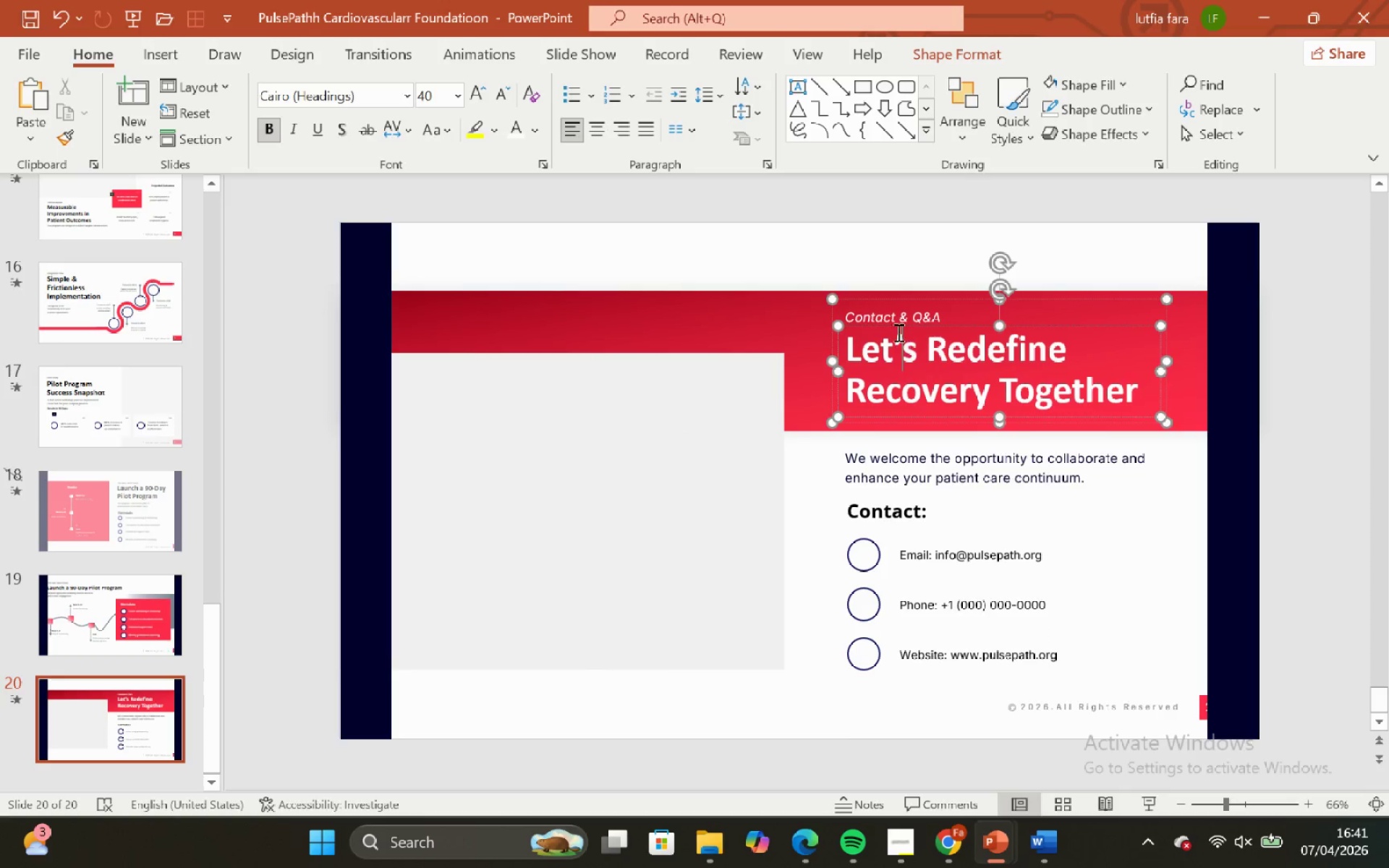 
double_click([854, 264])
 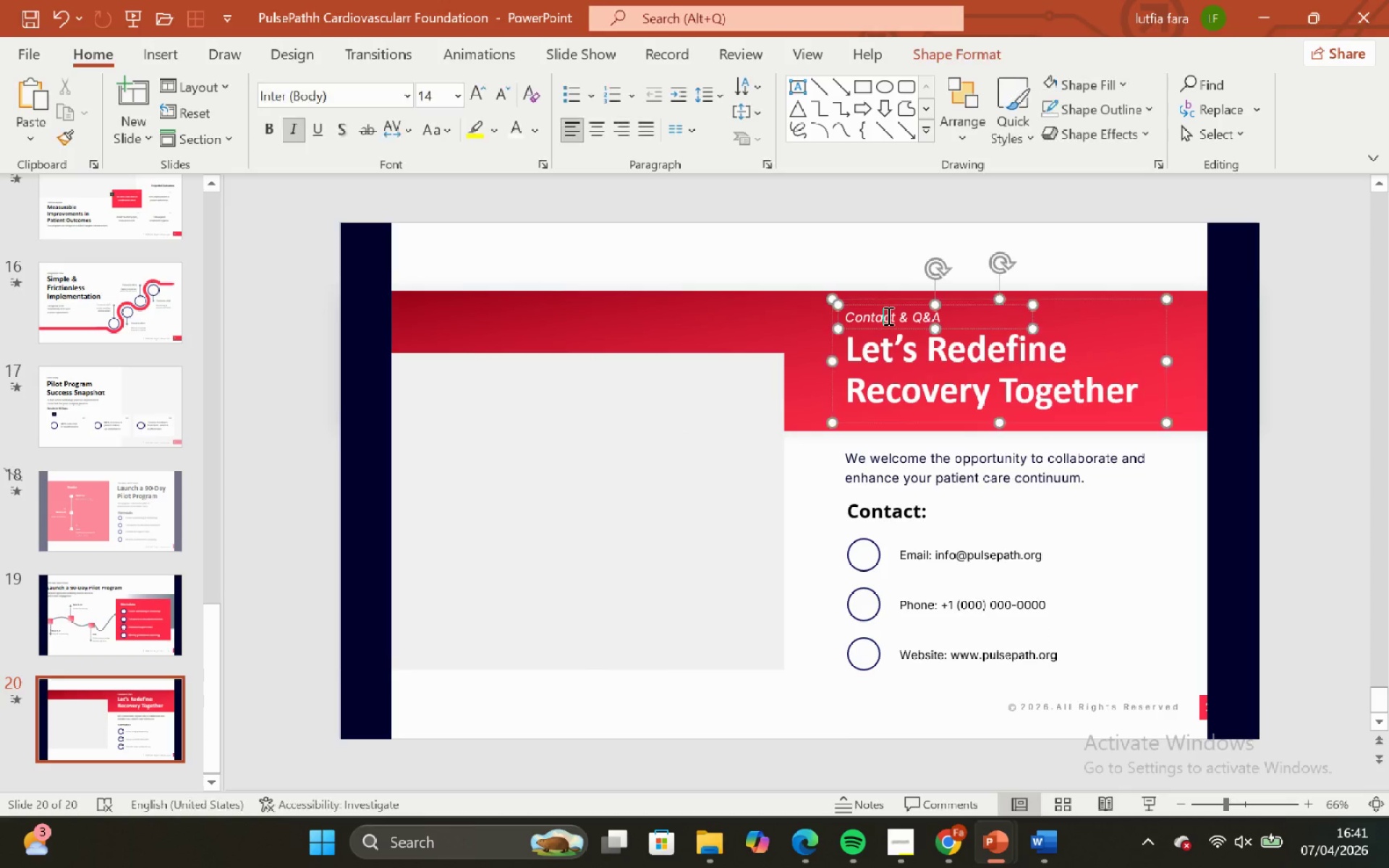 
double_click([887, 315])
 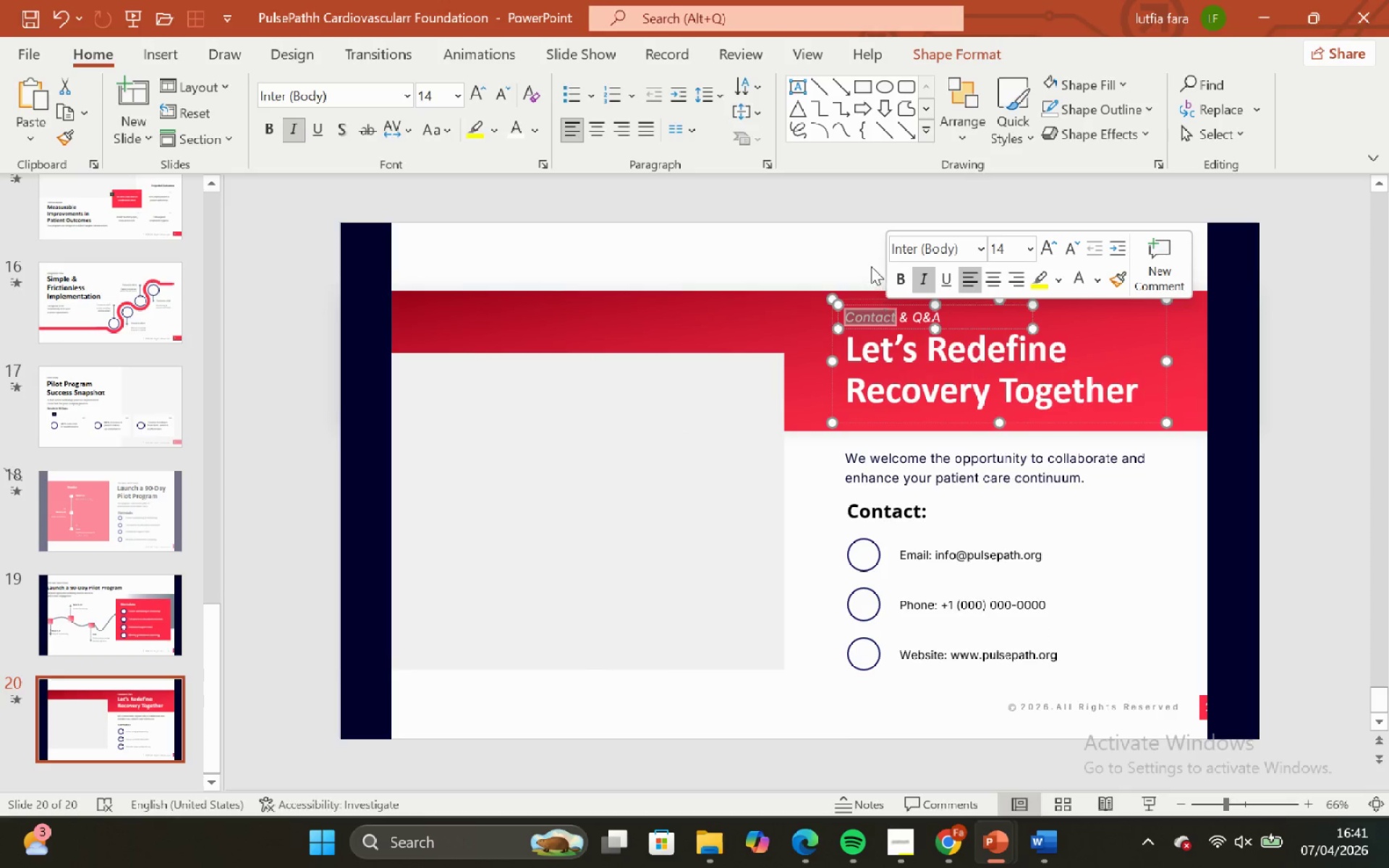 
triple_click([871, 266])
 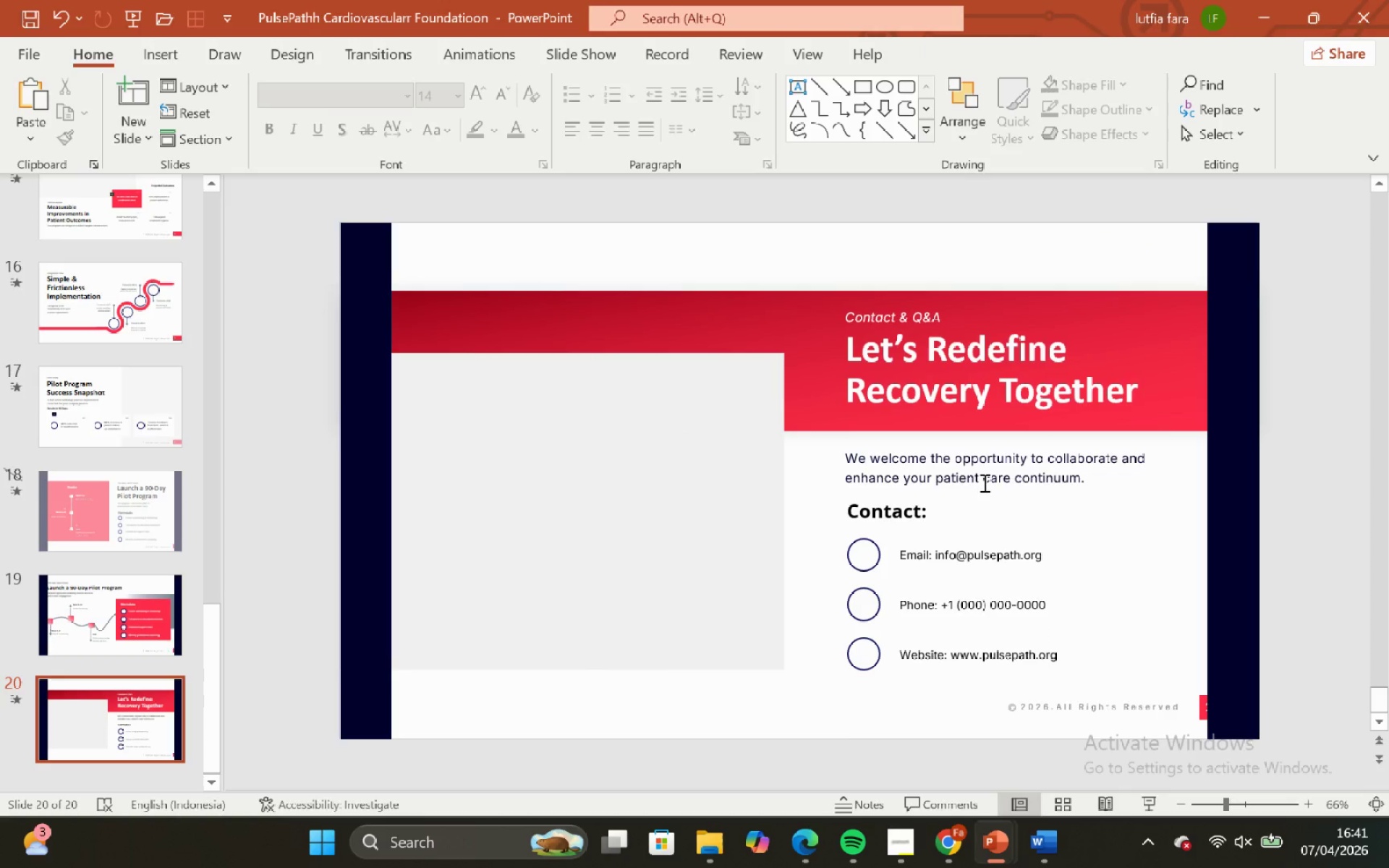 
left_click([983, 482])
 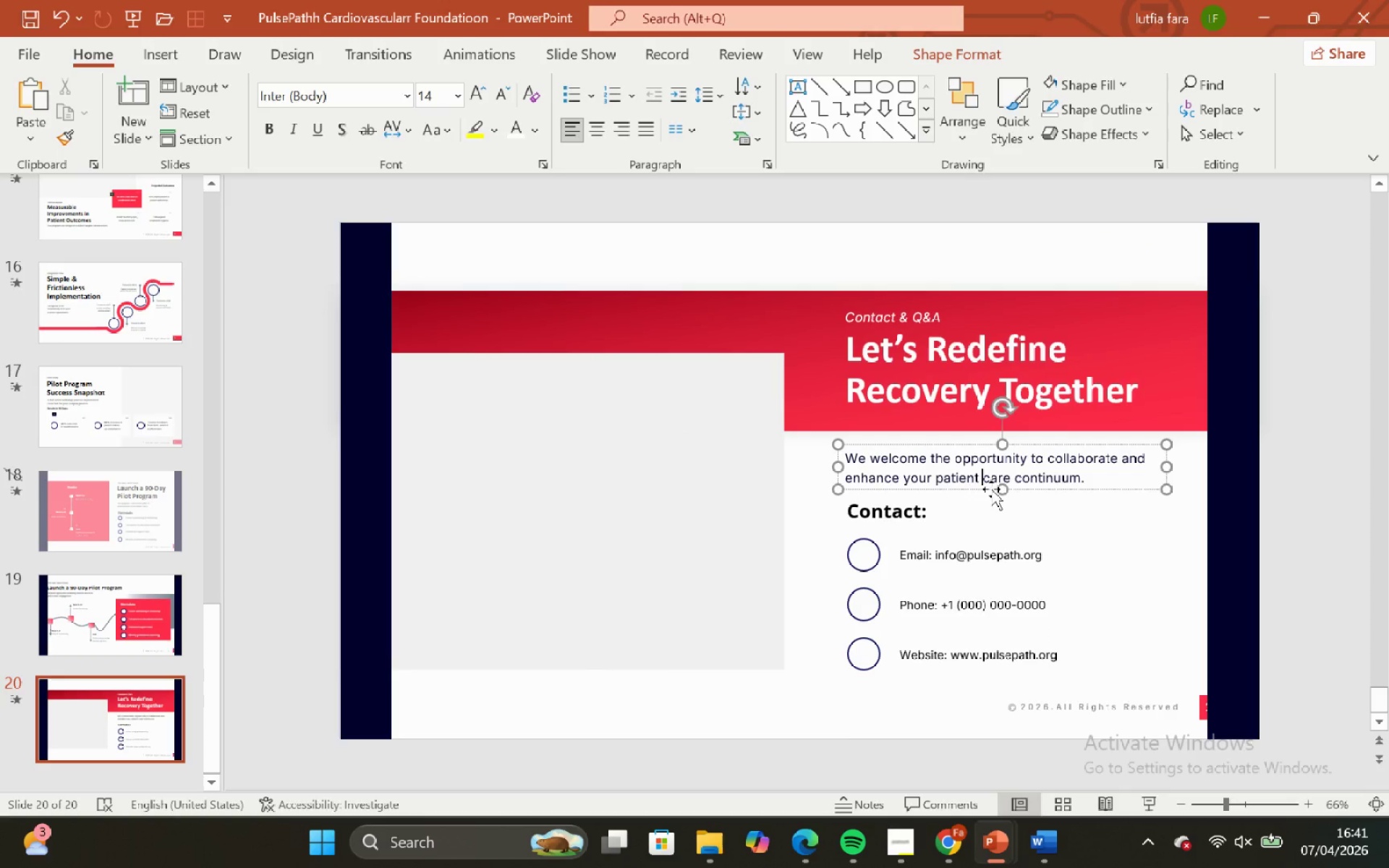 
left_click([991, 489])
 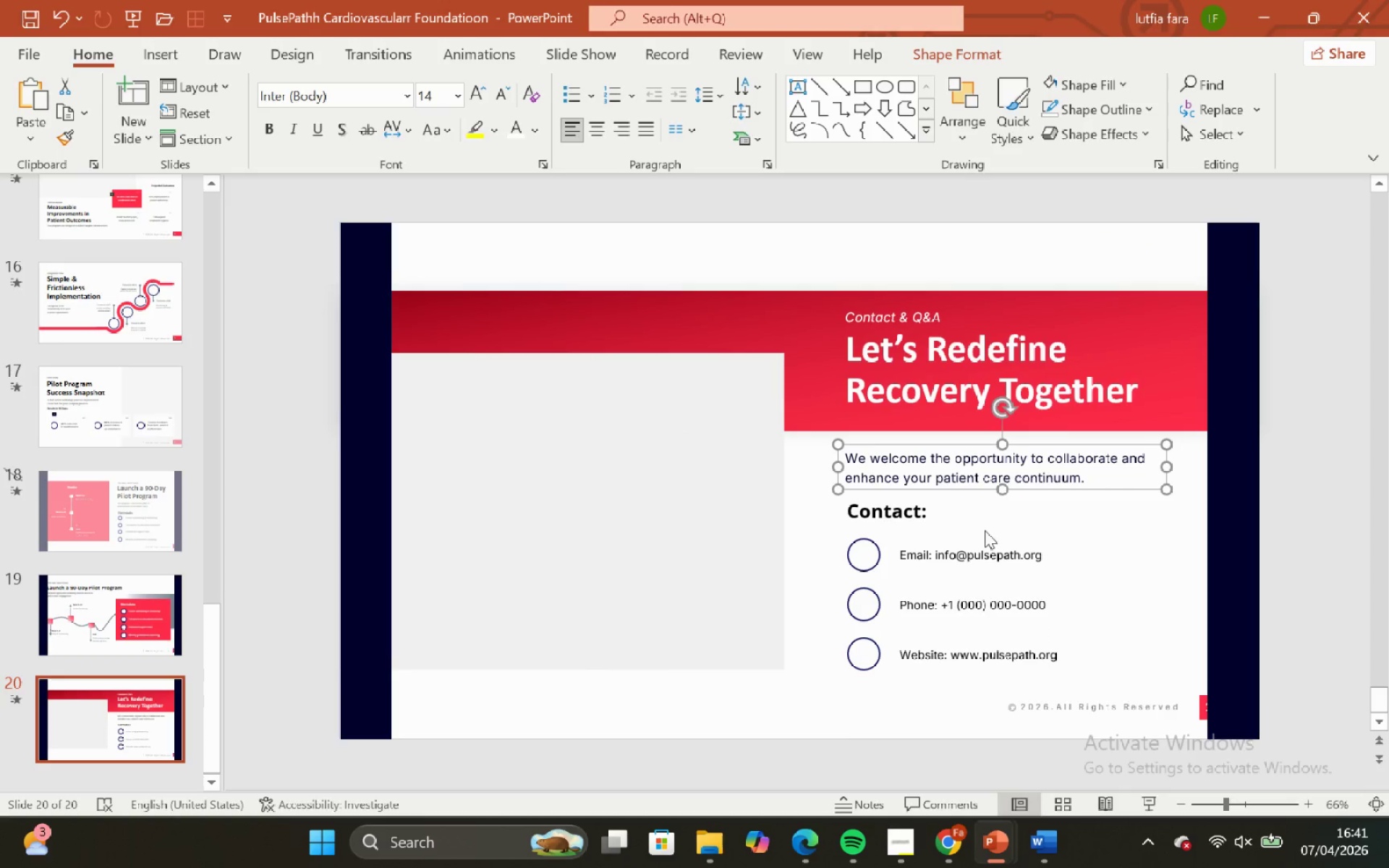 
hold_key(key=ShiftLeft, duration=0.66)
left_click([993, 558])
 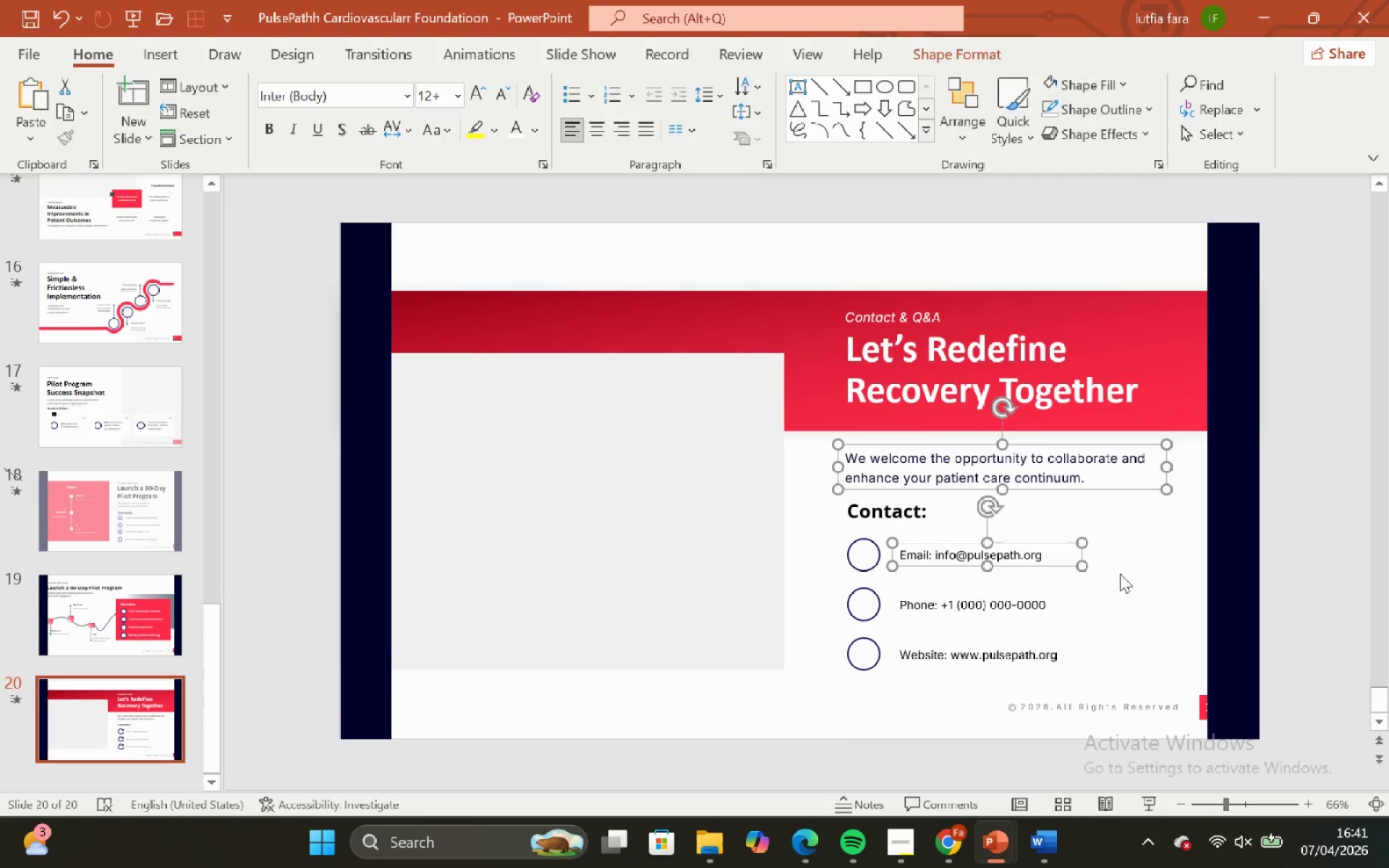 
left_click([1121, 575])
 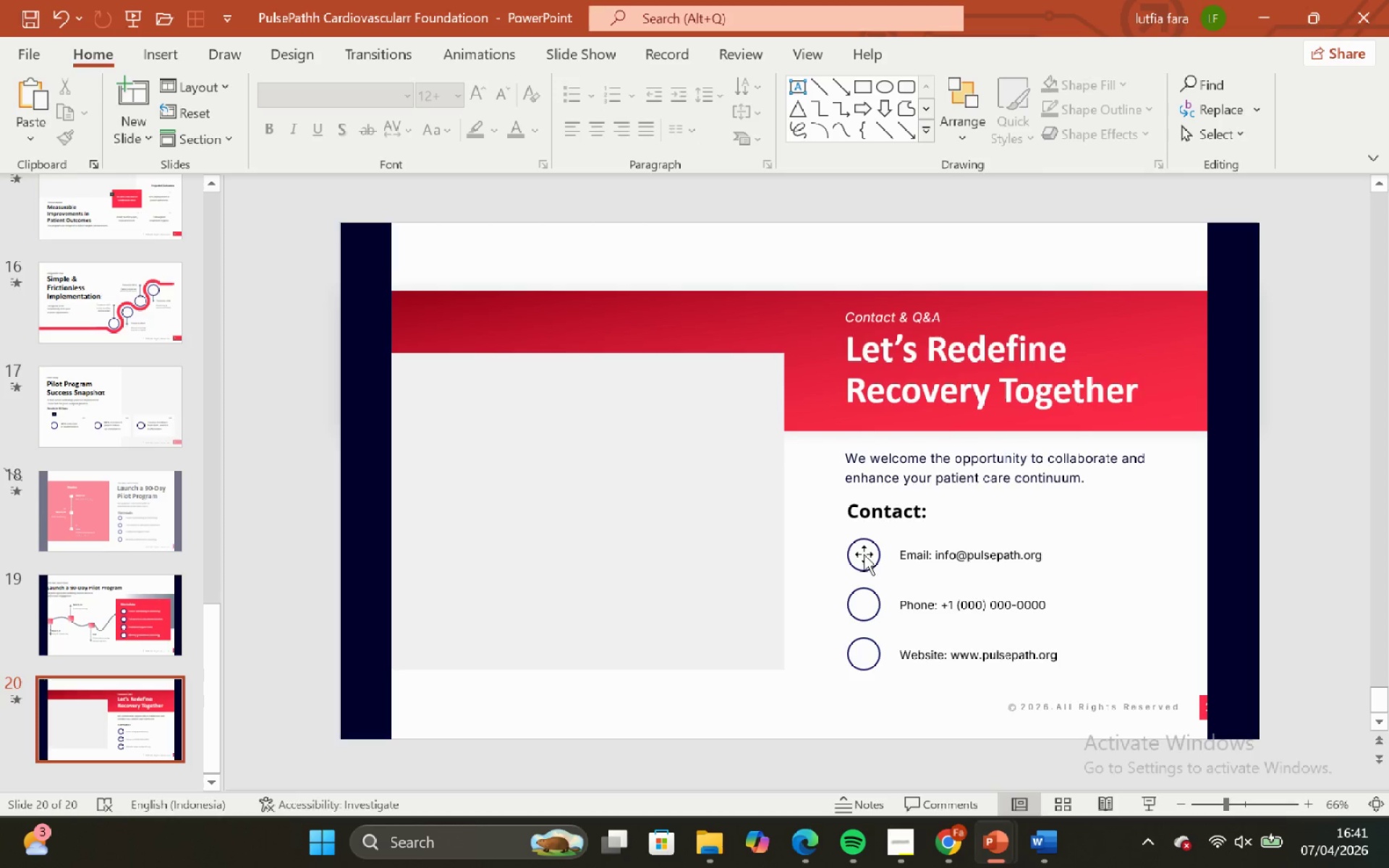 
left_click([864, 554])
 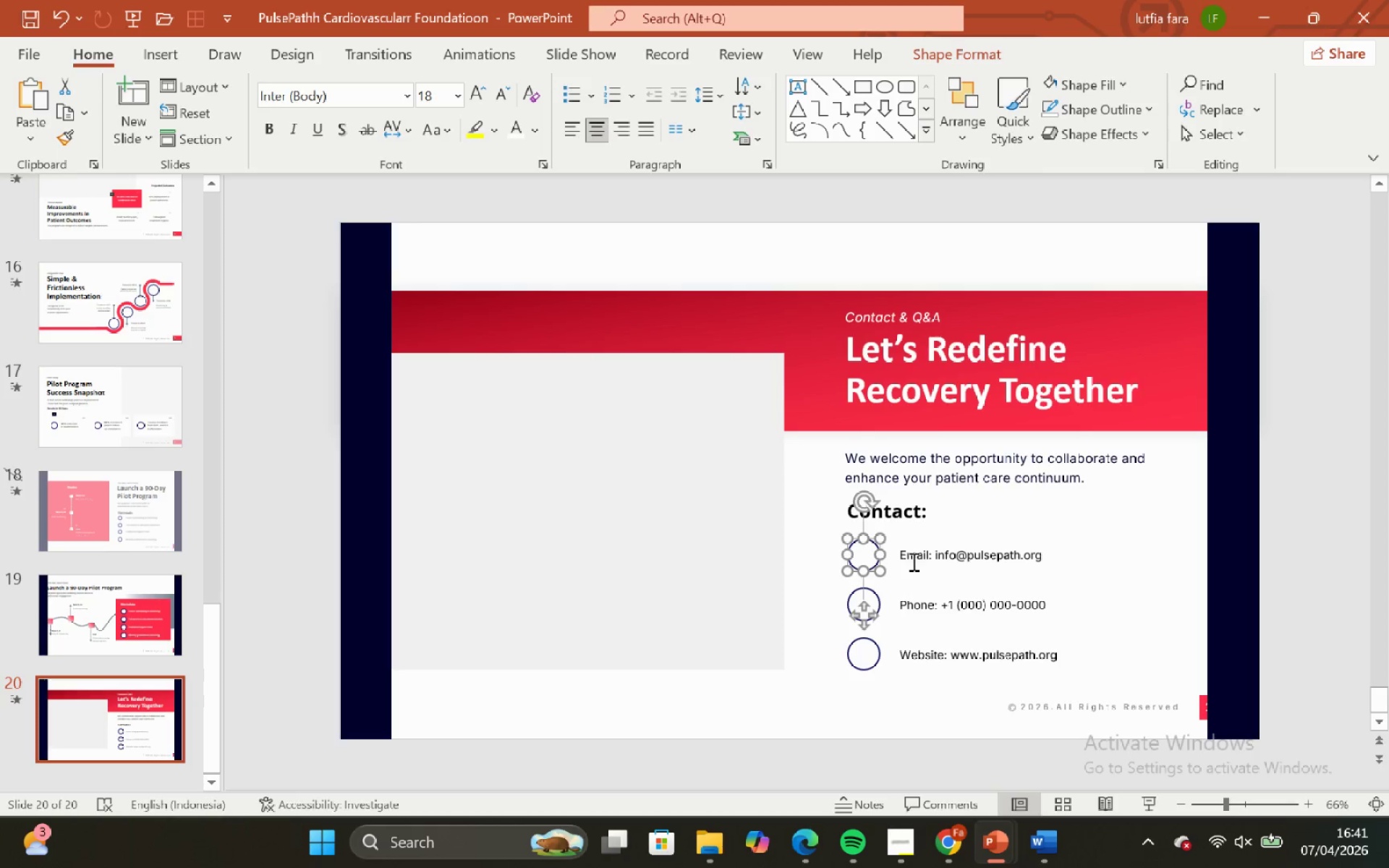 
hold_key(key=ShiftLeft, duration=0.39)
double_click([925, 554])
 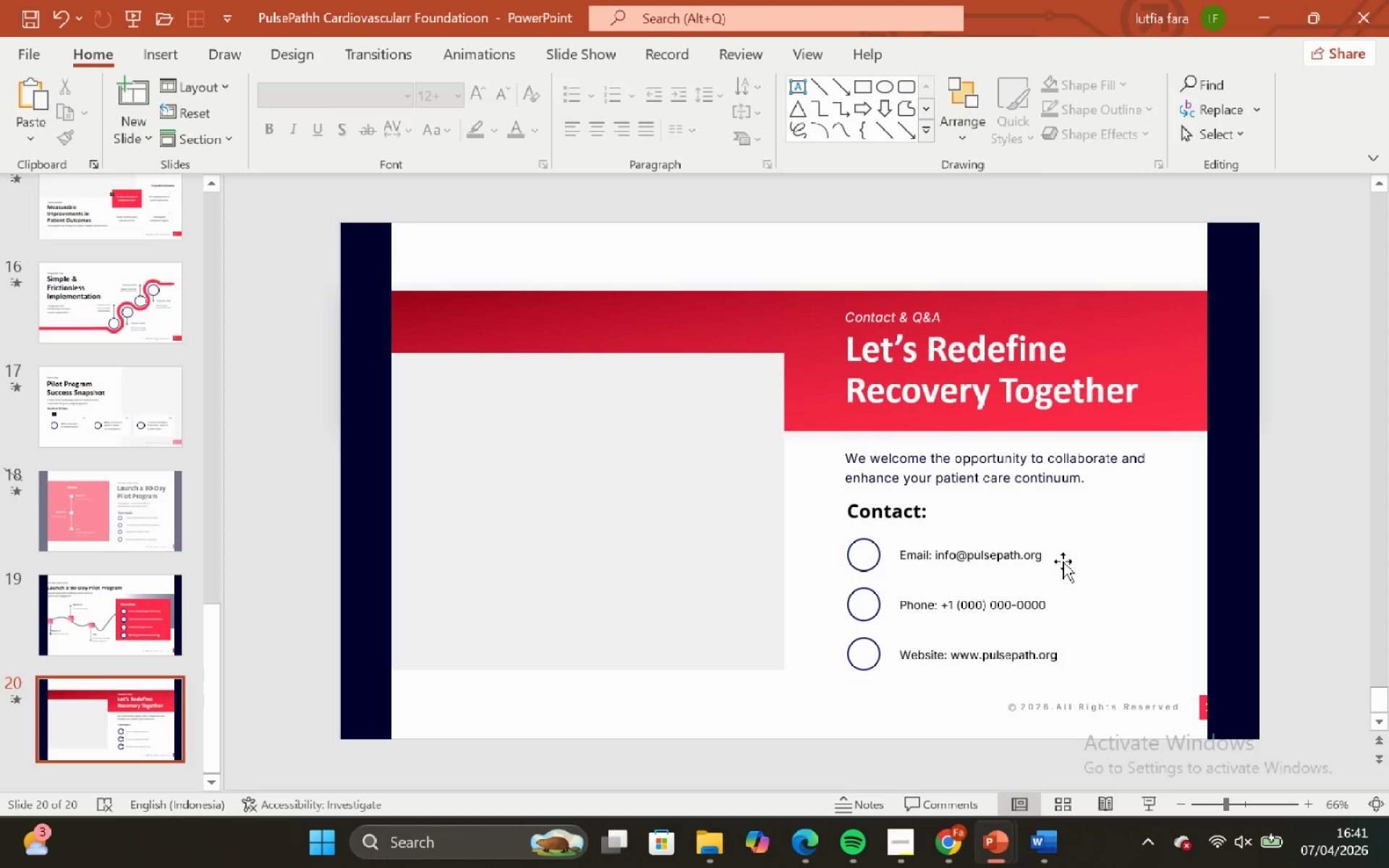 
left_click([1053, 556])
 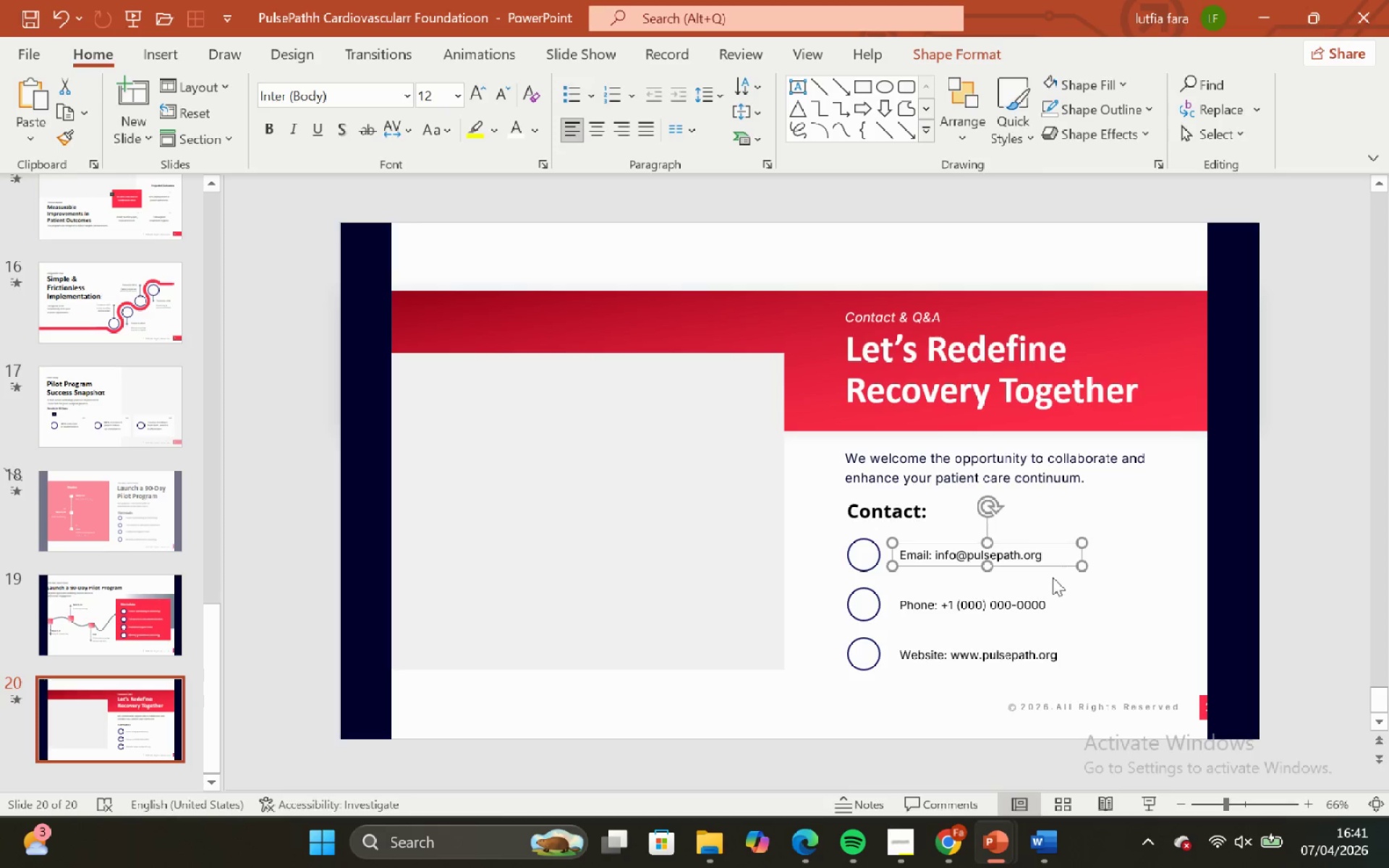 
hold_key(key=ShiftLeft, duration=1.28)
left_click([1040, 660])
 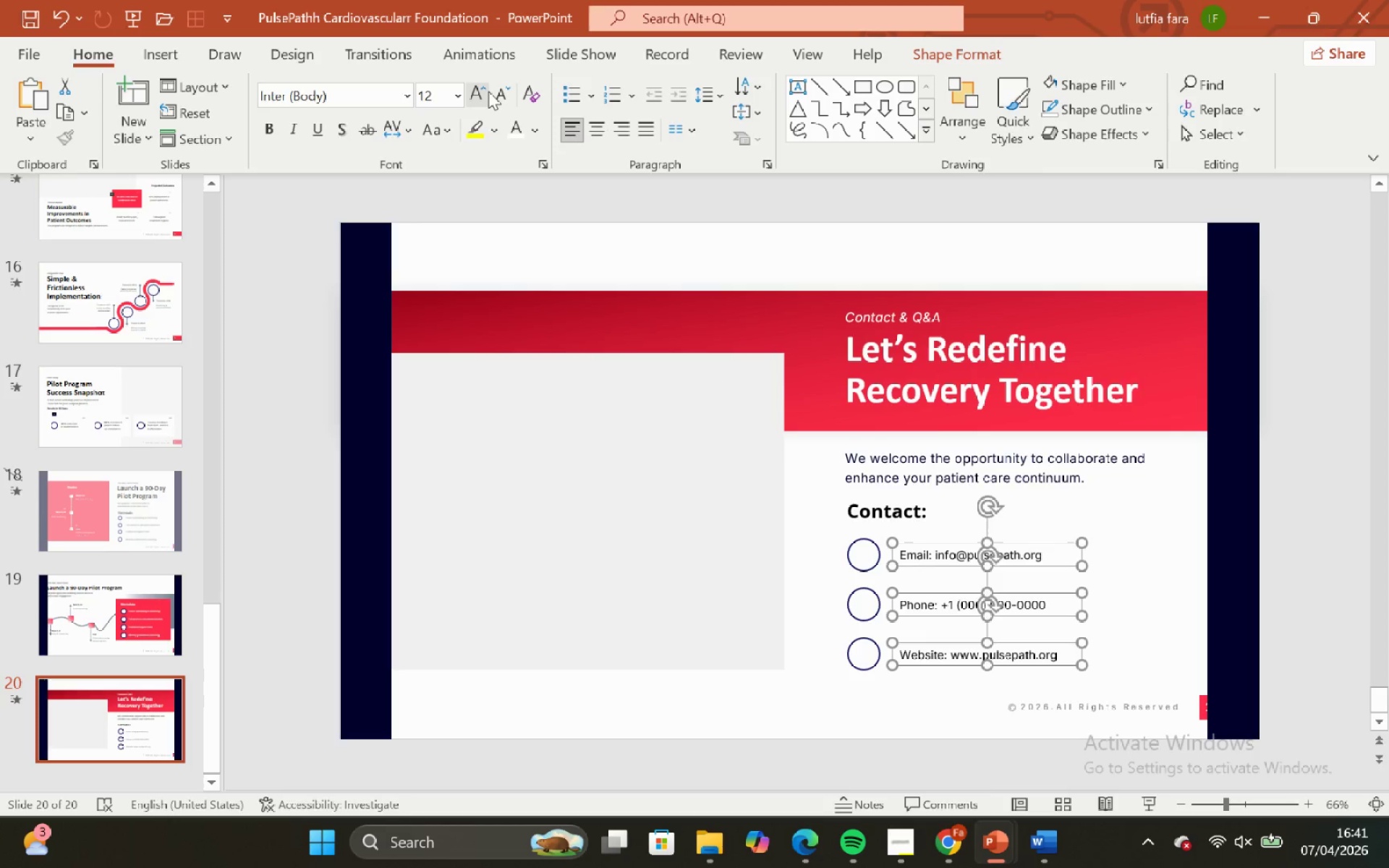 
left_click([487, 90])
 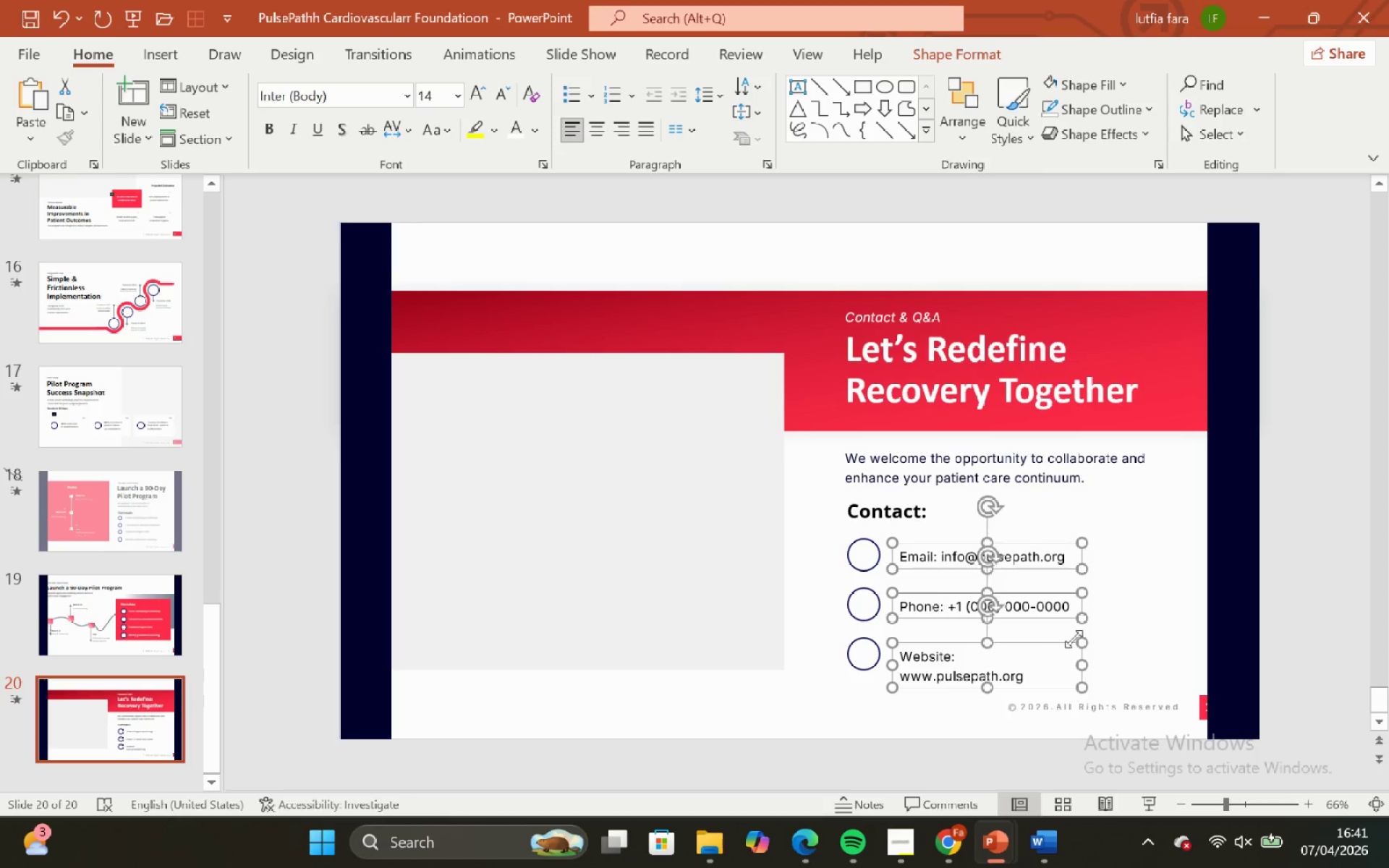 
left_click([1087, 626])
 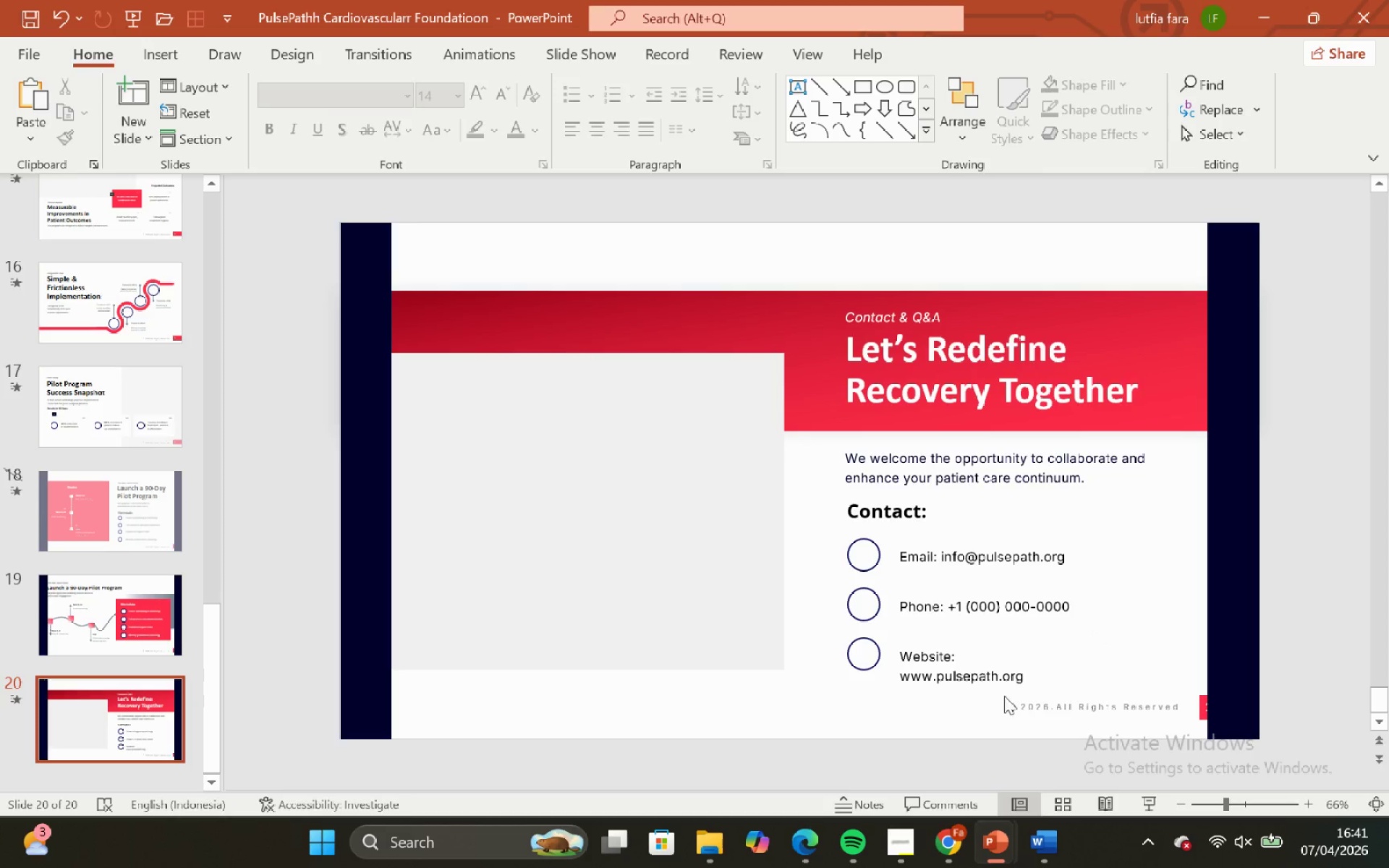 
left_click([1004, 662])
 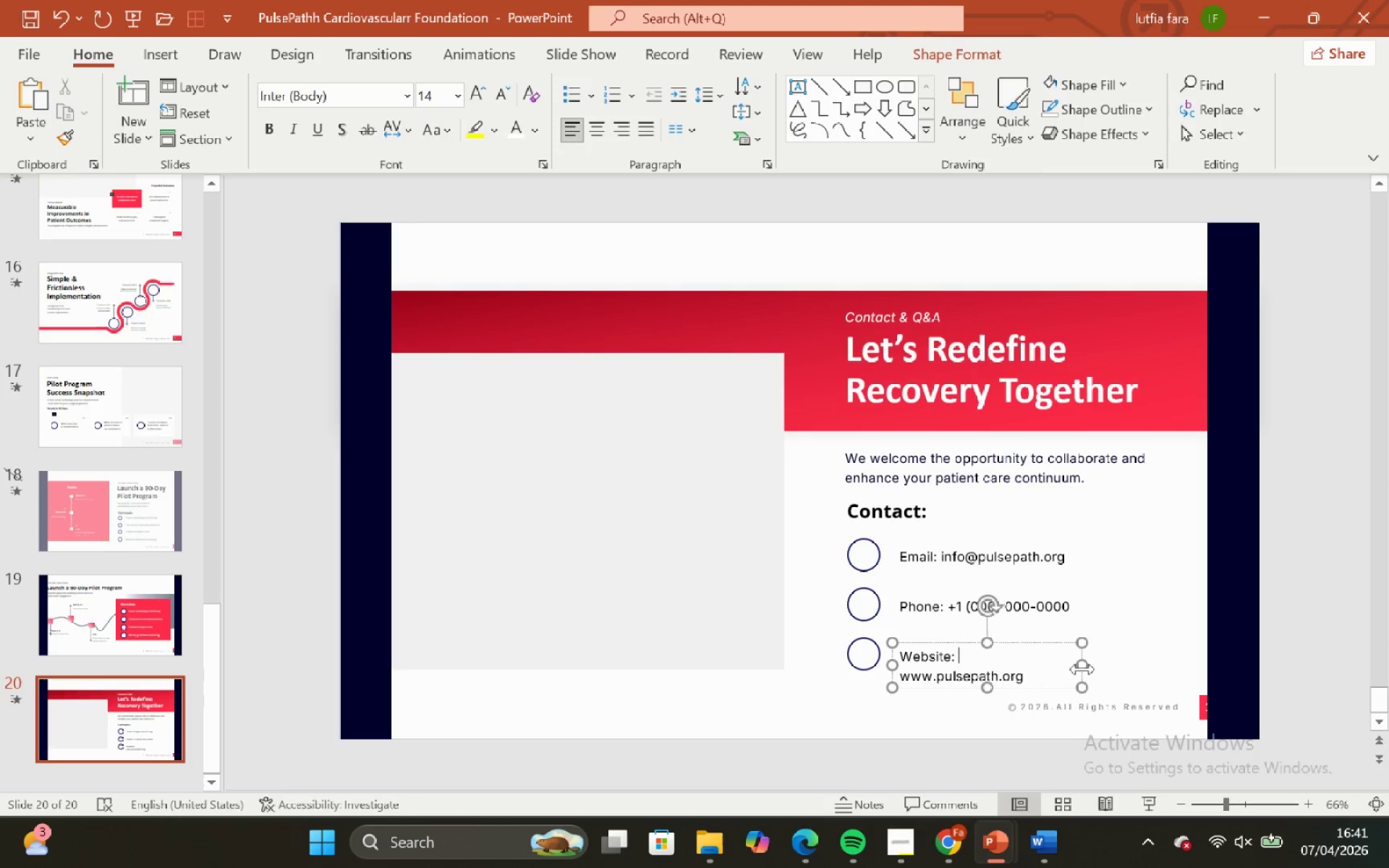 
left_click_drag(start_coordinate=[1083, 668], to_coordinate=[1118, 658])
 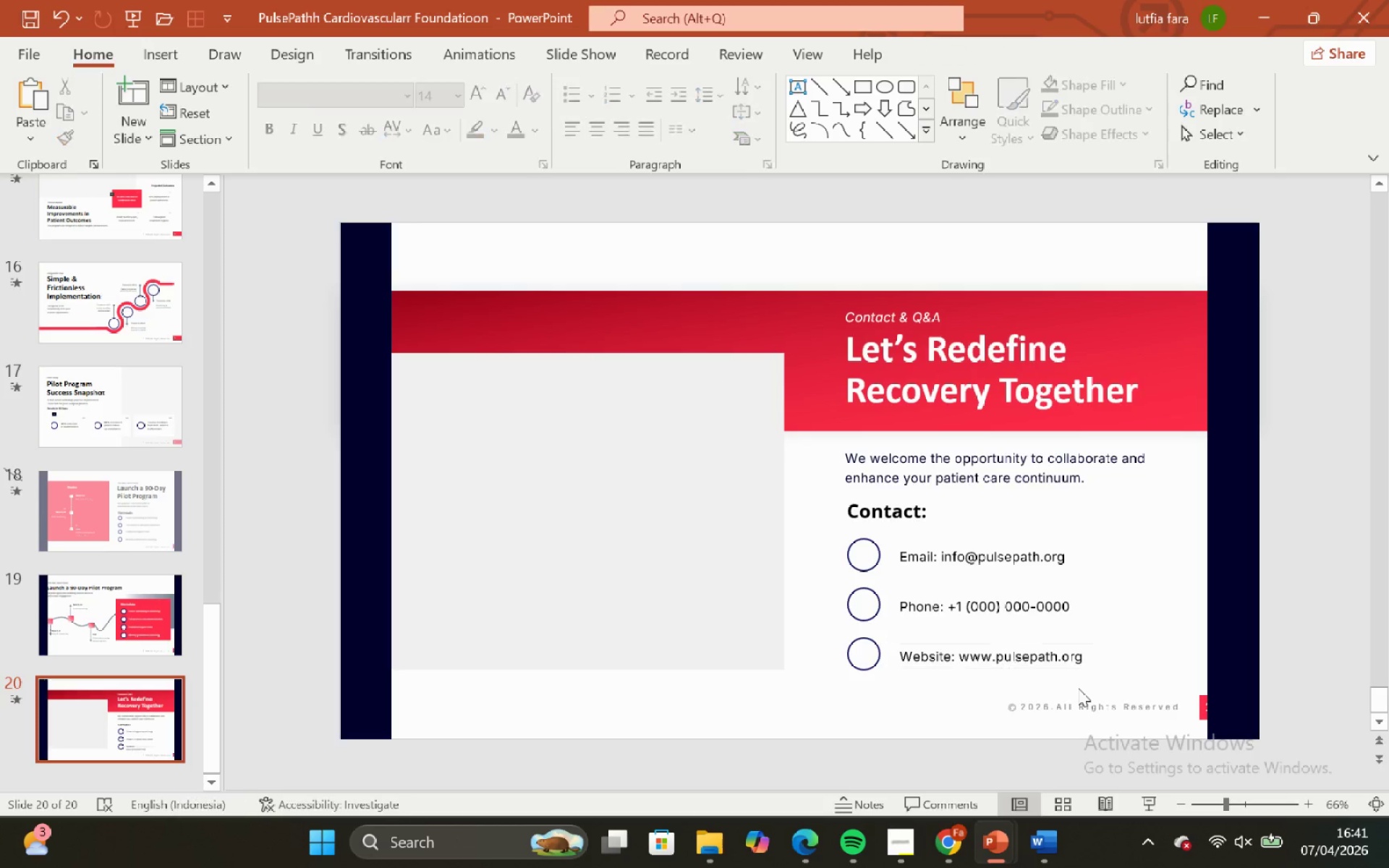 
left_click_drag(start_coordinate=[1078, 688], to_coordinate=[1072, 686])
 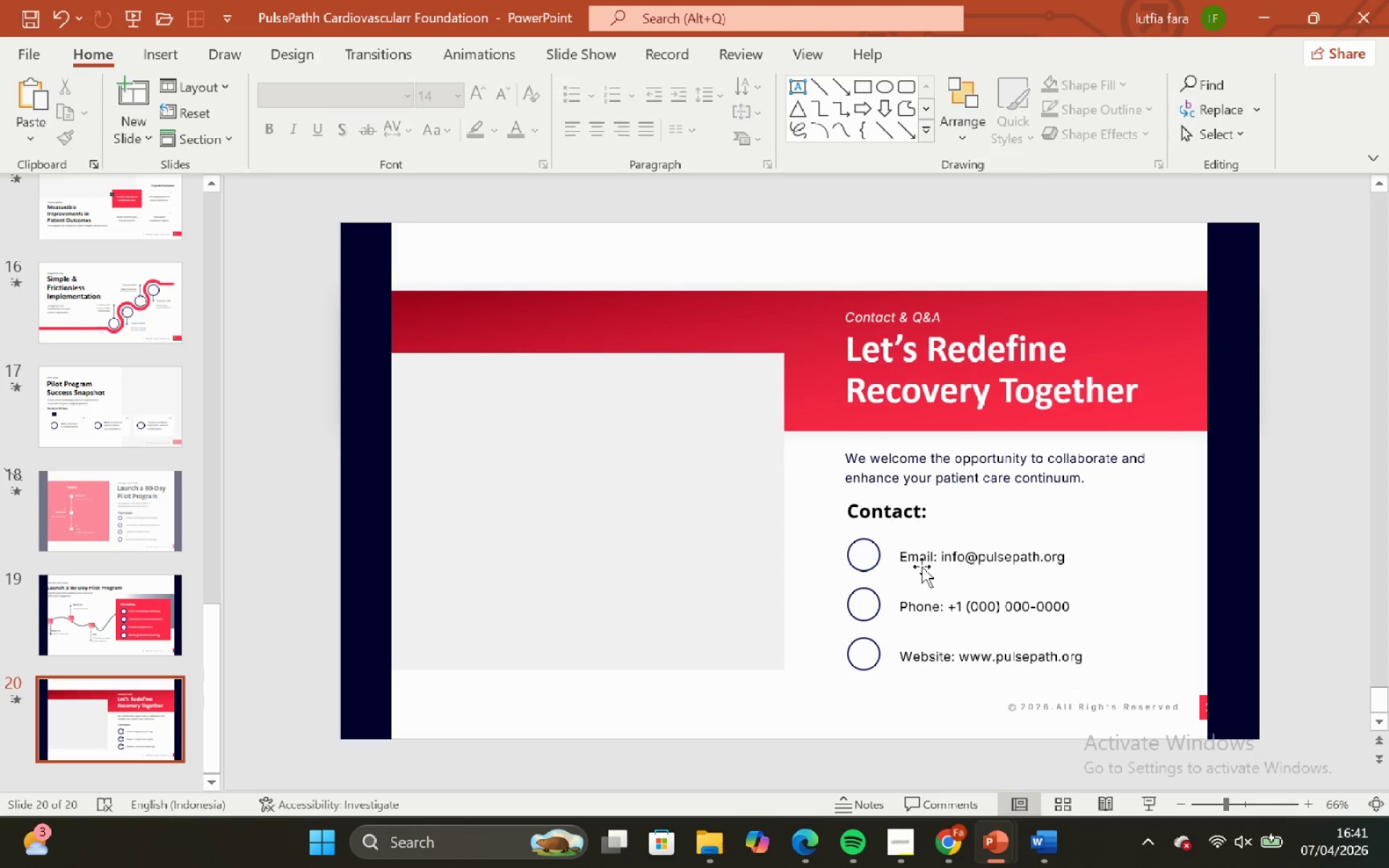 
left_click([920, 566])
 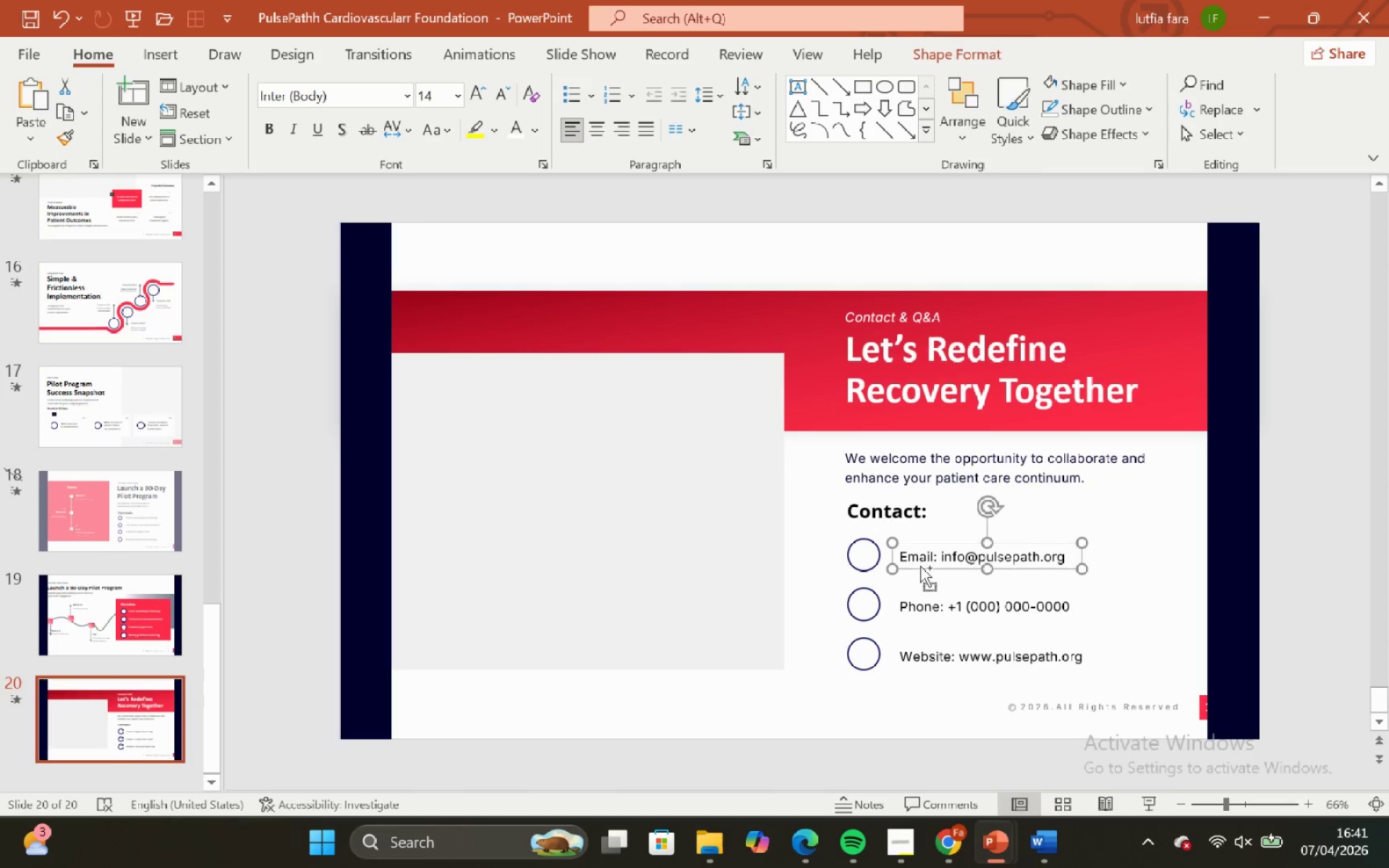 
hold_key(key=ShiftLeft, duration=1.0)
hold_key(key=ControlLeft, duration=0.95)
scroll: coordinate [914, 566], scroll_direction: up, amount: 3.0
 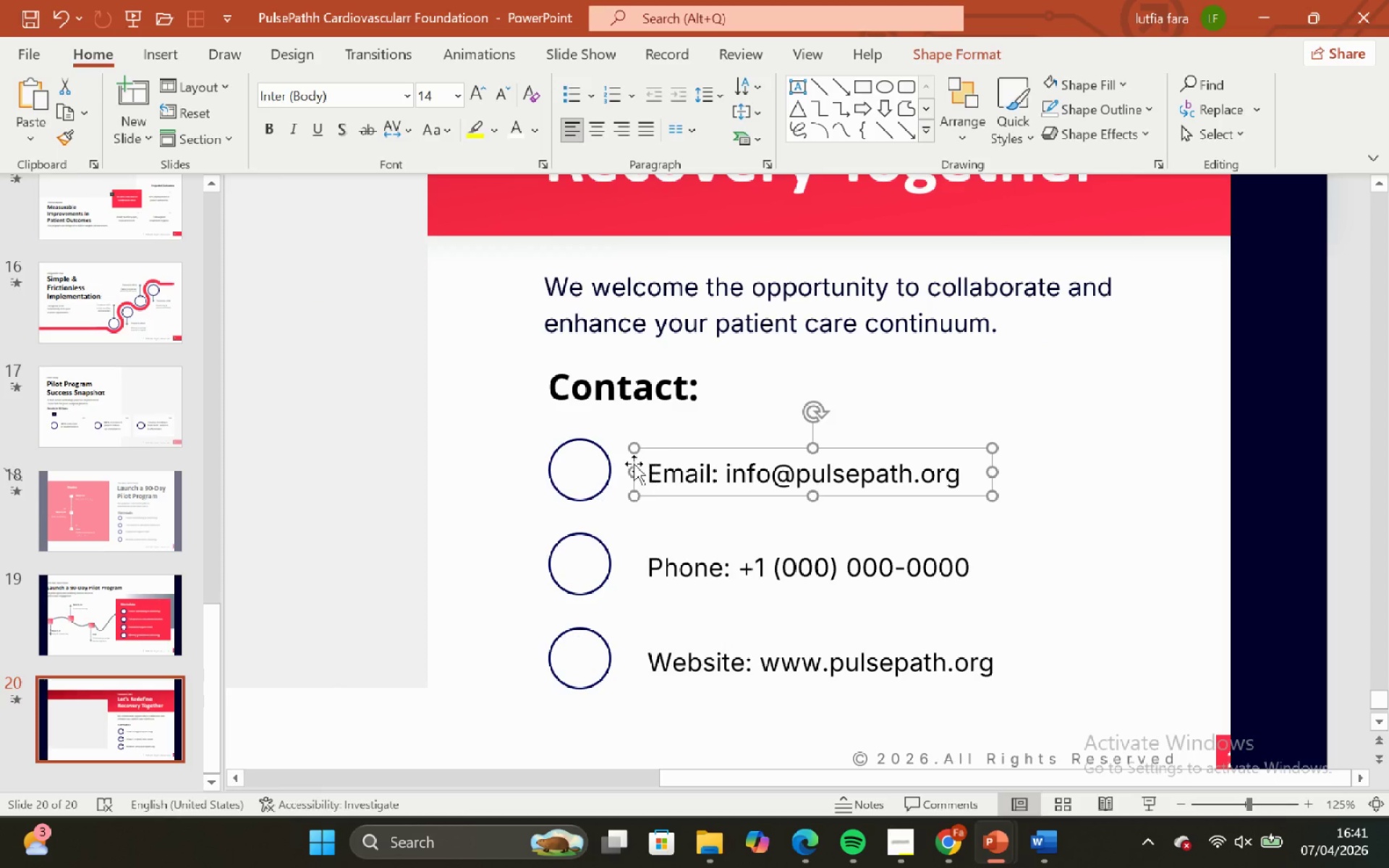 
hold_key(key=ShiftLeft, duration=0.52)
left_click([578, 461])
 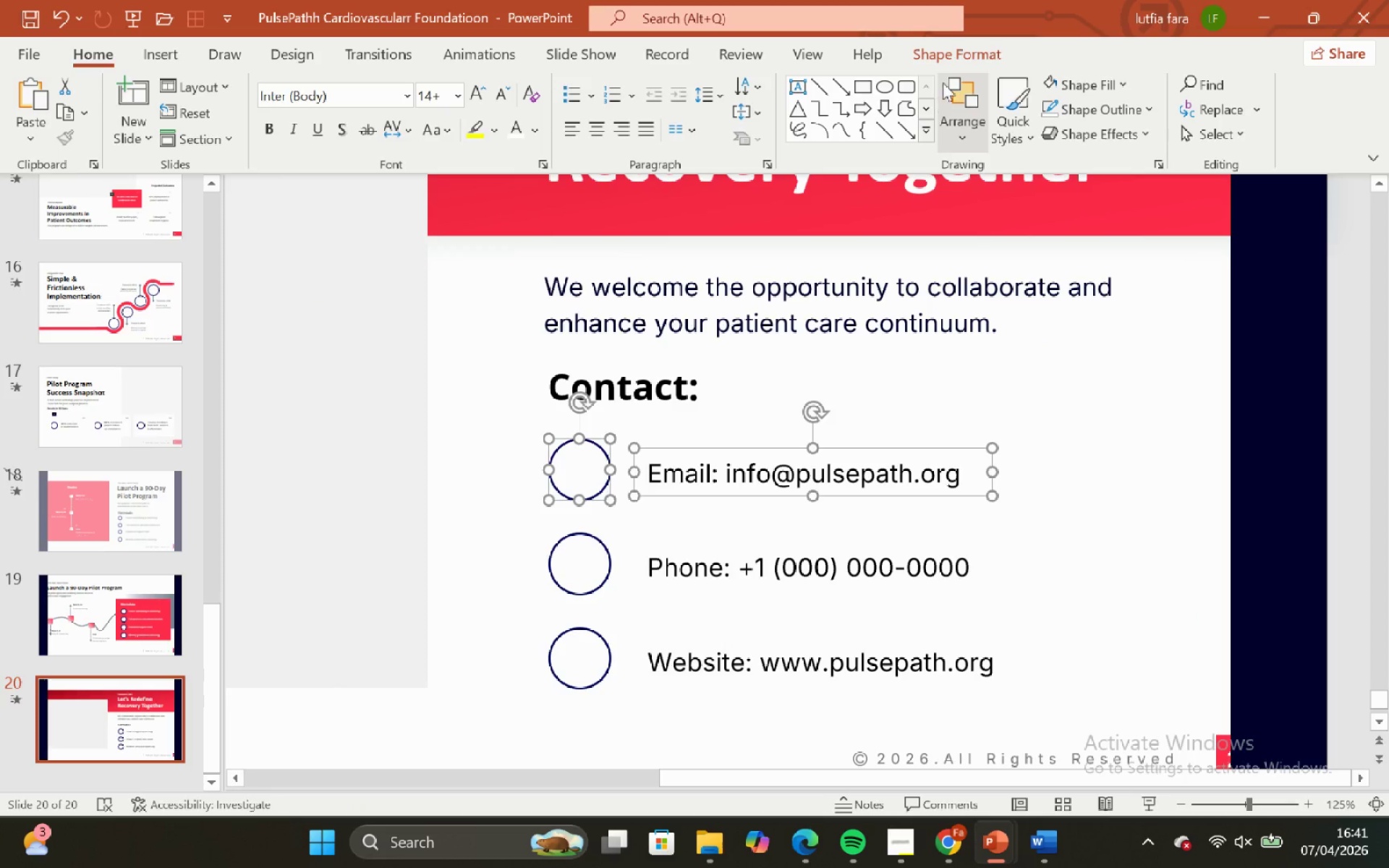 
left_click_drag(start_coordinate=[950, 54], to_coordinate=[972, 57])
 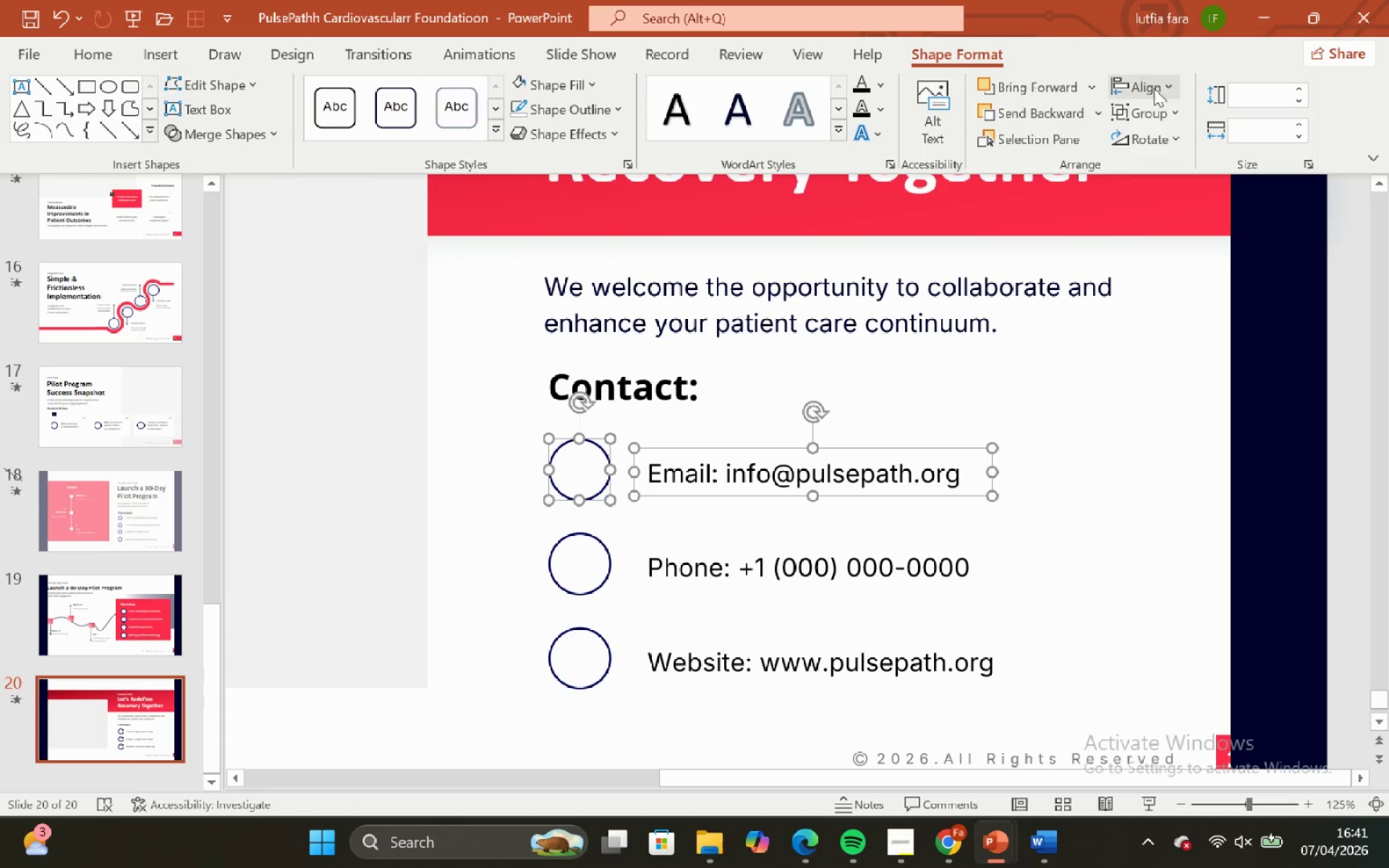 
double_click([1154, 88])
 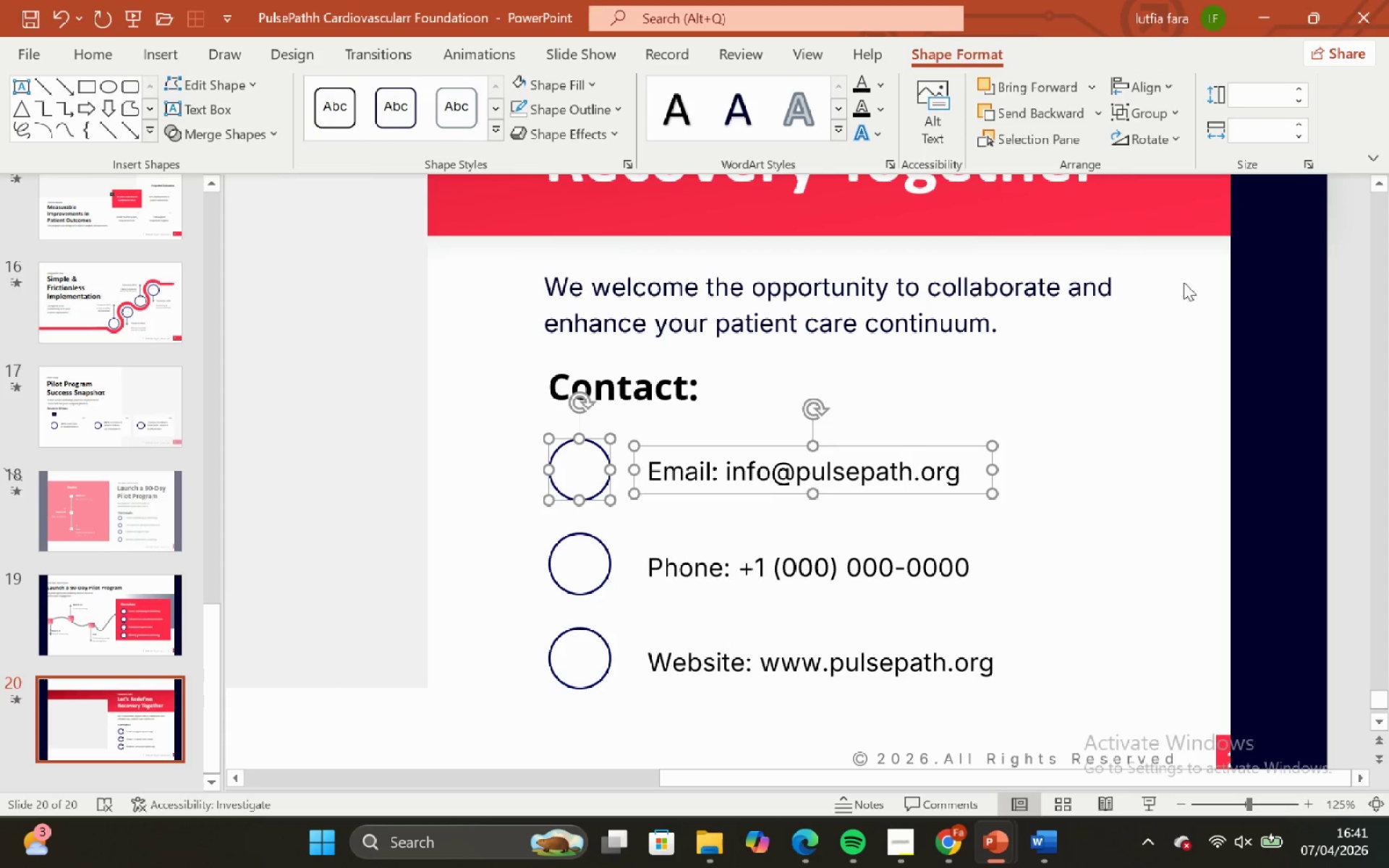 
double_click([1186, 478])
 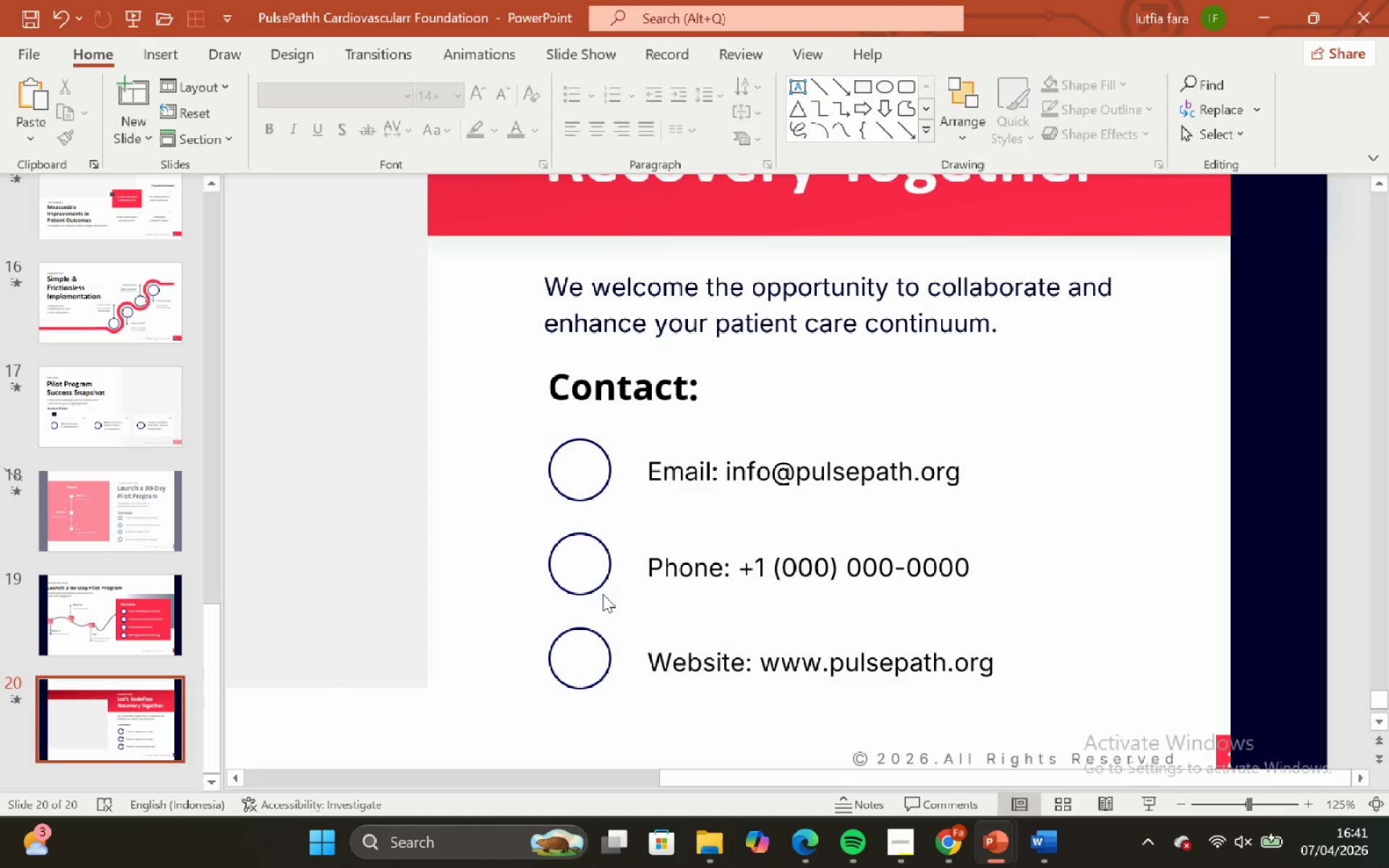 
left_click([587, 575])
 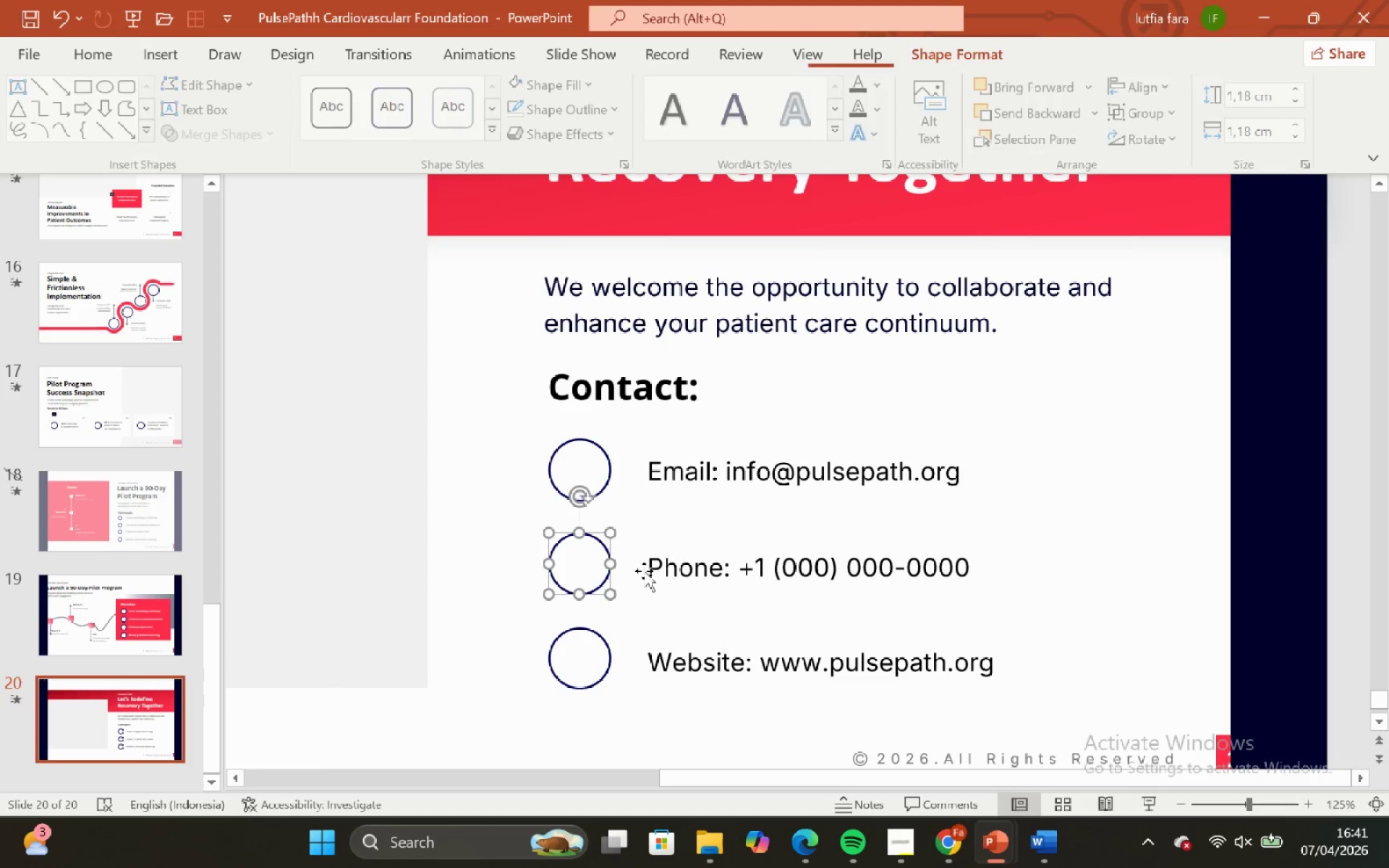 
hold_key(key=ShiftLeft, duration=0.41)
 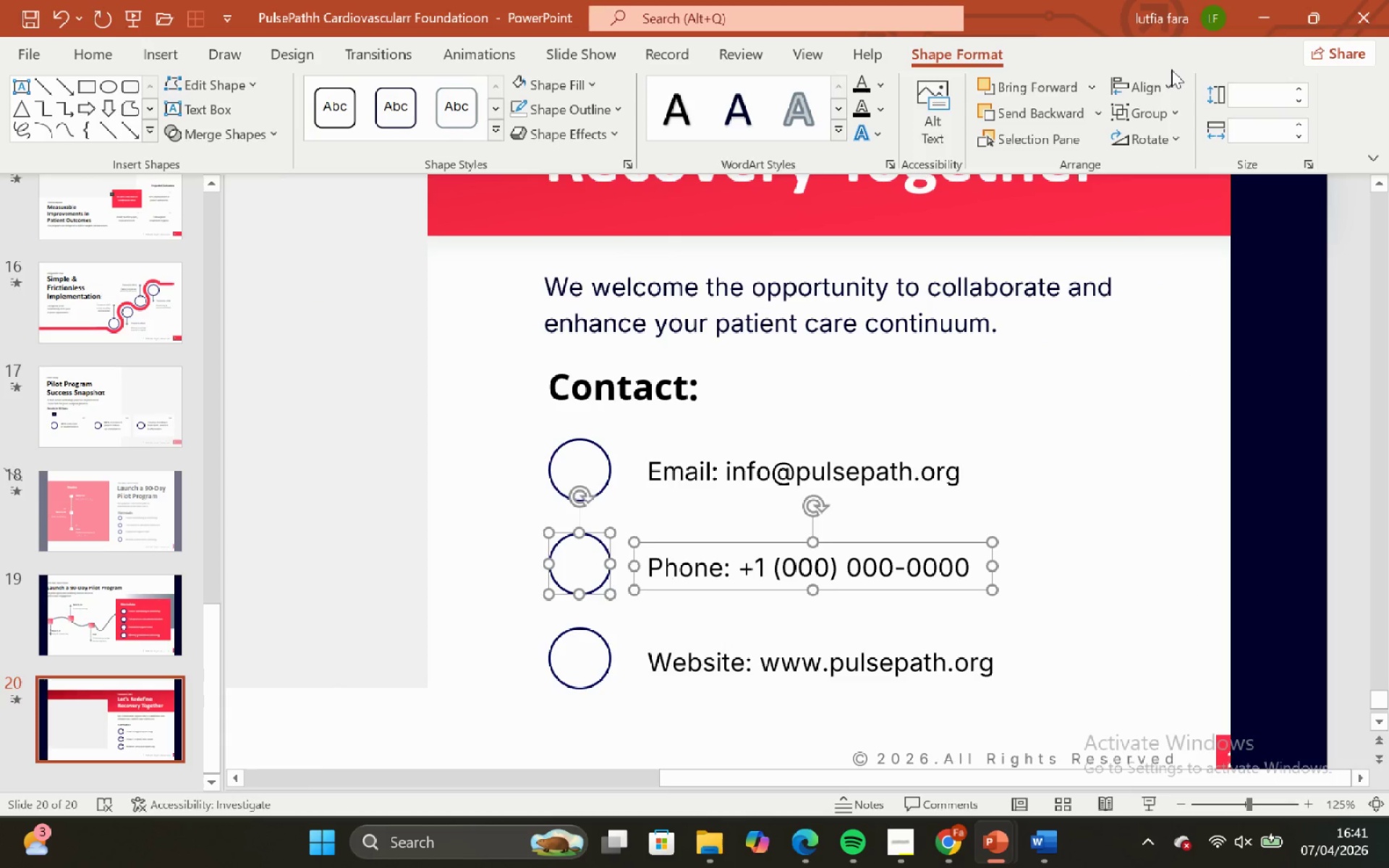 
left_click([1166, 74])
 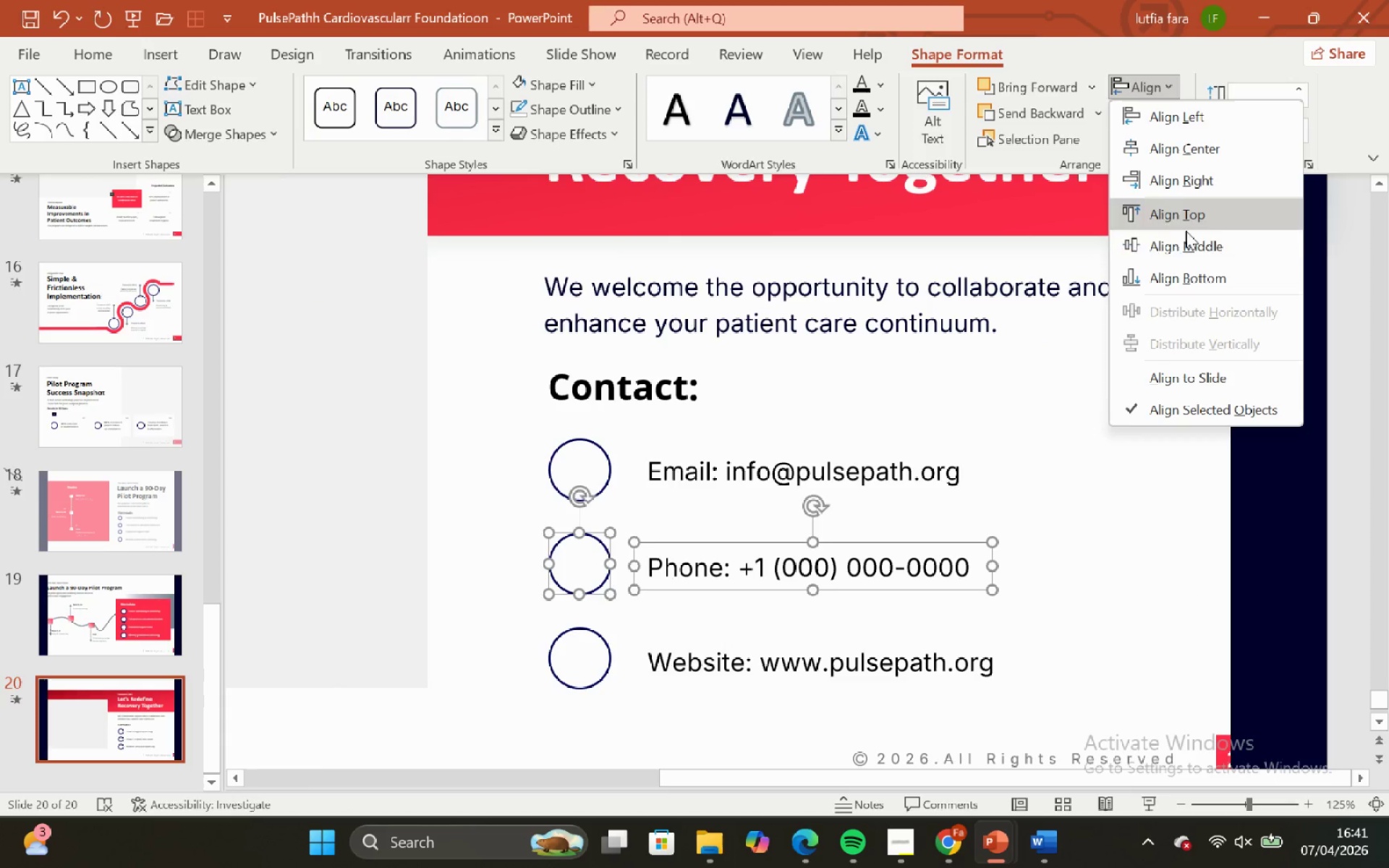 
left_click_drag(start_coordinate=[1191, 244], to_coordinate=[1191, 258])
 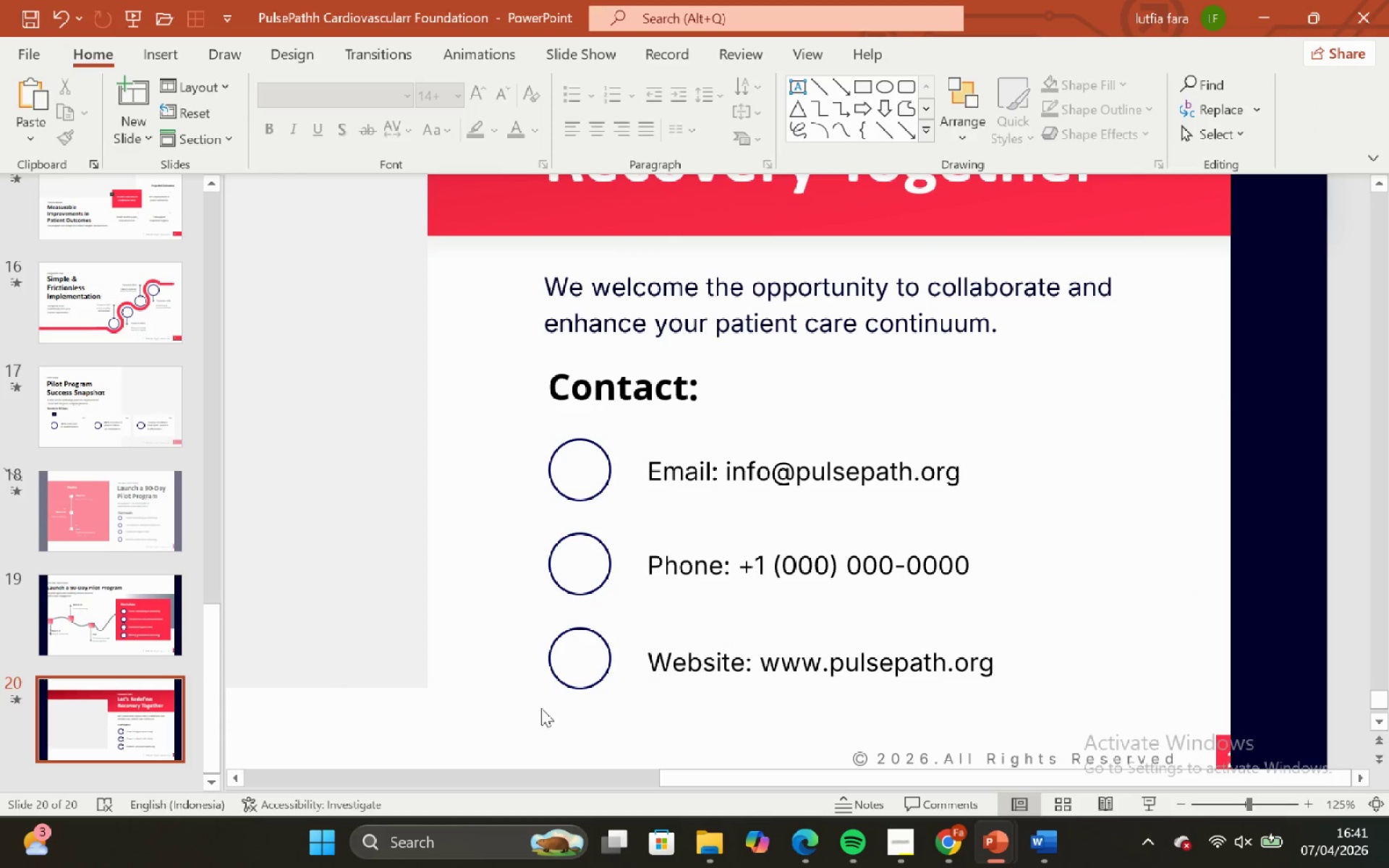 
left_click_drag(start_coordinate=[574, 664], to_coordinate=[583, 659])
 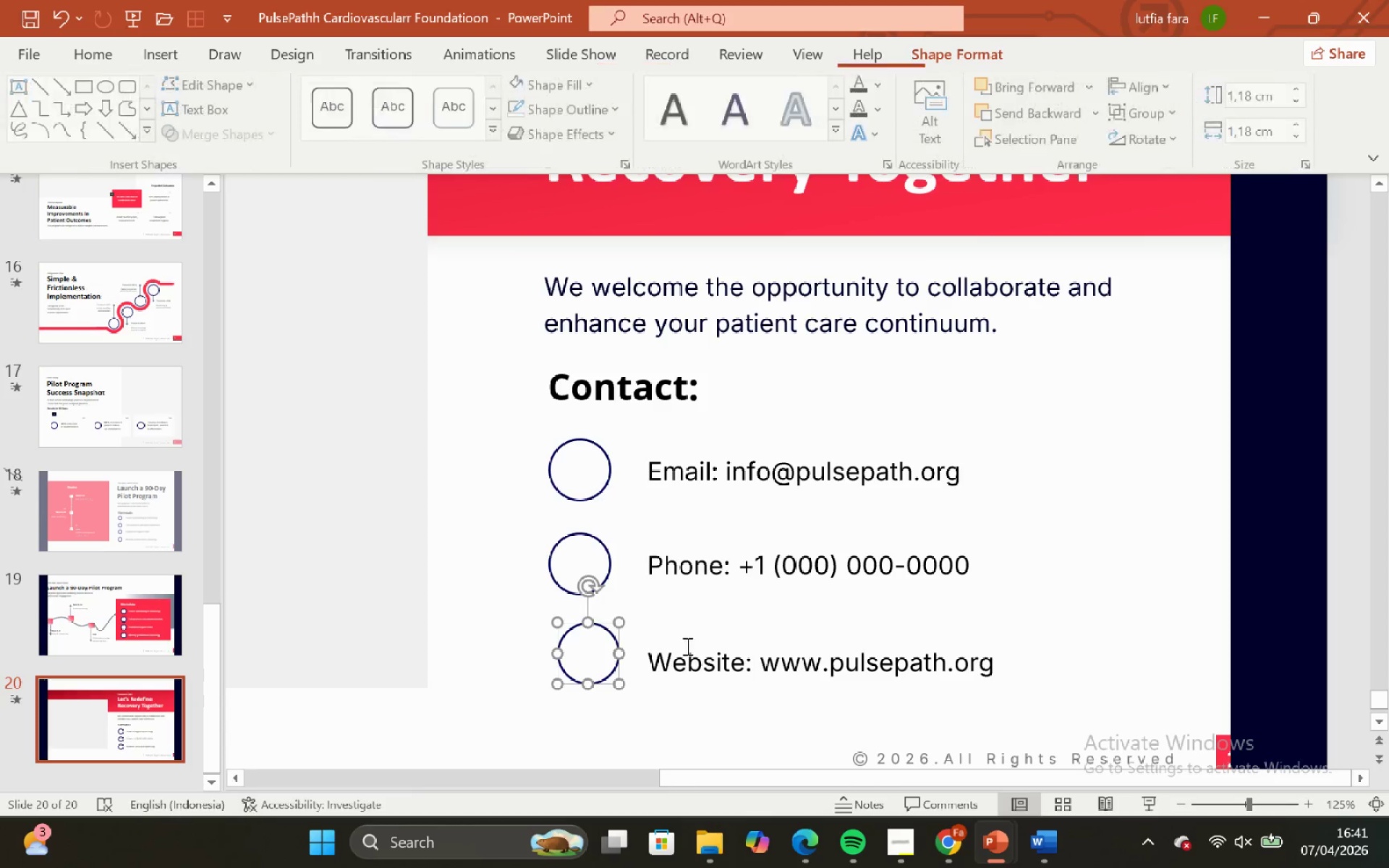 
hold_key(key=ShiftLeft, duration=0.42)
 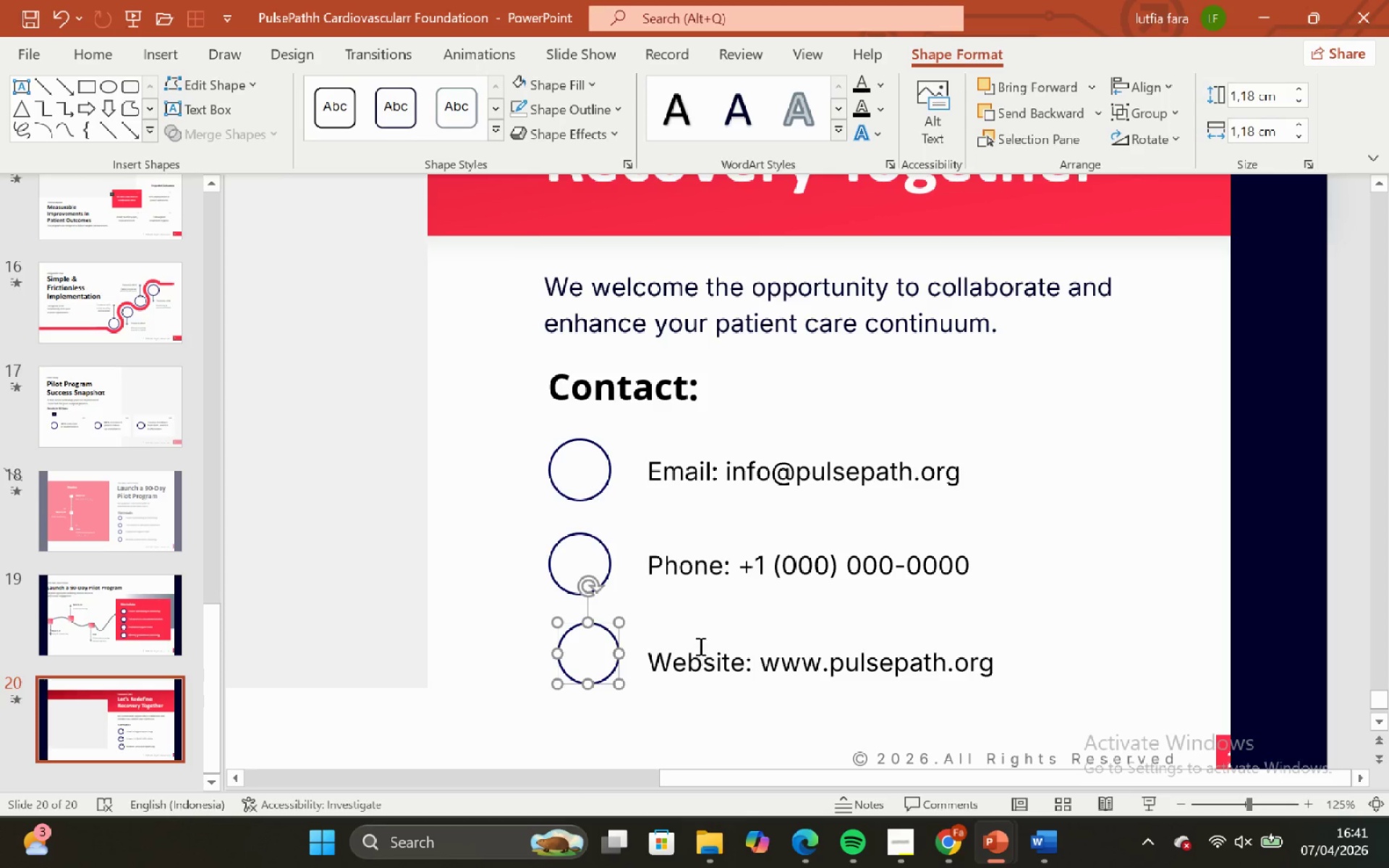 
key(Control+Z)
 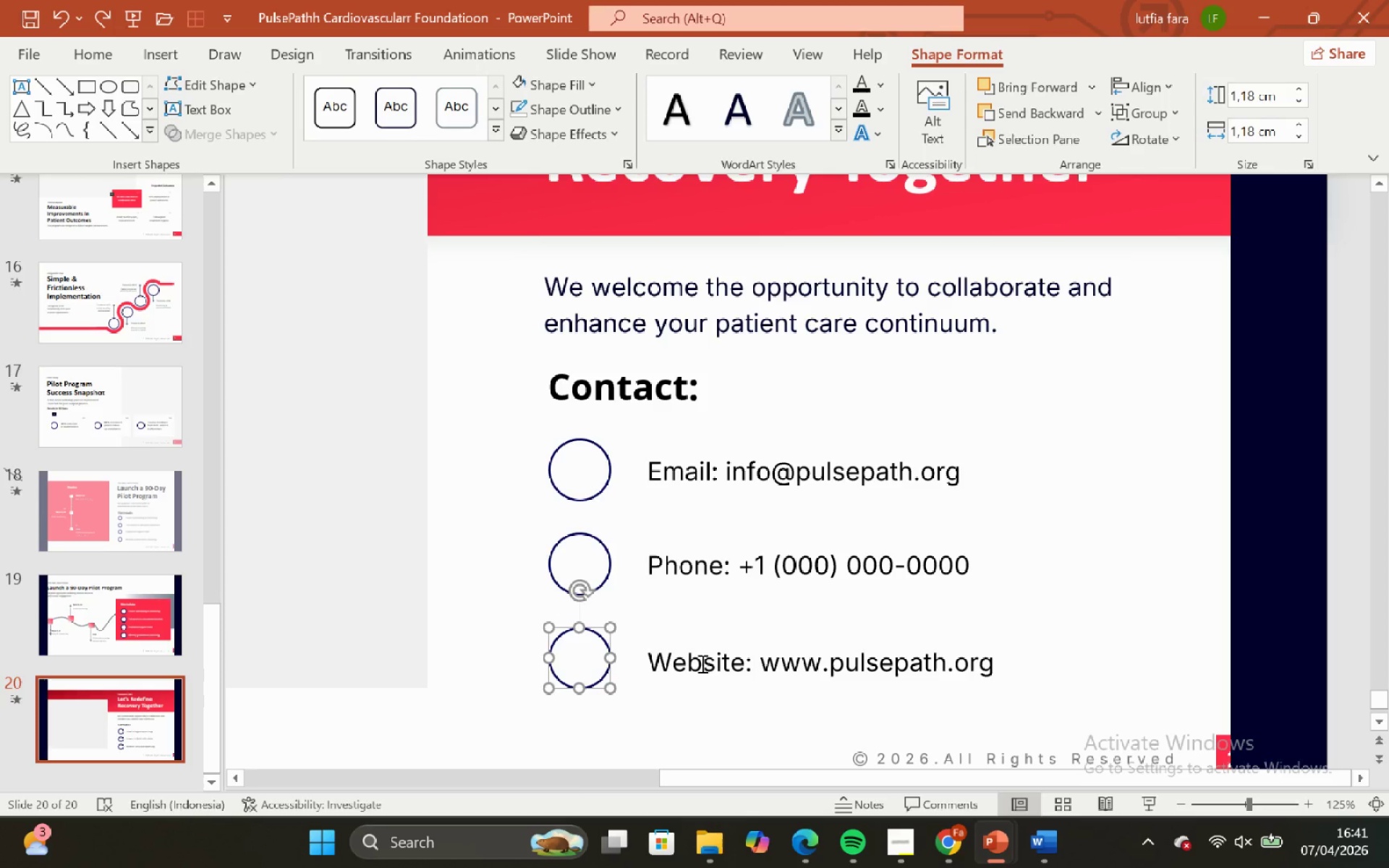 
hold_key(key=ShiftLeft, duration=0.42)
left_click([701, 663])
 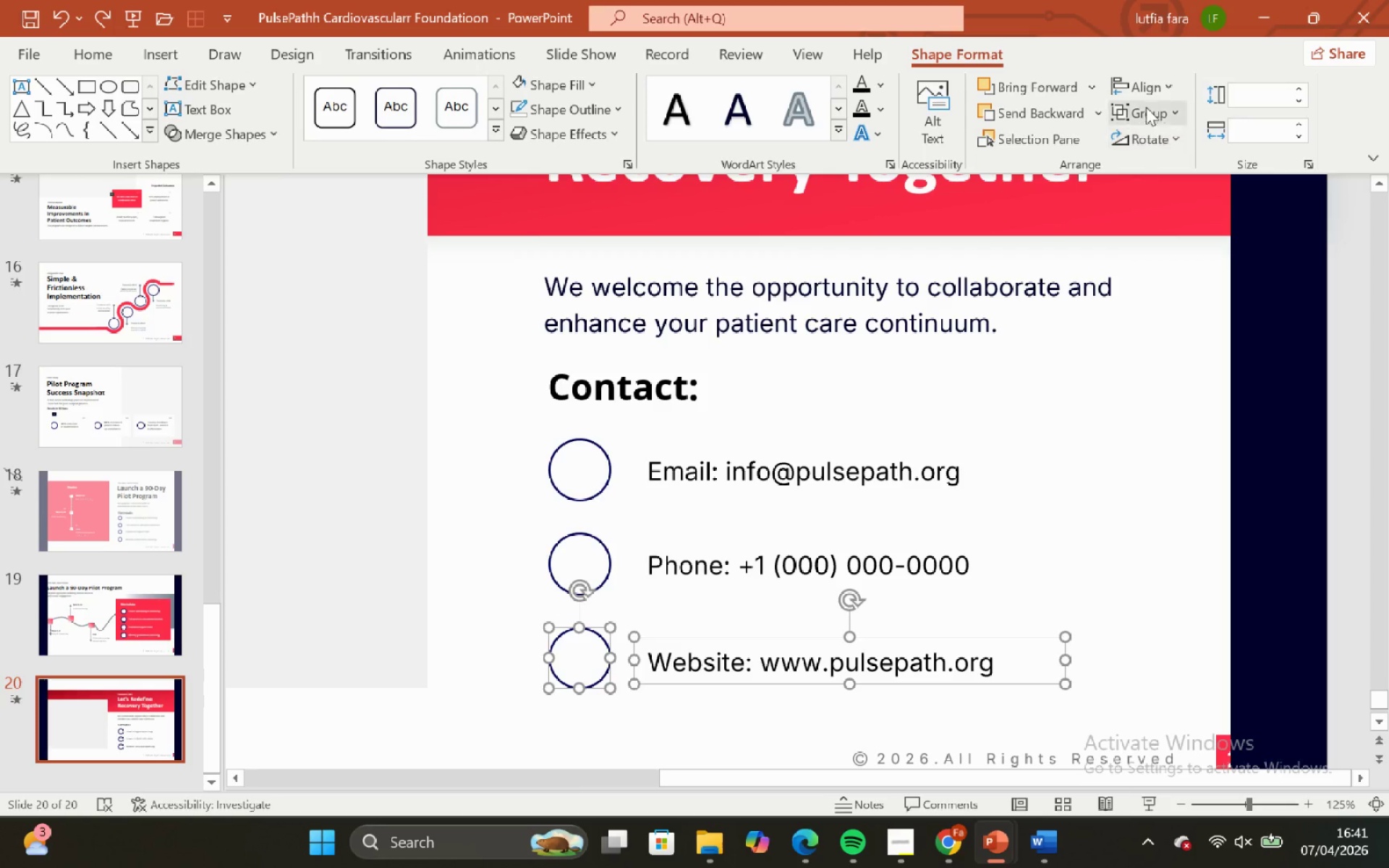 
left_click_drag(start_coordinate=[1145, 69], to_coordinate=[1149, 76])
 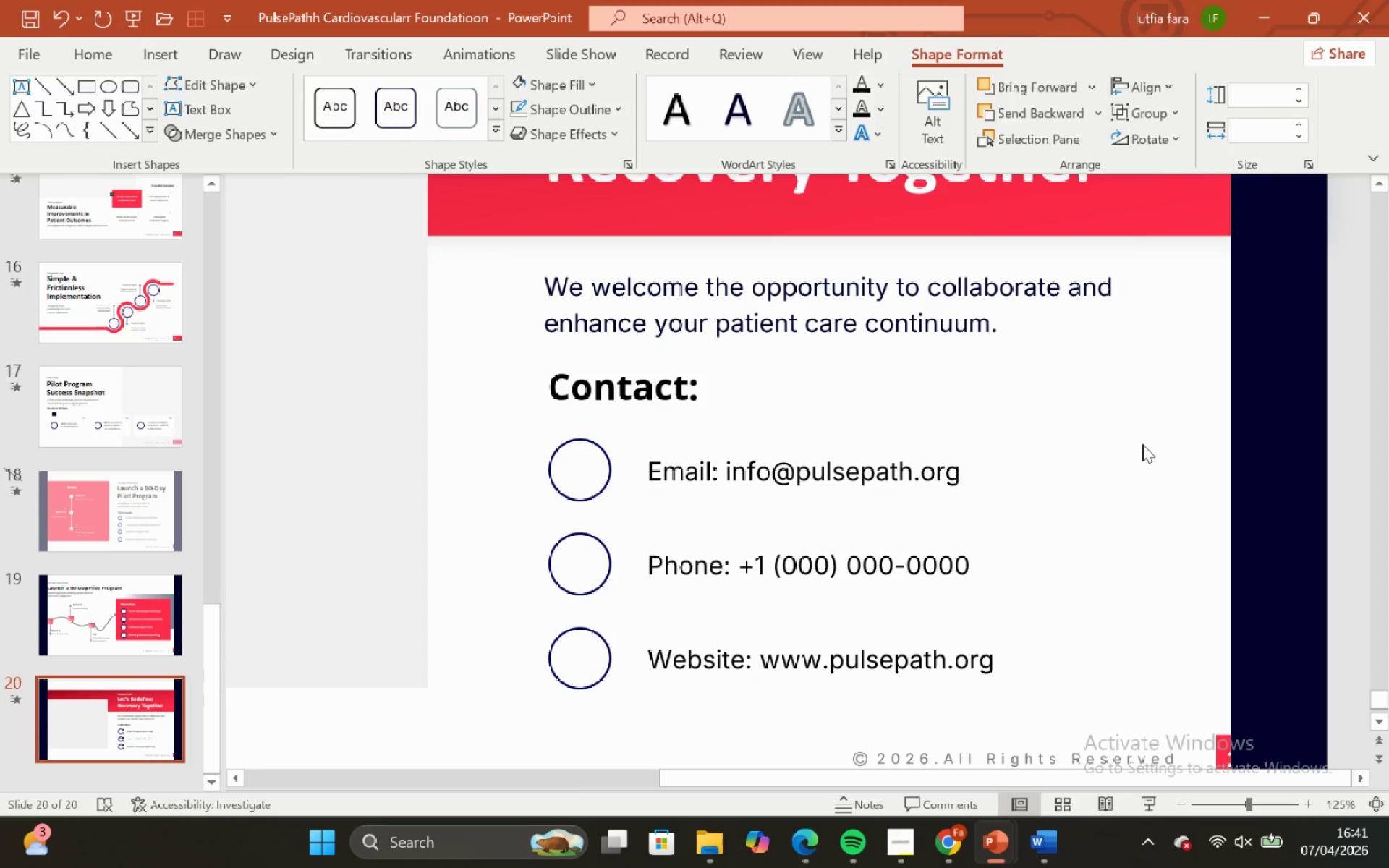 
hold_key(key=ShiftLeft, duration=1.11)
hold_key(key=ControlLeft, duration=1.03)
scroll: coordinate [1124, 417], scroll_direction: down, amount: 2.0
 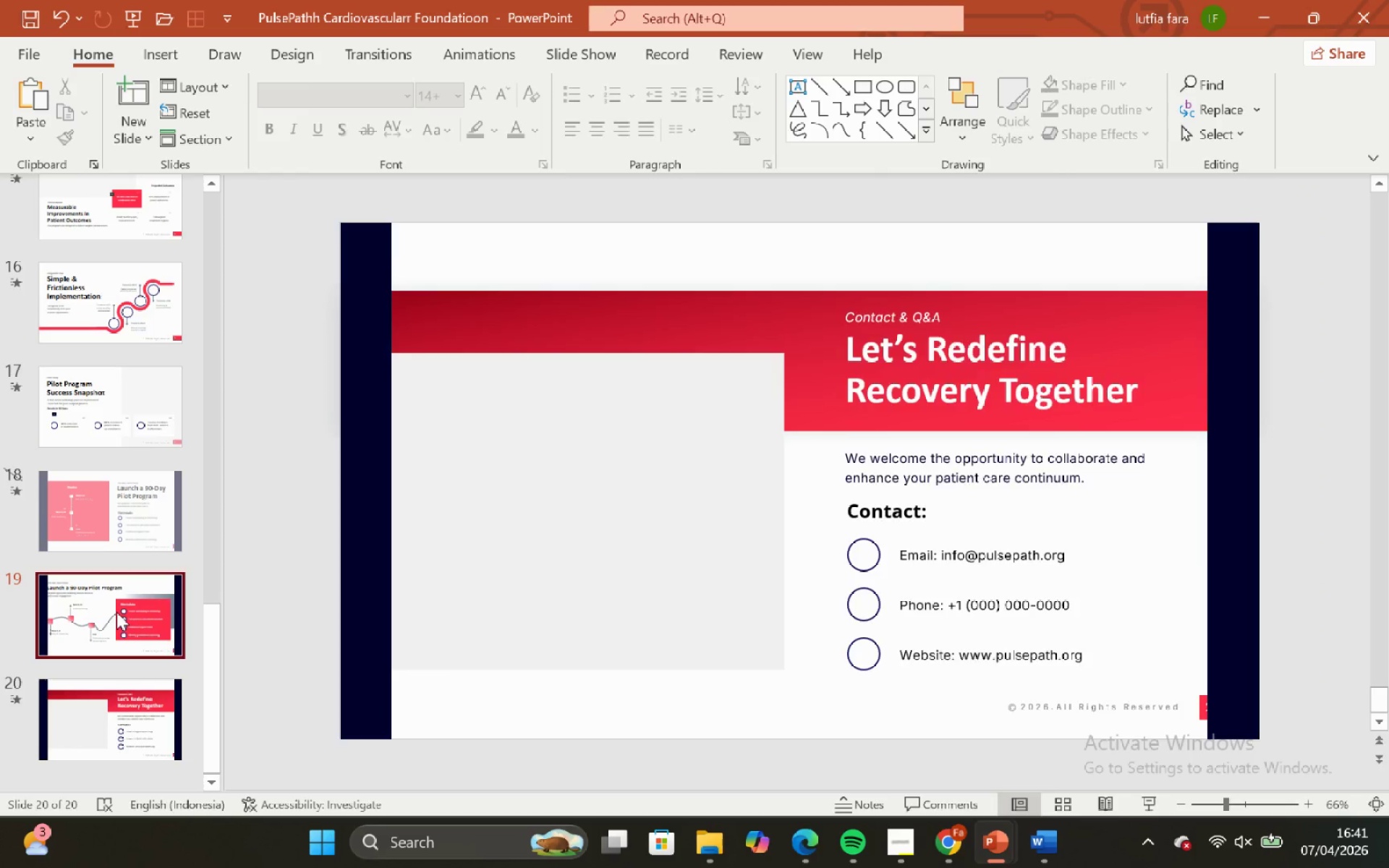 
scroll: coordinate [85, 580], scroll_direction: up, amount: 29.0
 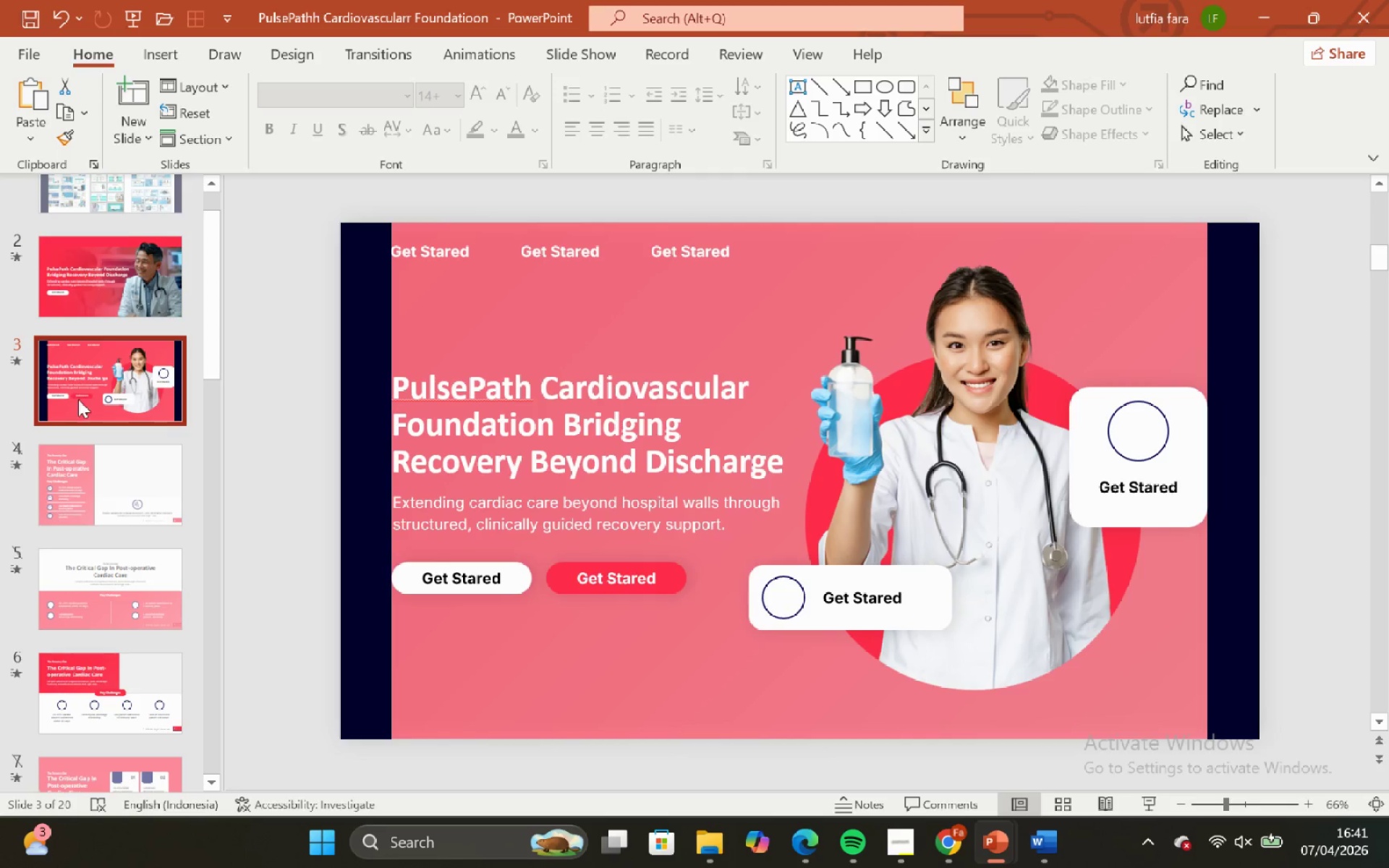 
scroll: coordinate [95, 384], scroll_direction: down, amount: 2.0
 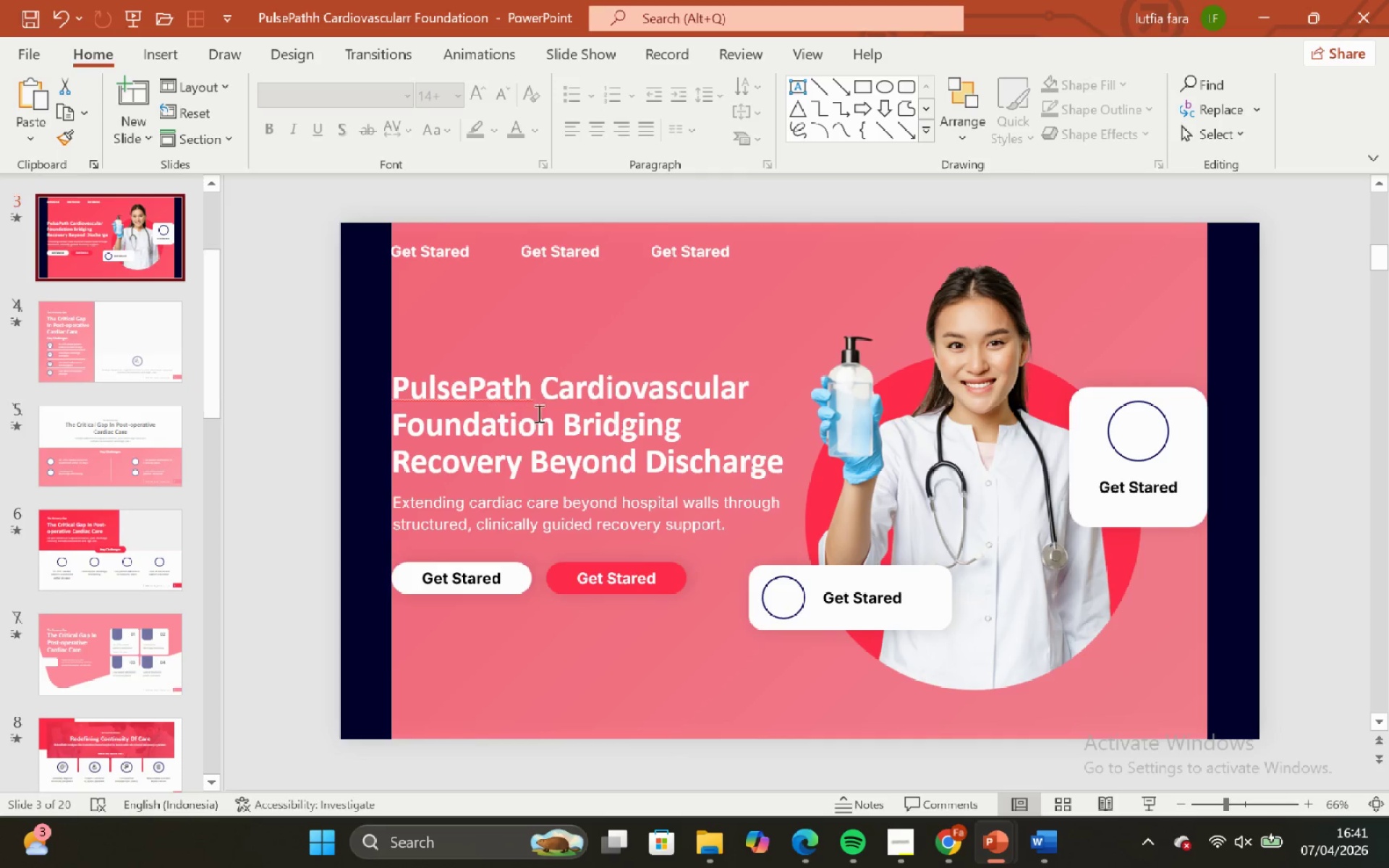 
left_click([547, 411])
 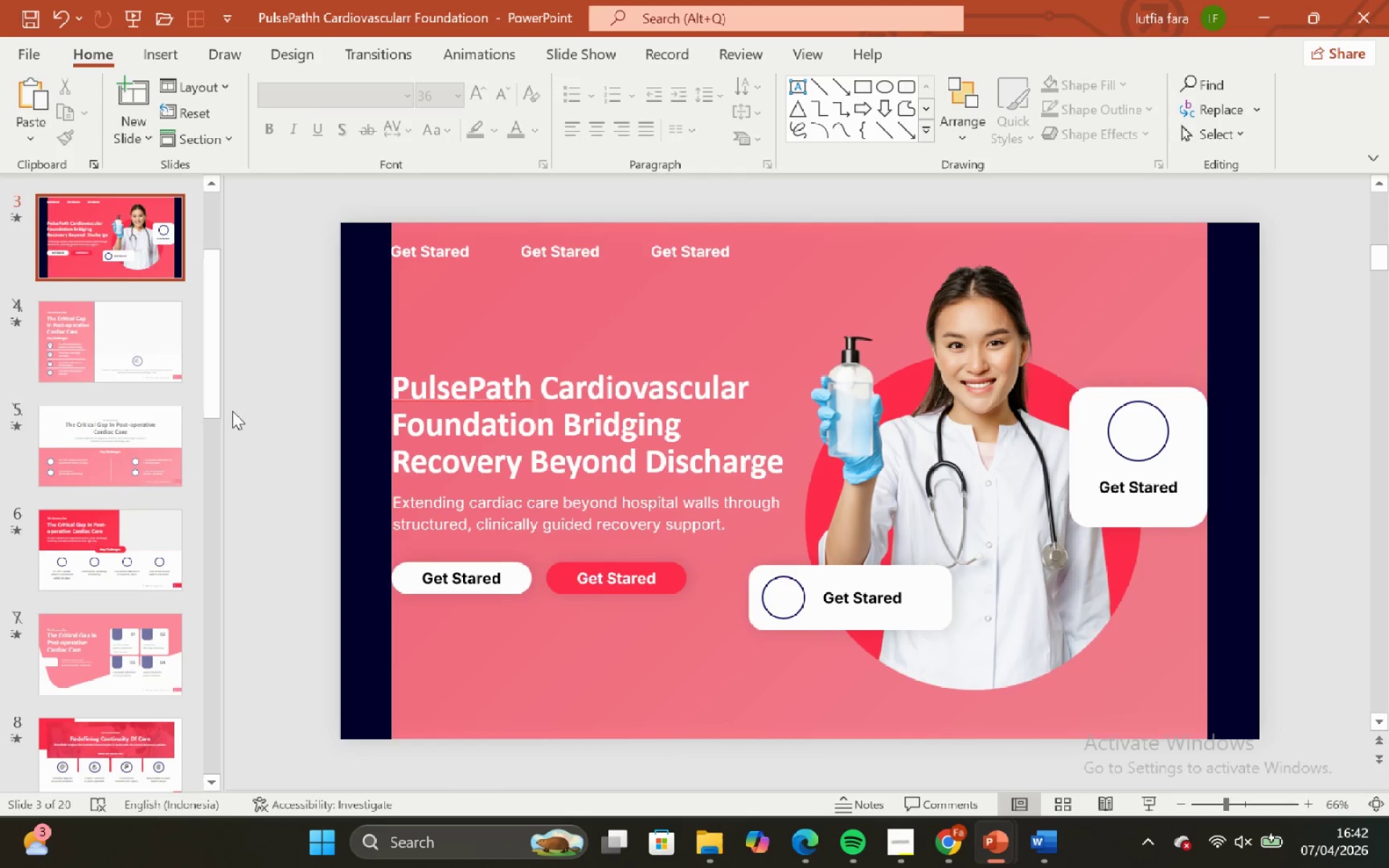 
left_click([132, 505])
 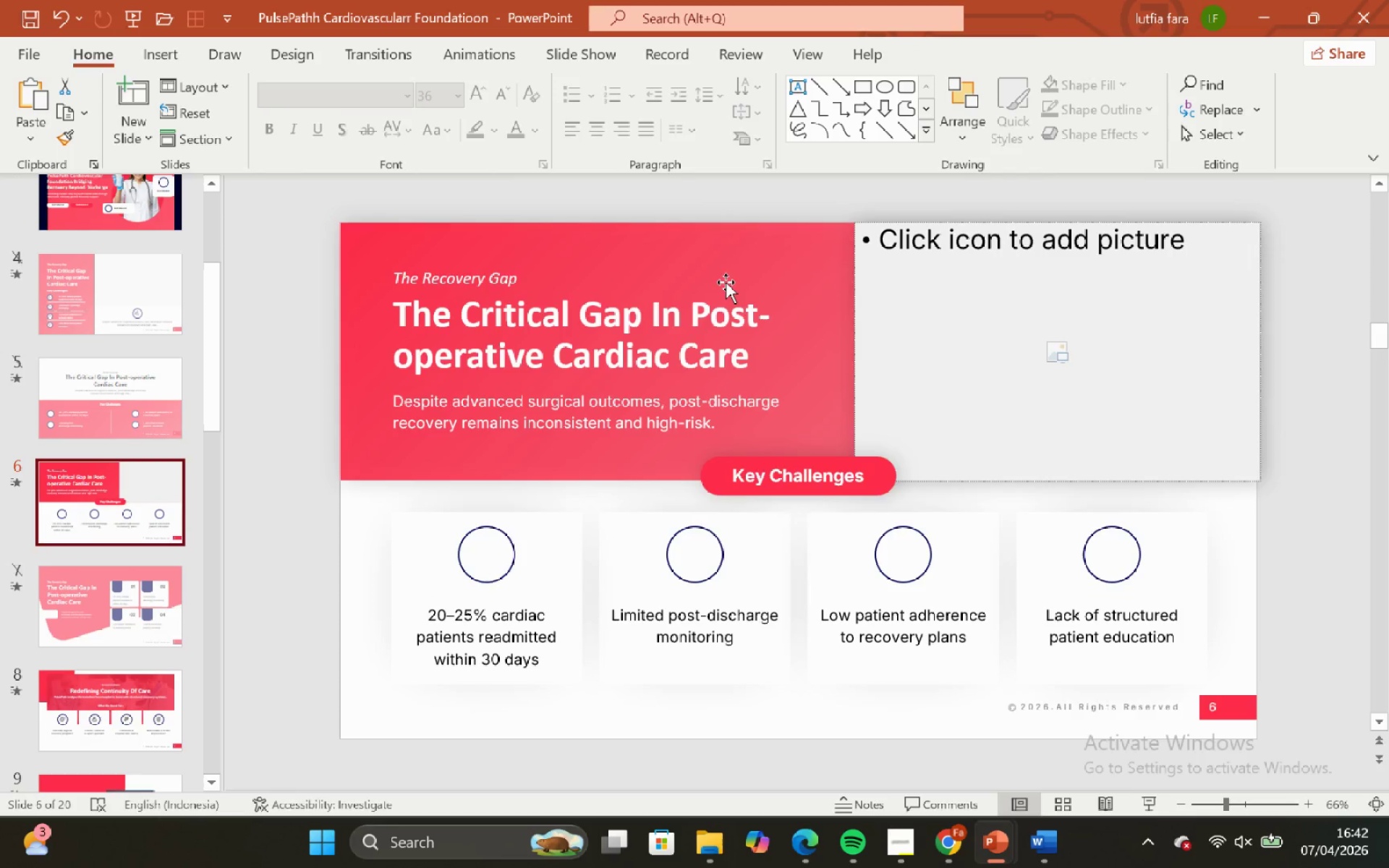 
scroll: coordinate [127, 413], scroll_direction: down, amount: 1.0
 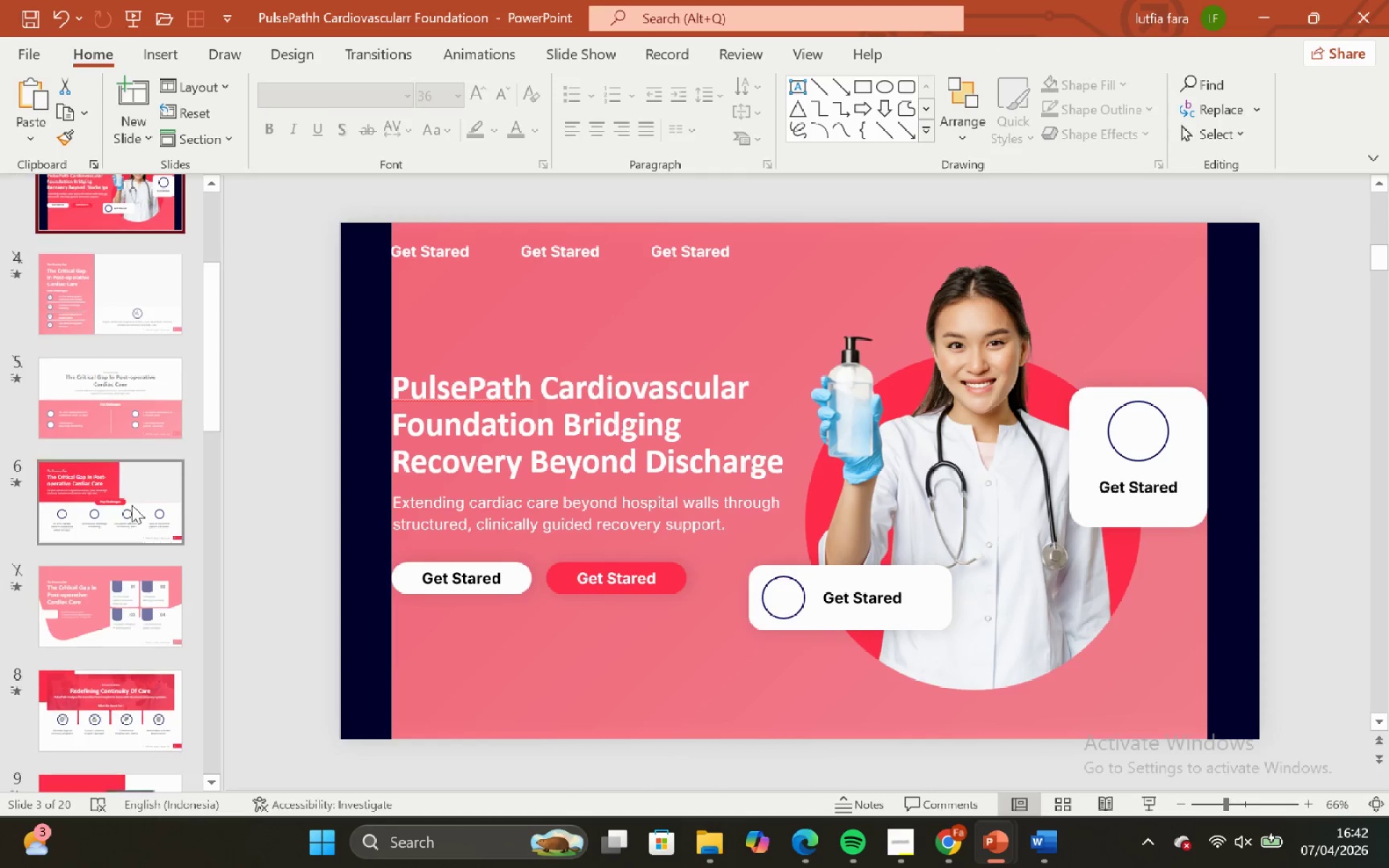 
left_click([726, 282])
 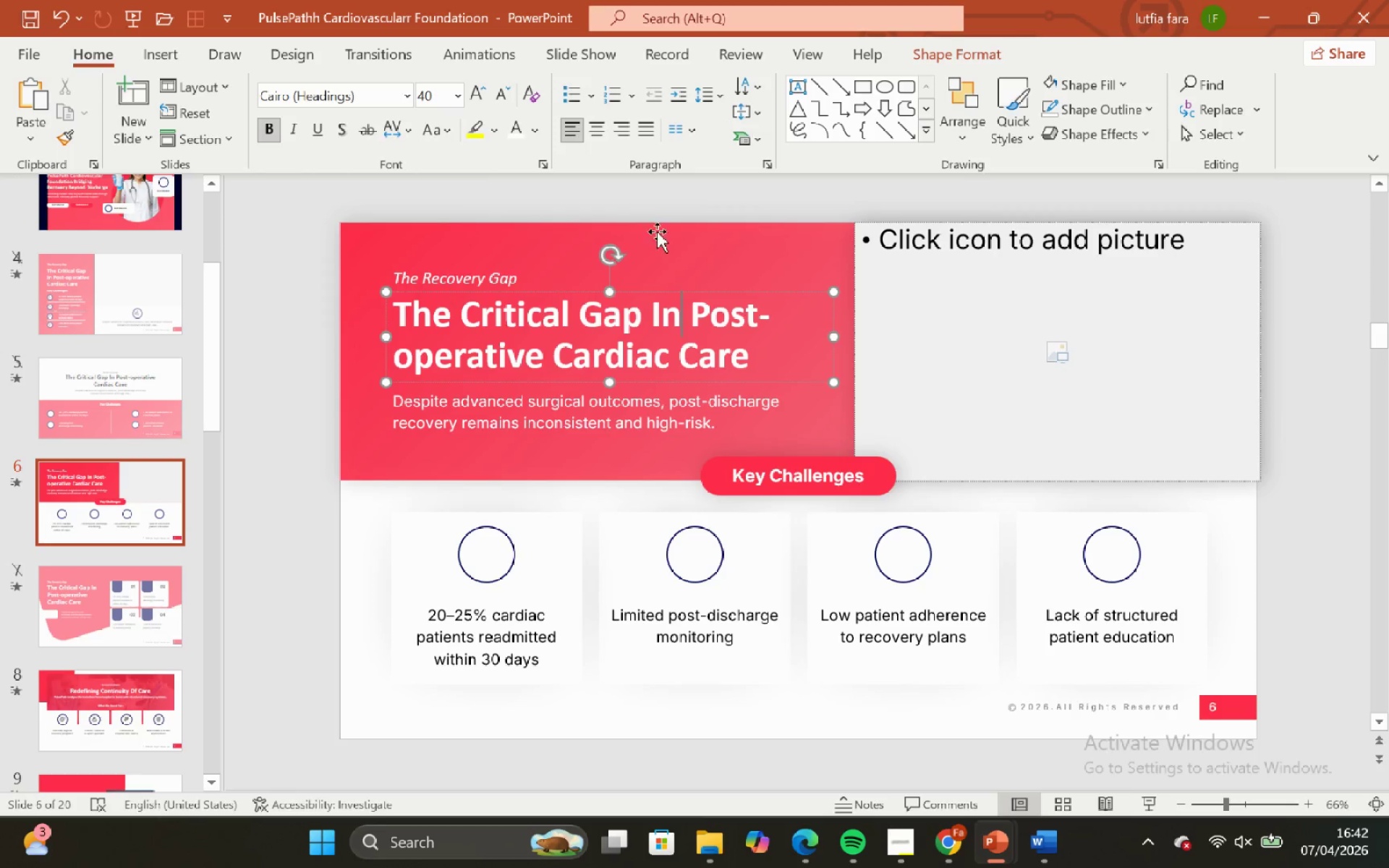 
left_click([655, 213])
 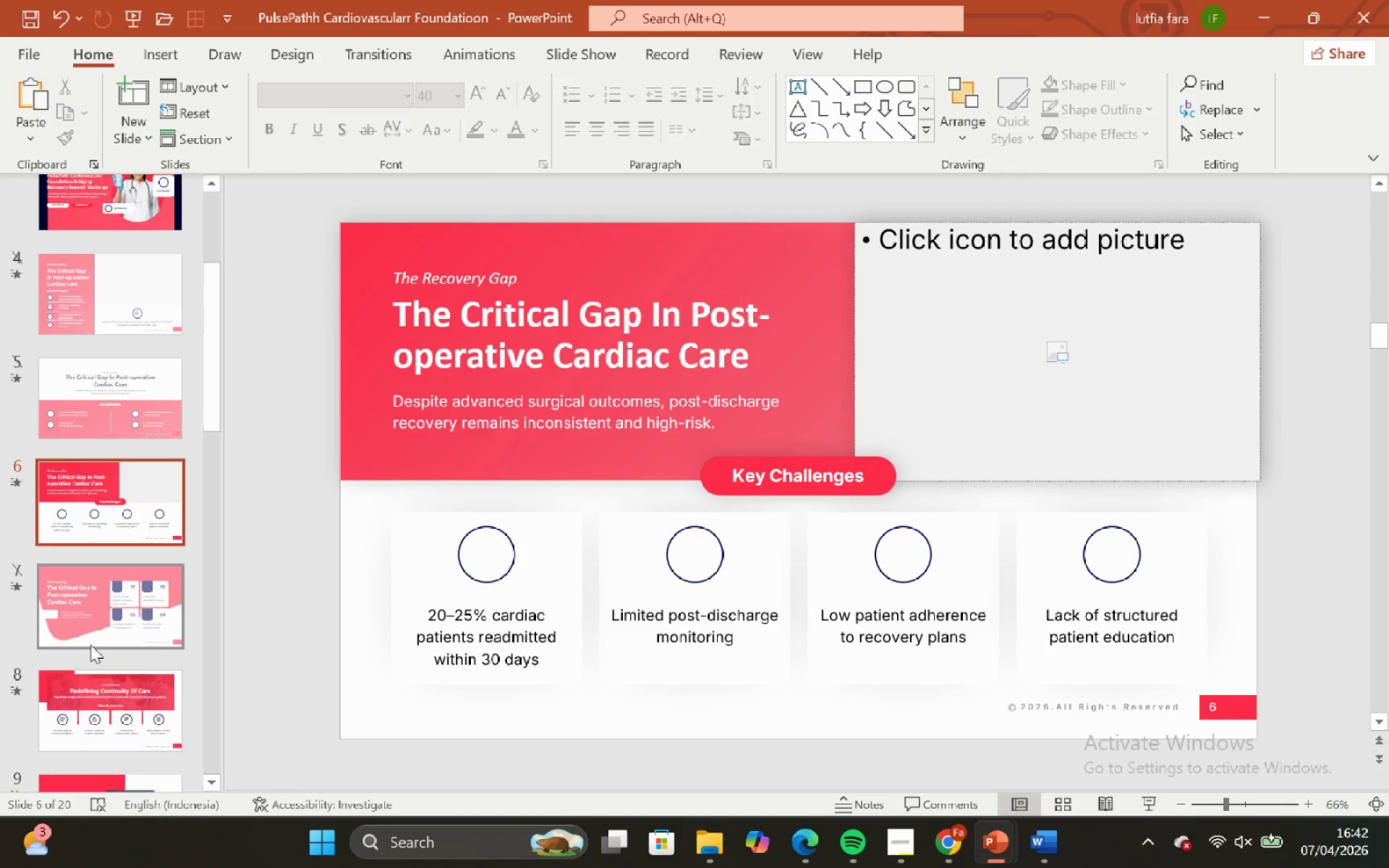 
left_click([96, 686])
 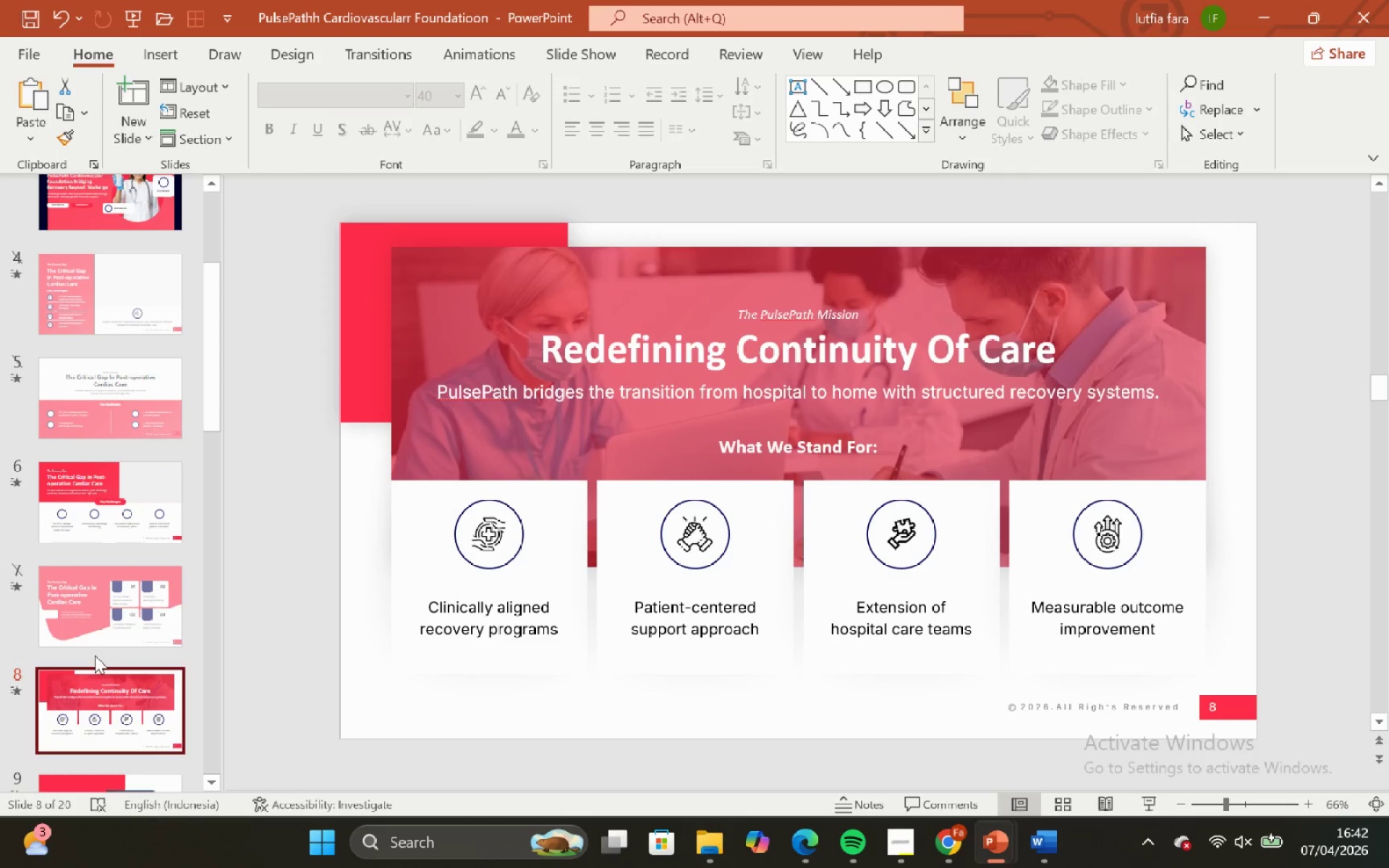 
scroll: coordinate [95, 654], scroll_direction: down, amount: 1.0
 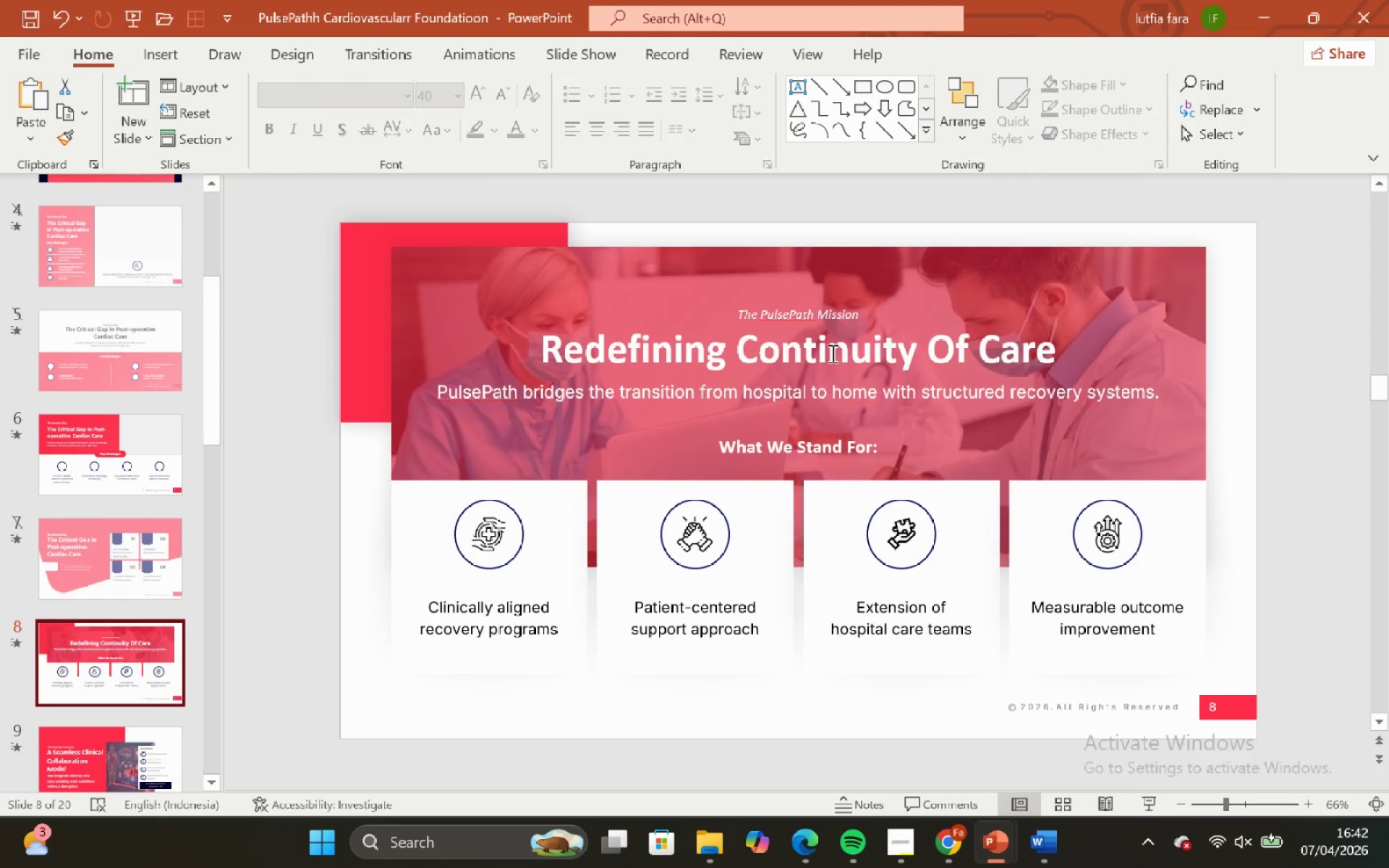 
left_click([831, 343])
 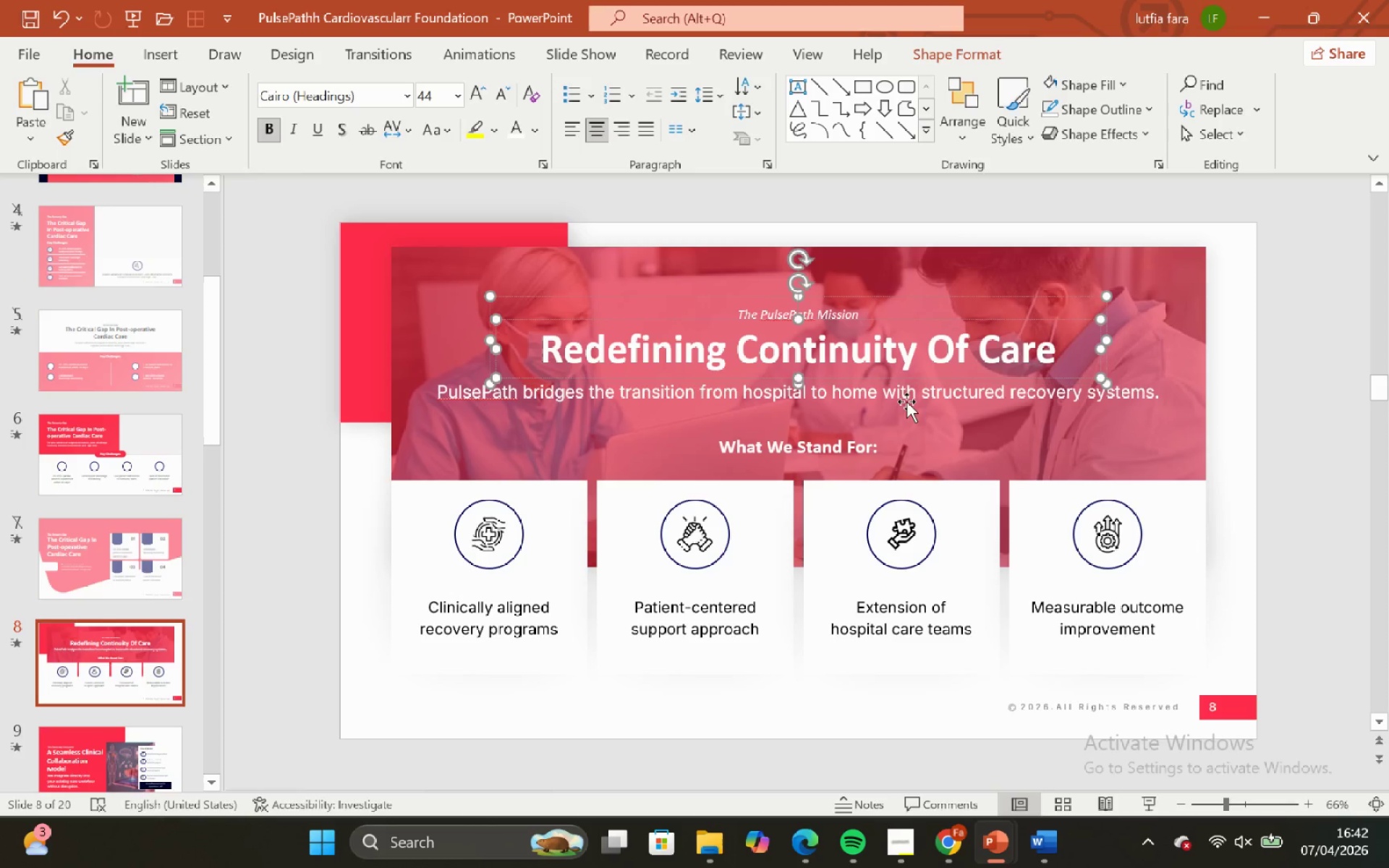 
hold_key(key=ShiftLeft, duration=0.44)
left_click([927, 429])
 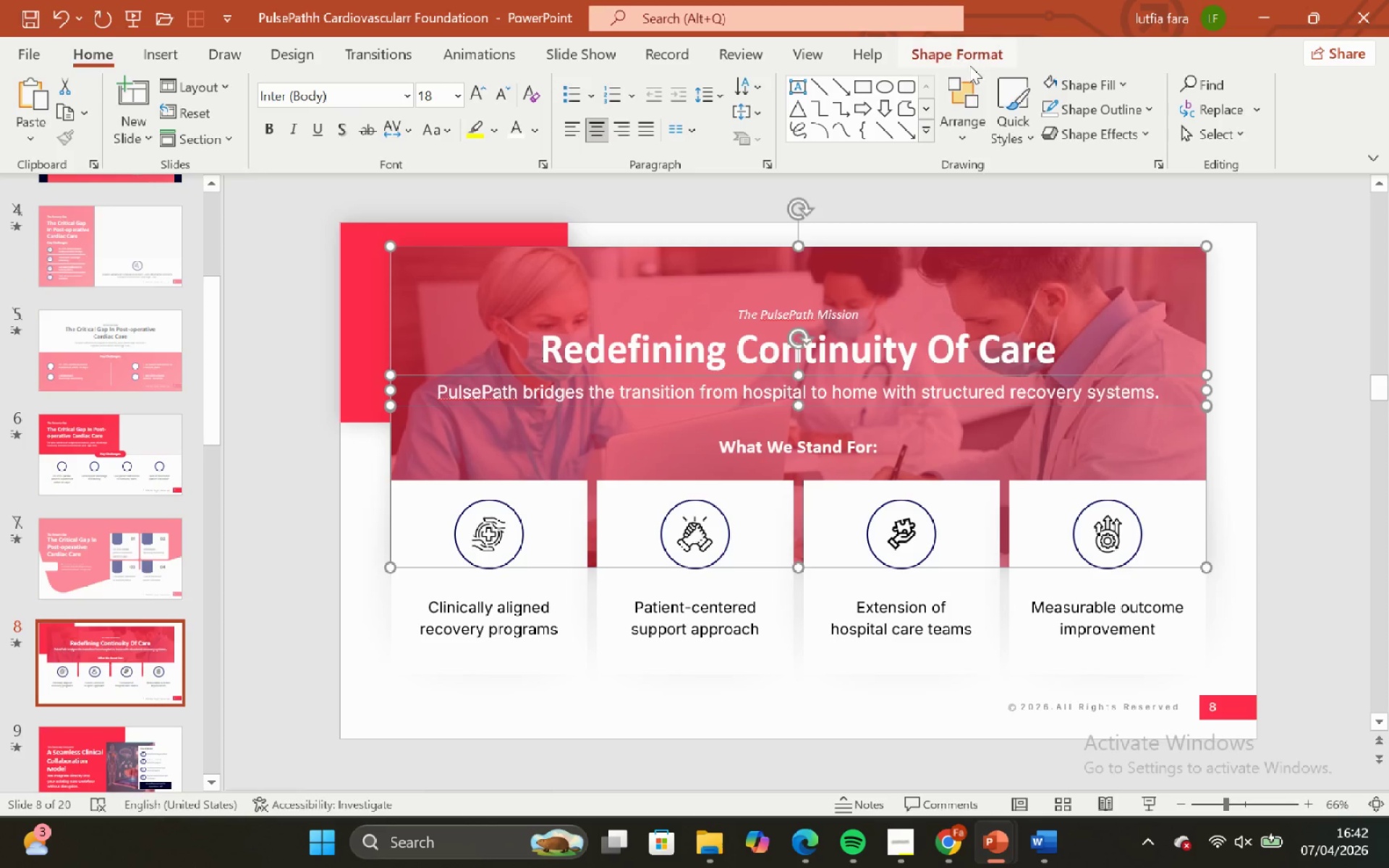 
left_click_drag(start_coordinate=[966, 61], to_coordinate=[977, 67])
 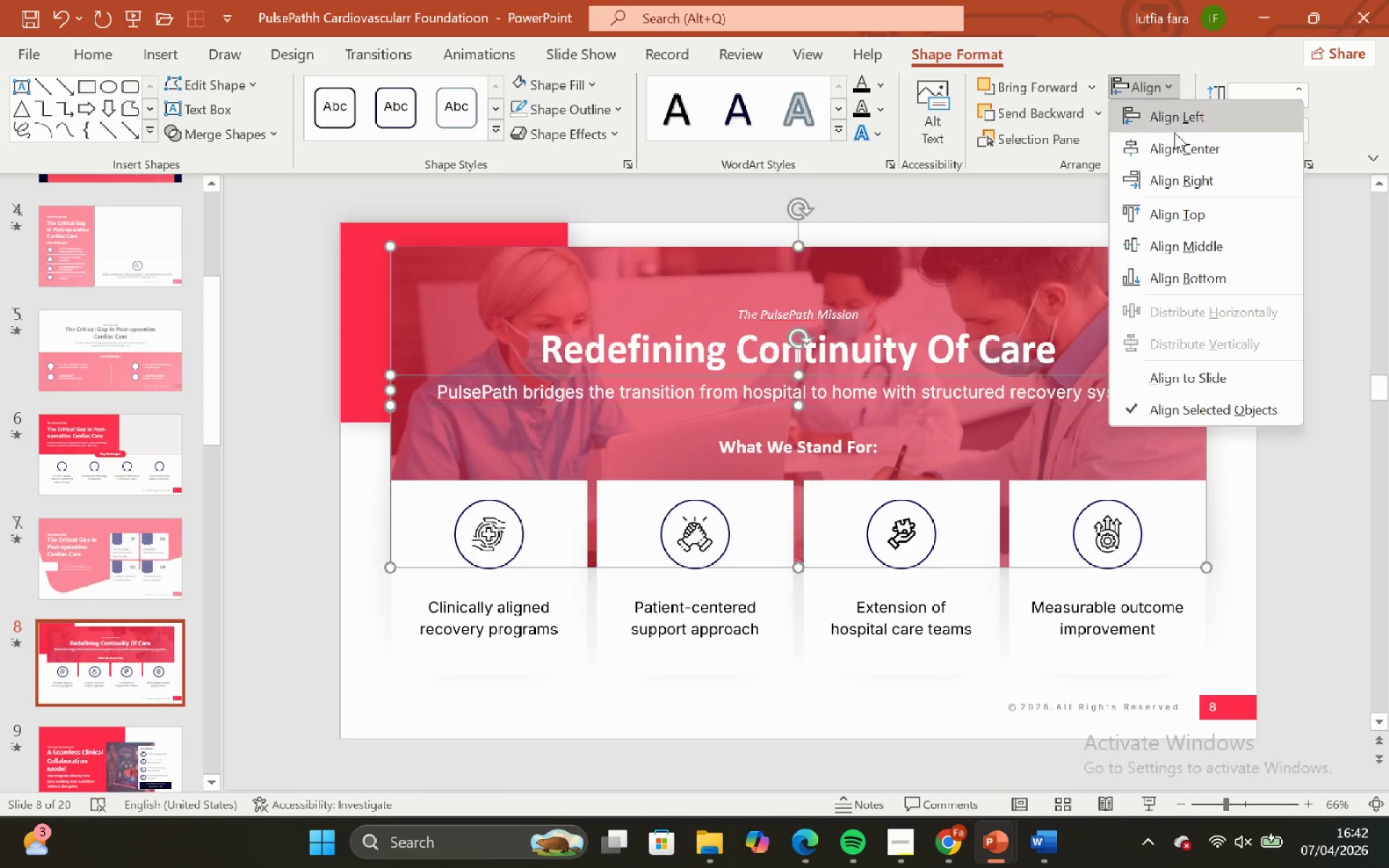 
left_click([1176, 137])
 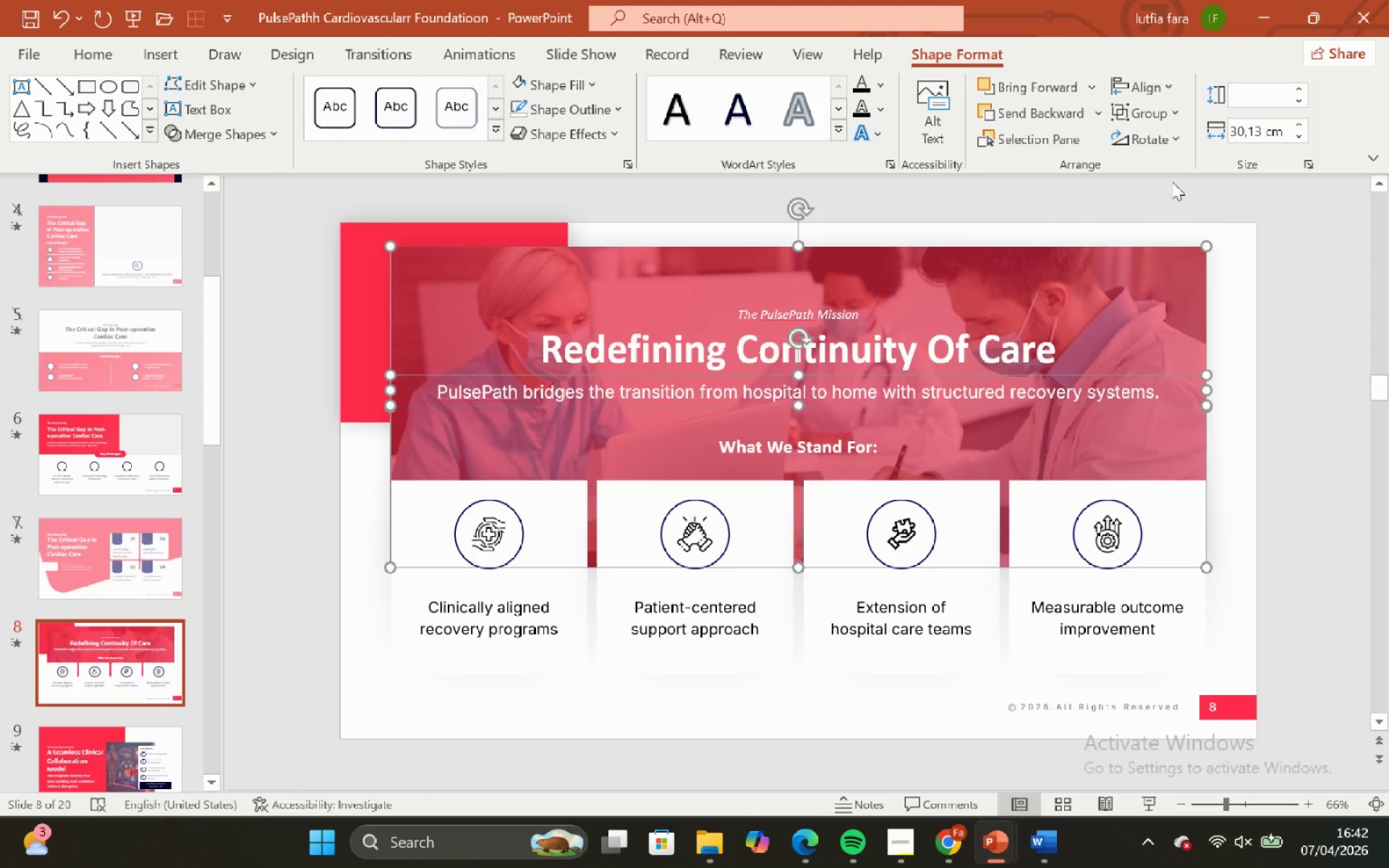 
double_click([1168, 197])
 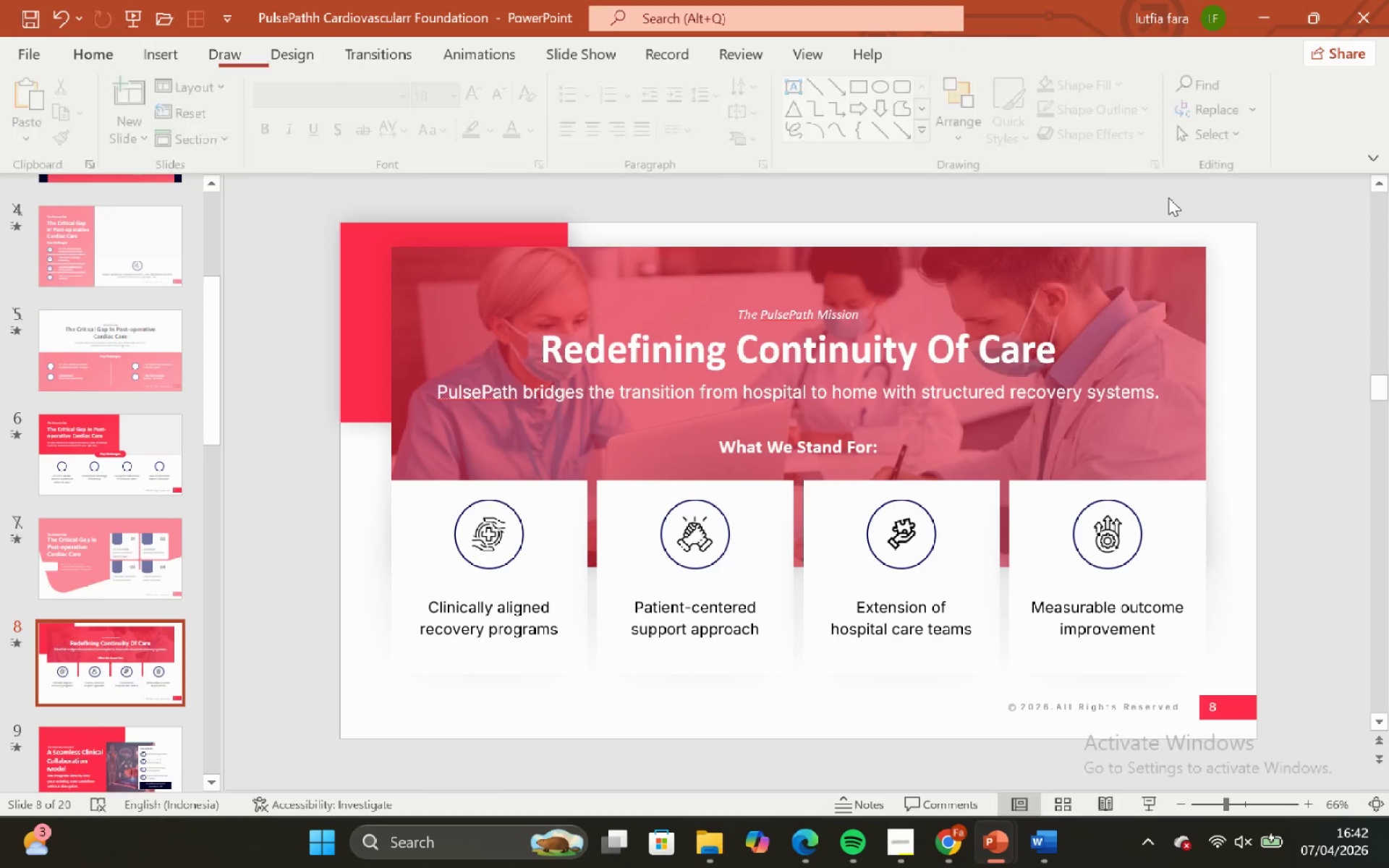 
triple_click([1168, 197])
 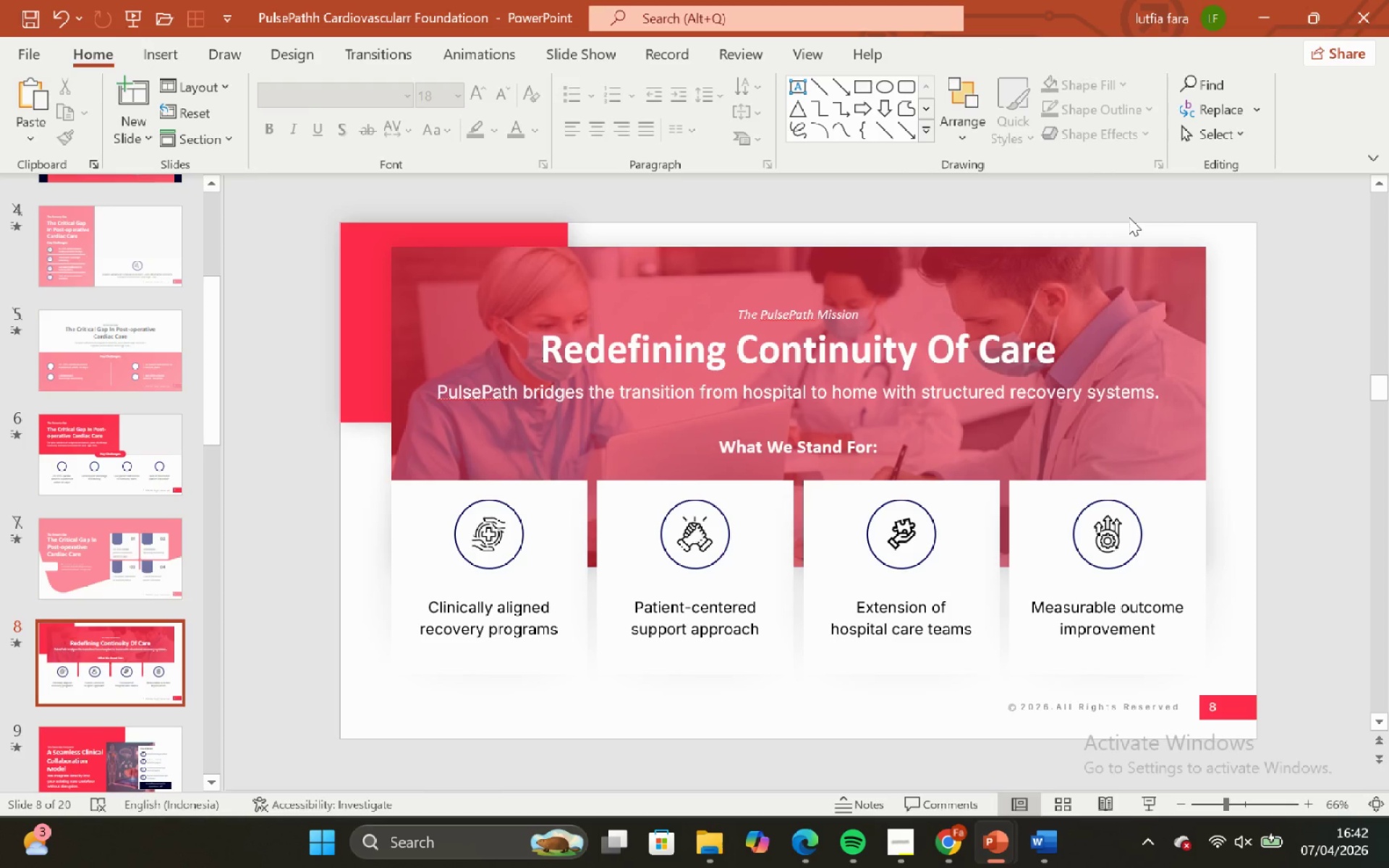 
scroll: coordinate [1129, 217], scroll_direction: down, amount: 1.0
 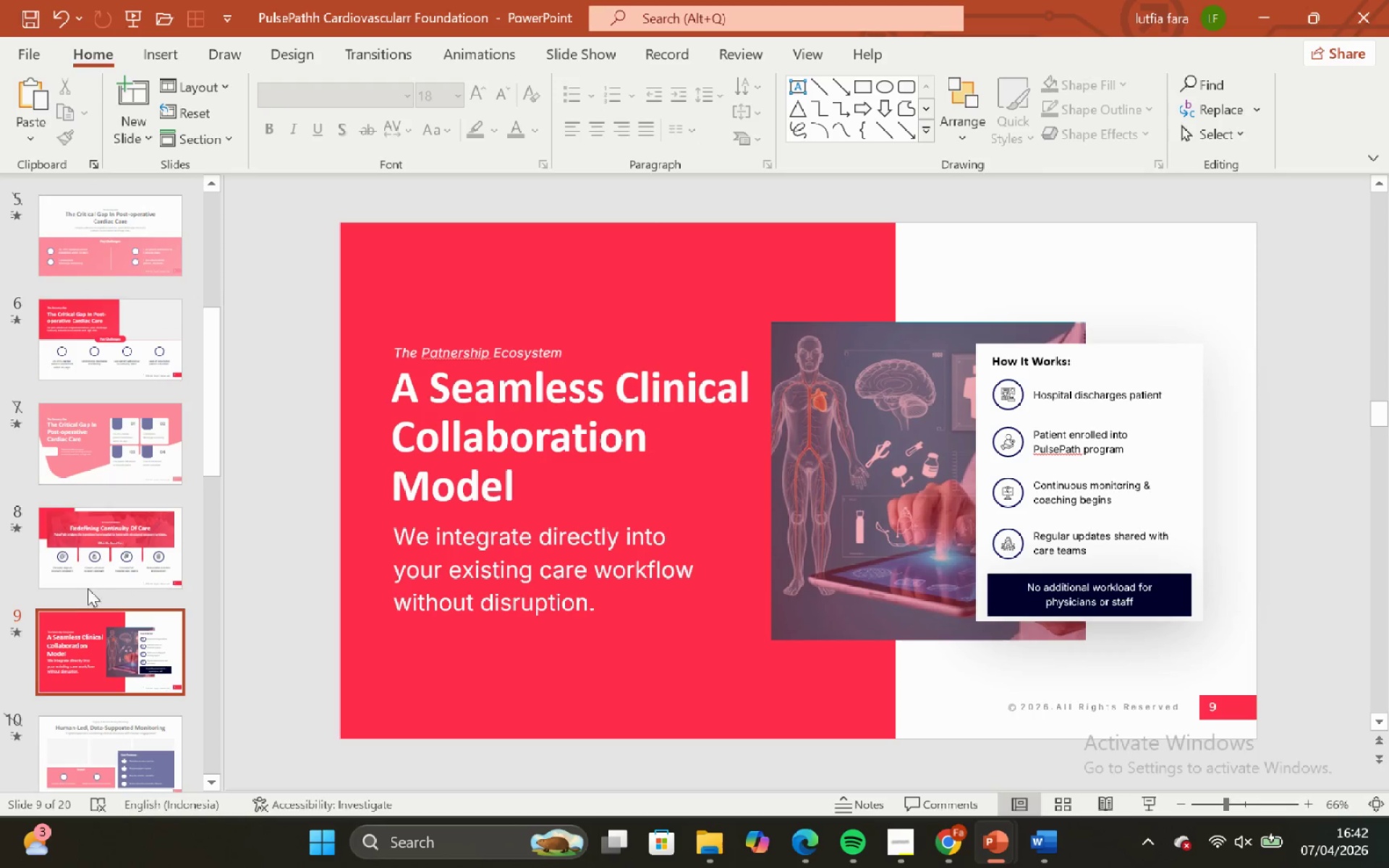 
left_click([103, 553])
 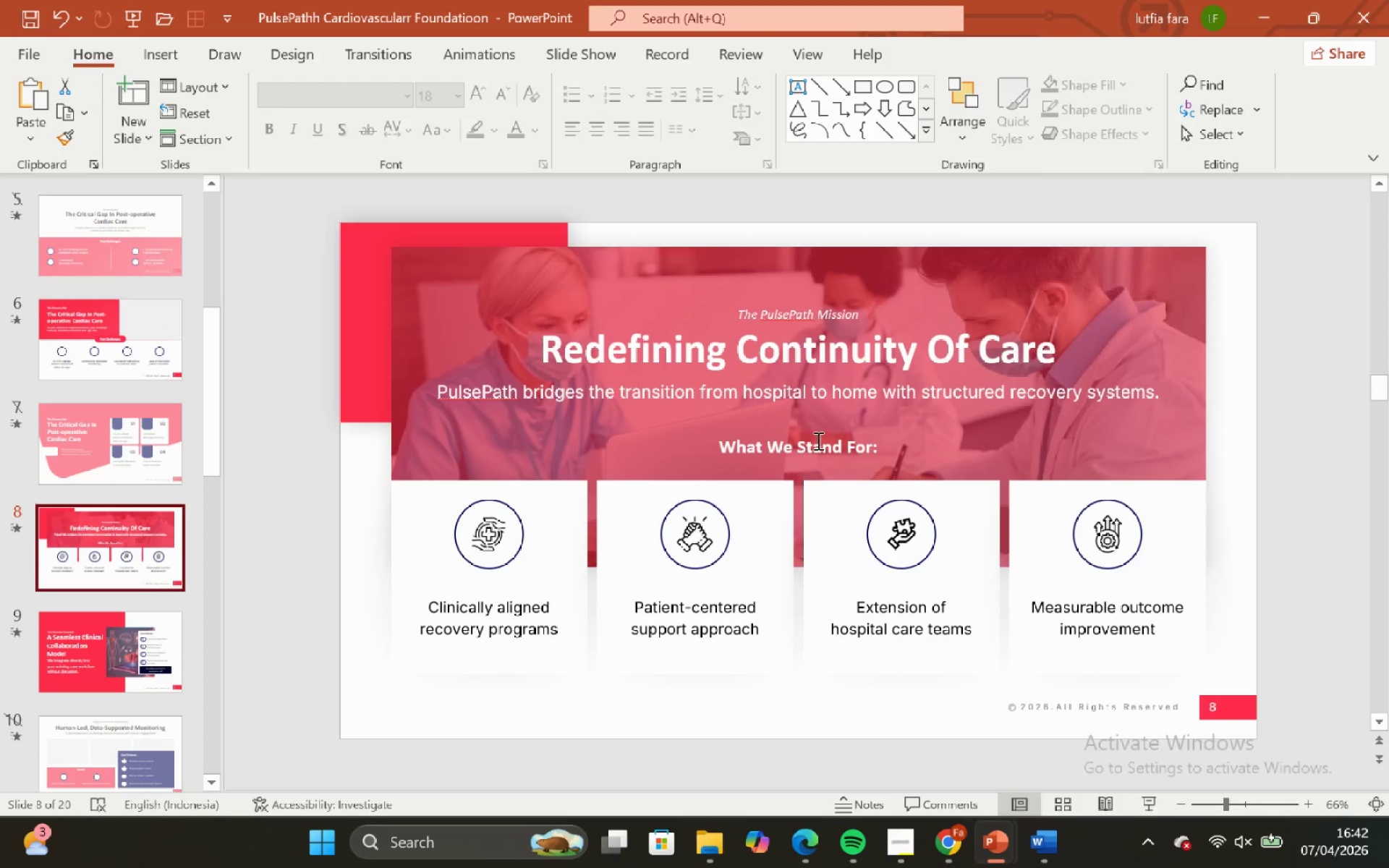 
left_click([817, 441])
 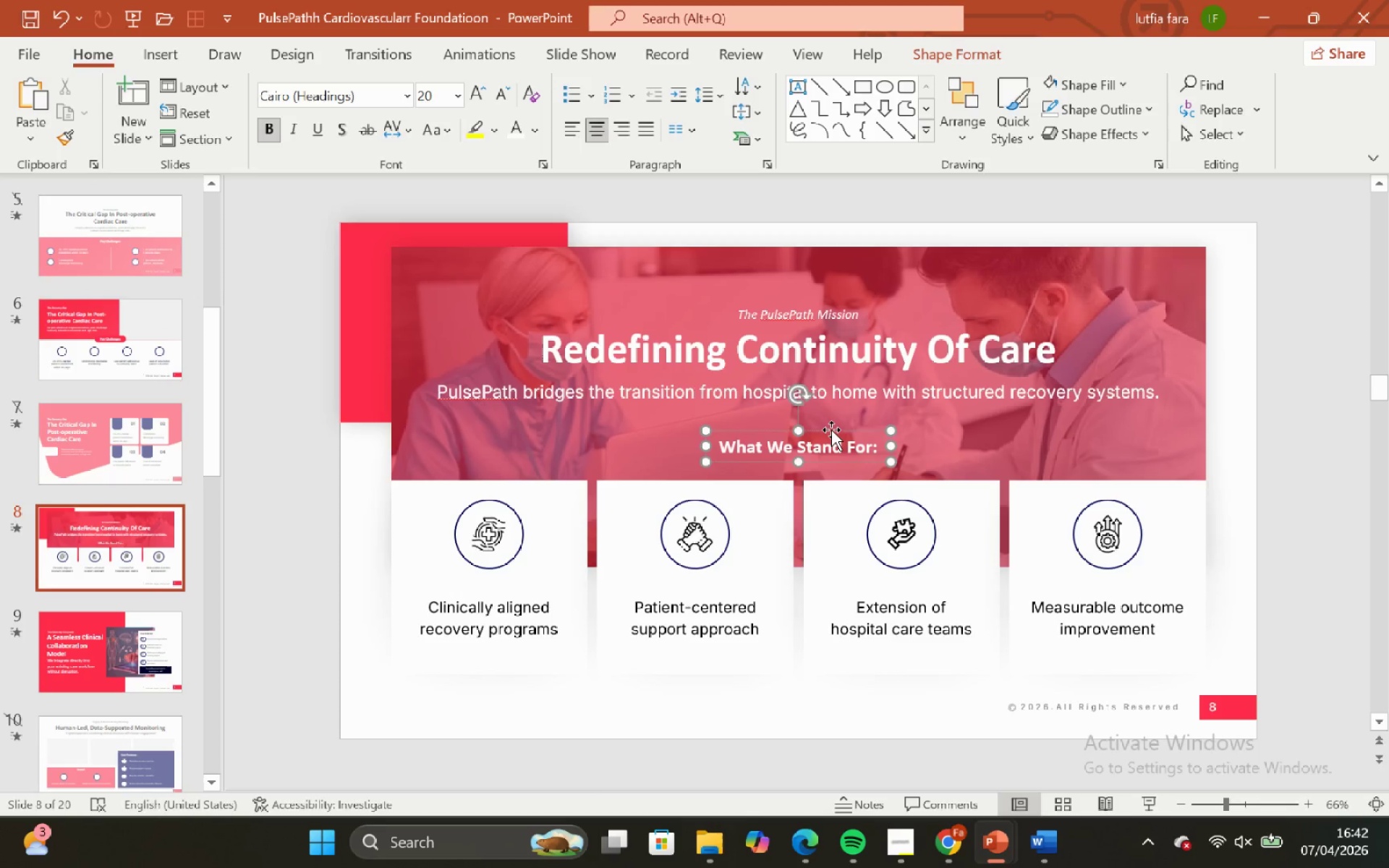 
left_click([831, 430])
 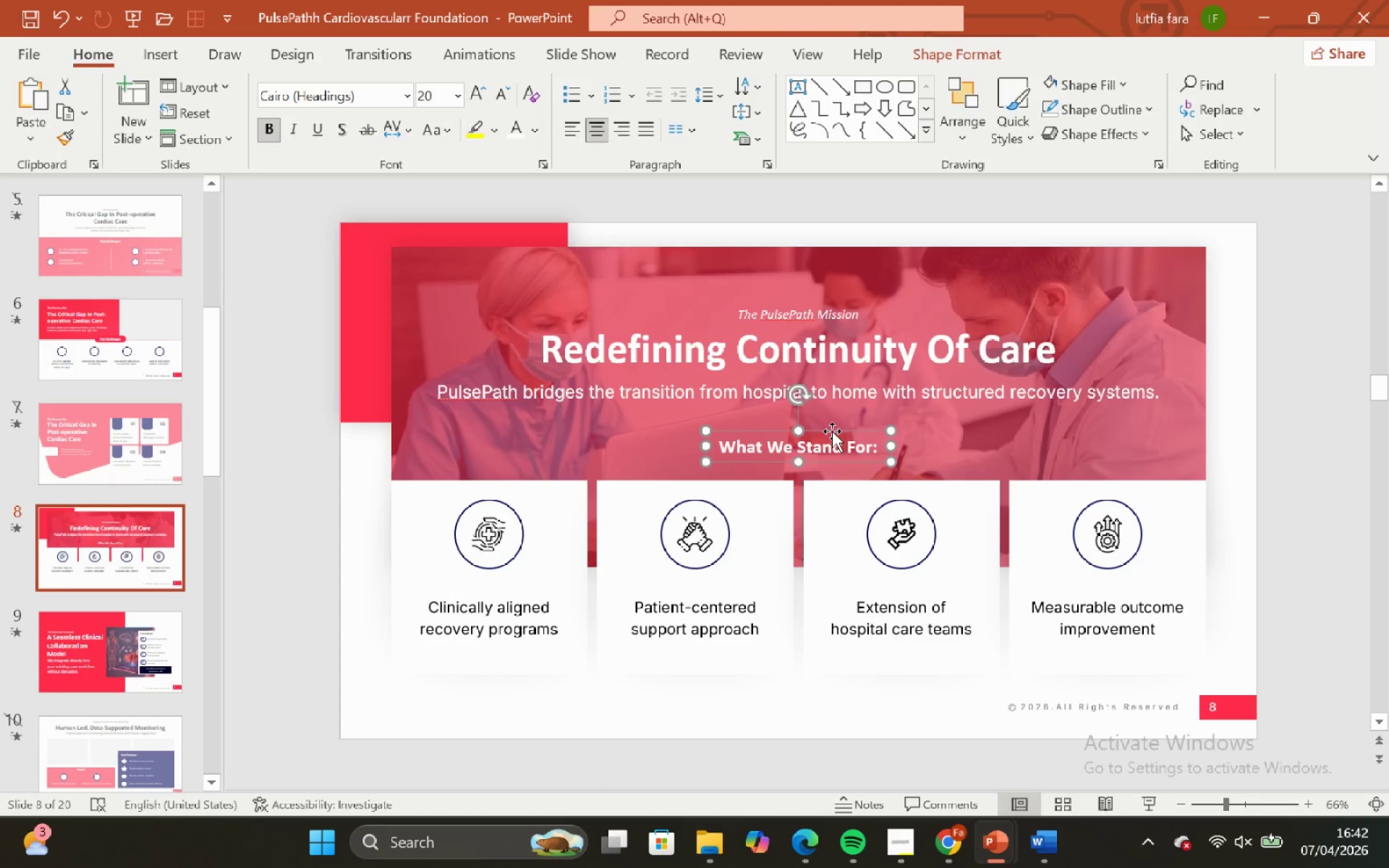 
hold_key(key=ShiftLeft, duration=1.09)
left_click_drag(start_coordinate=[832, 431], to_coordinate=[835, 420])
 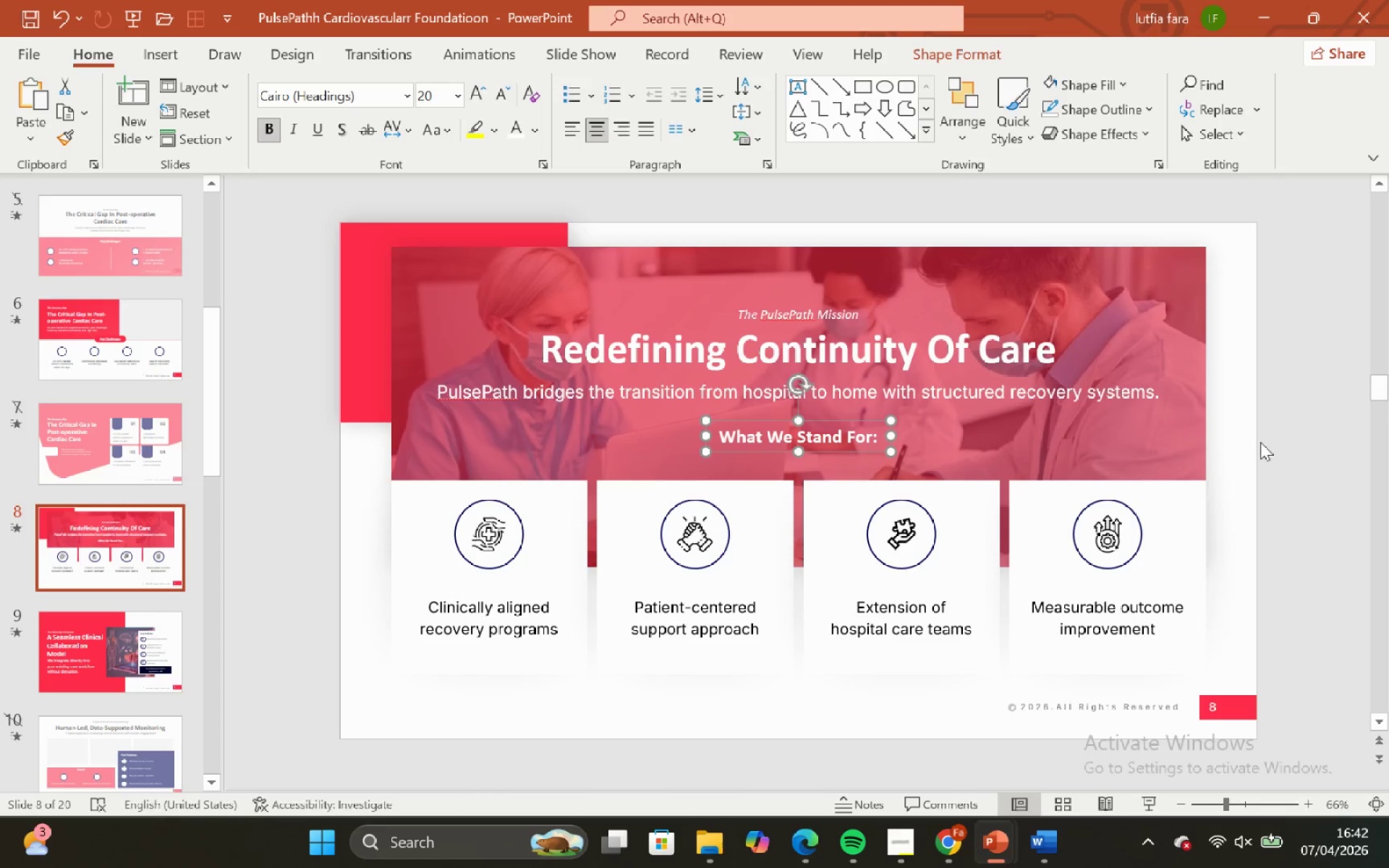 
left_click_drag(start_coordinate=[1260, 442], to_coordinate=[1256, 444])
 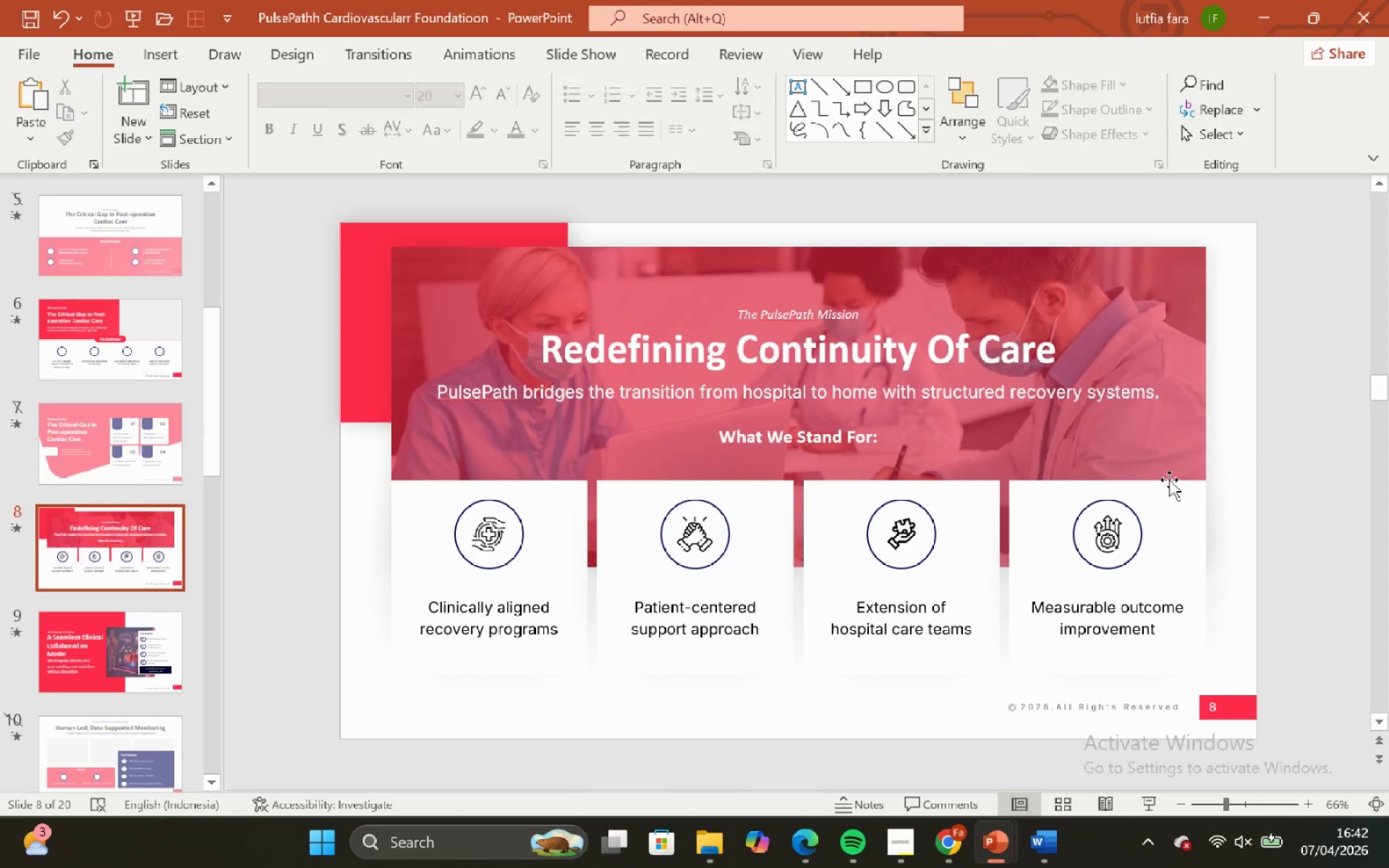 
left_click([1169, 480])
 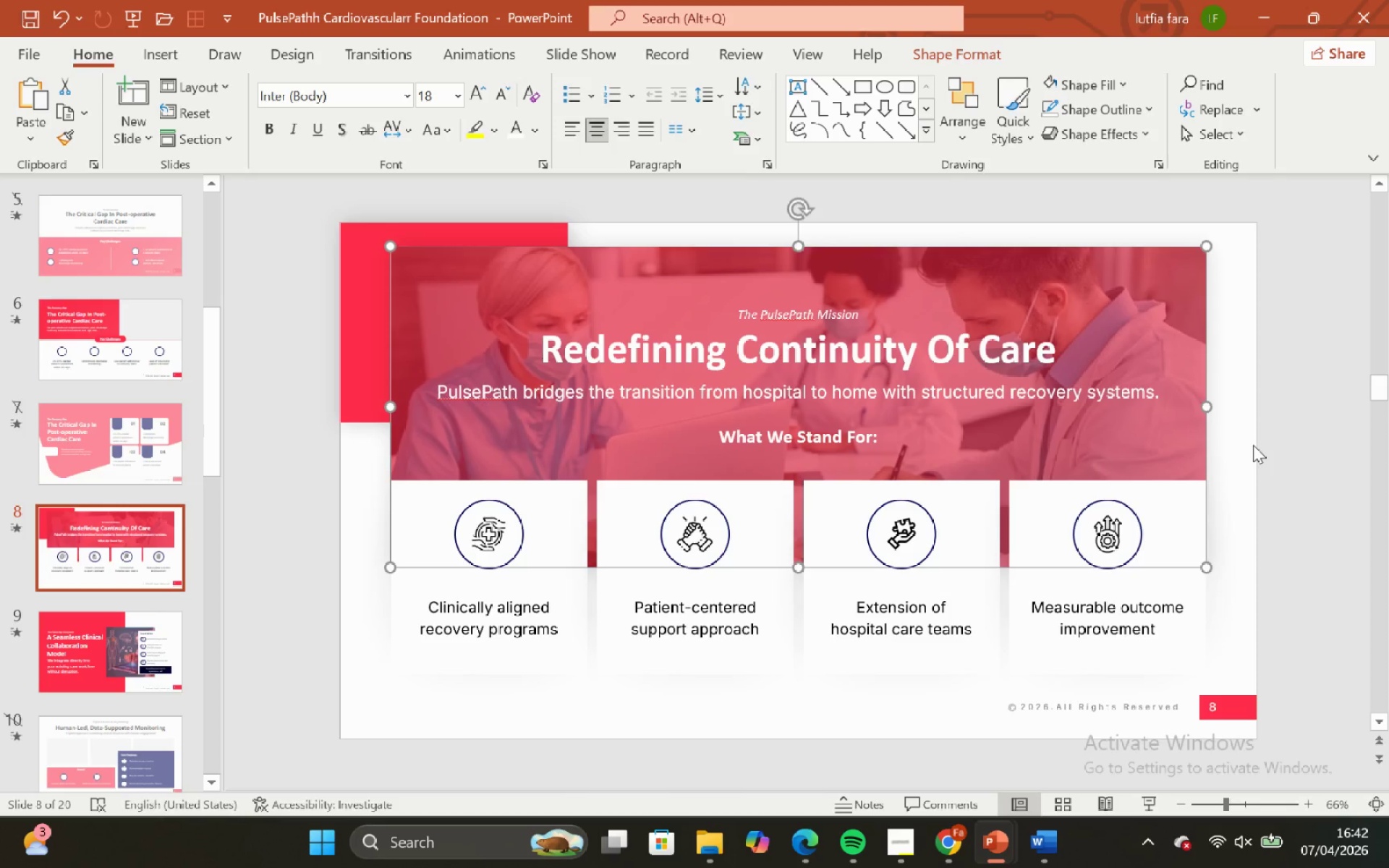 
left_click([1253, 445])
 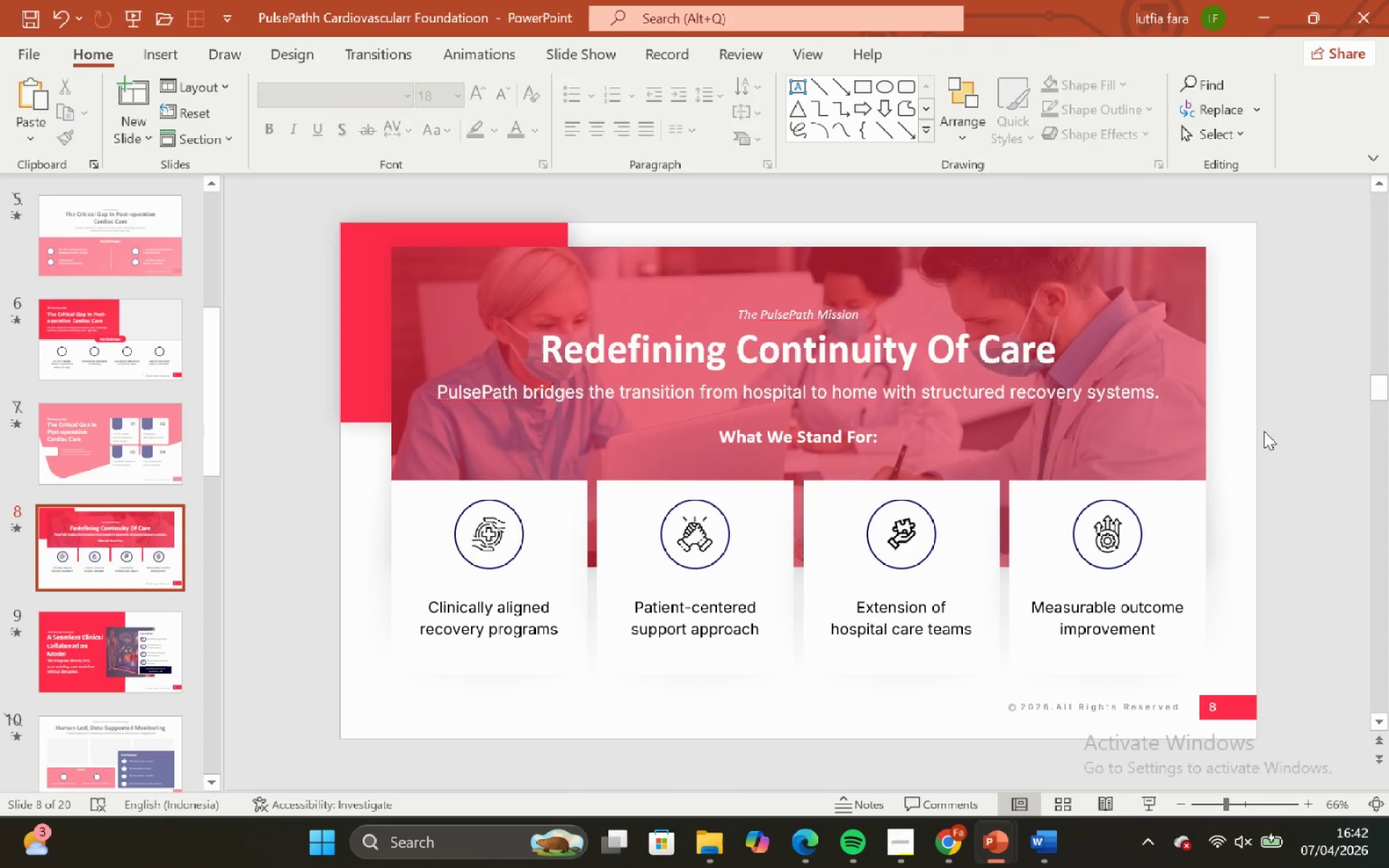 
left_click_drag(start_coordinate=[1264, 431], to_coordinate=[309, 759])
 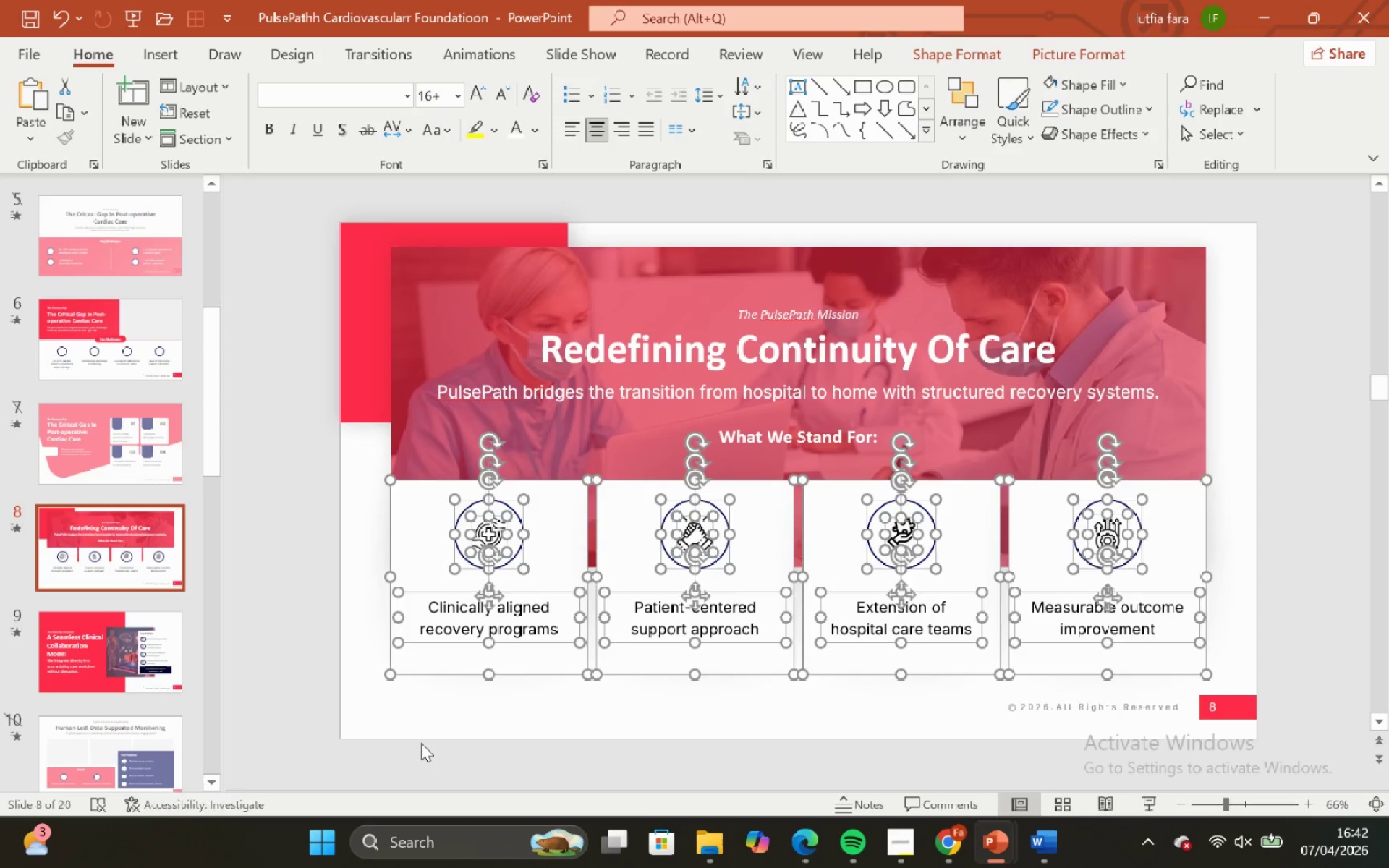 
left_click([421, 743])
 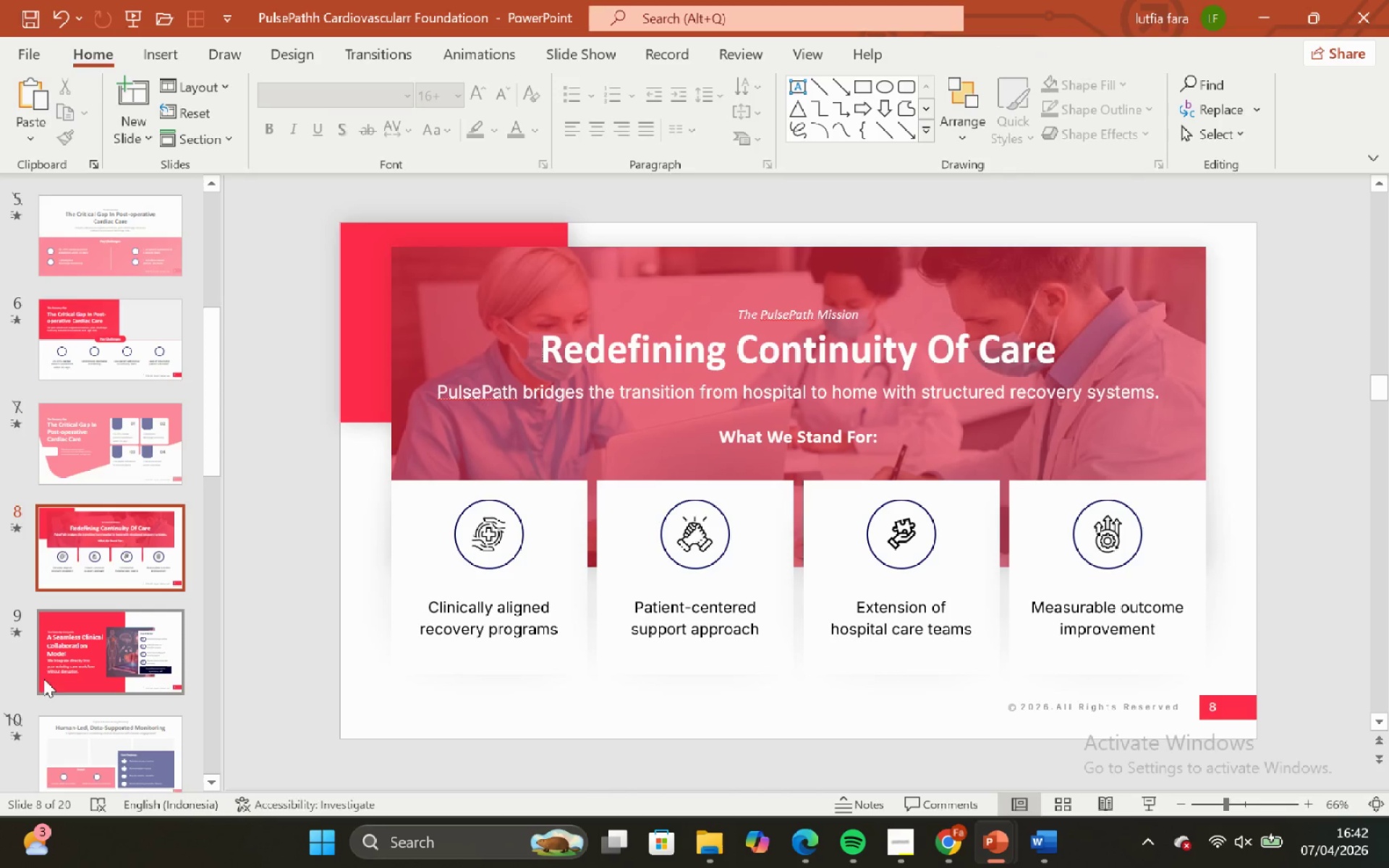 
left_click_drag(start_coordinate=[56, 651], to_coordinate=[60, 647])
 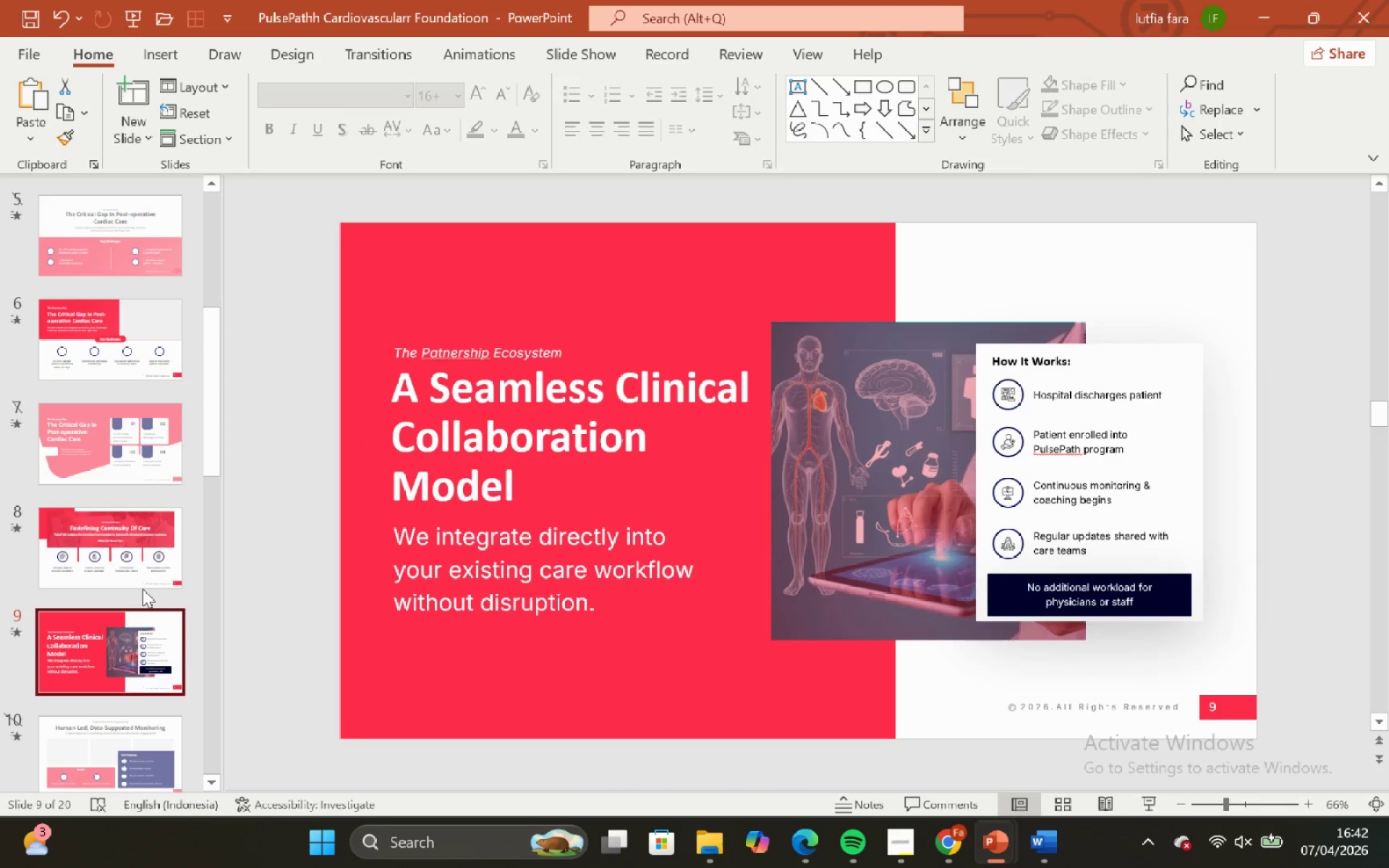 
scroll: coordinate [143, 589], scroll_direction: down, amount: 1.0
 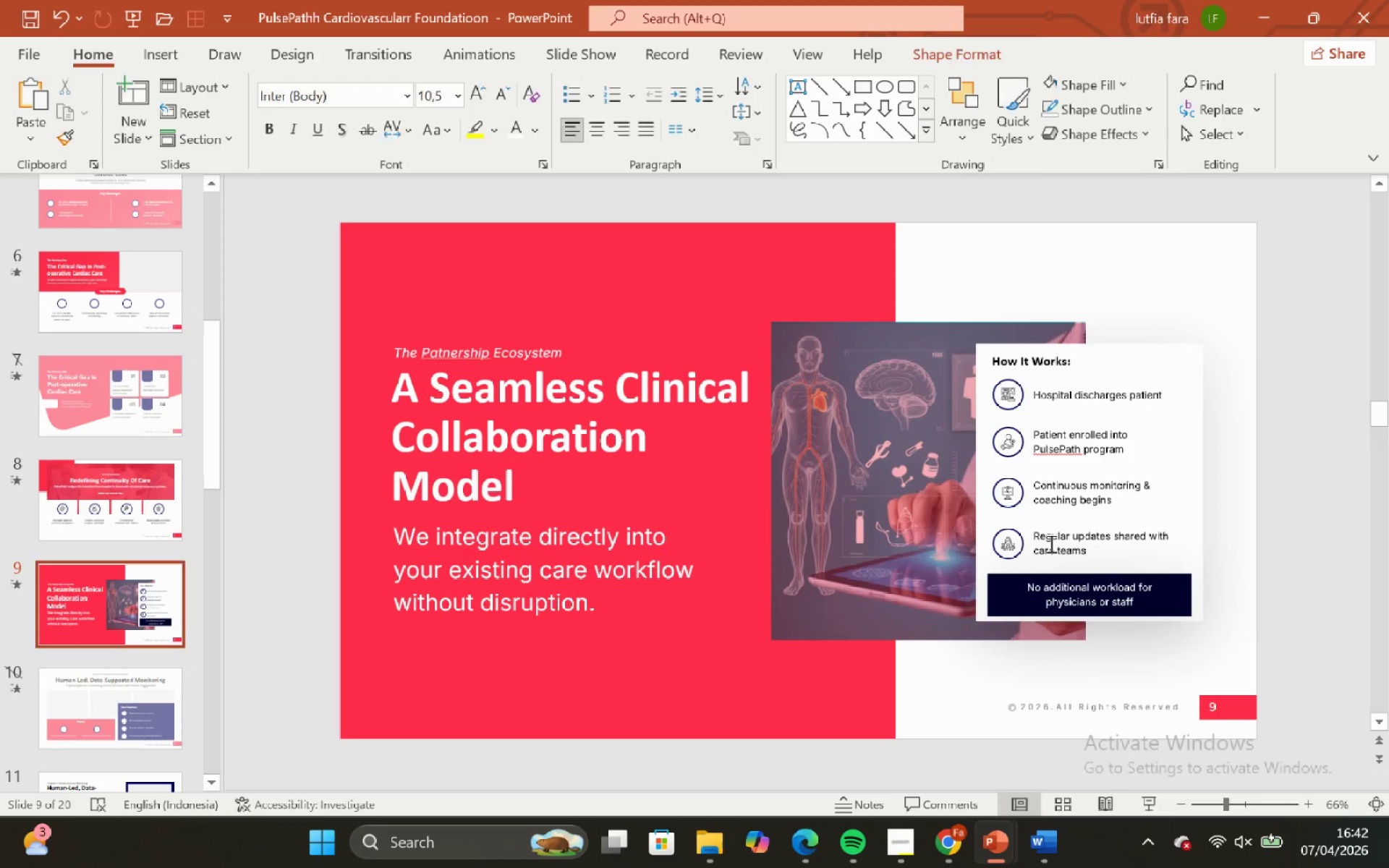 
hold_key(key=ControlLeft, duration=1.11)
hold_key(key=ShiftLeft, duration=0.48)
scroll: coordinate [1040, 523], scroll_direction: up, amount: 3.0
 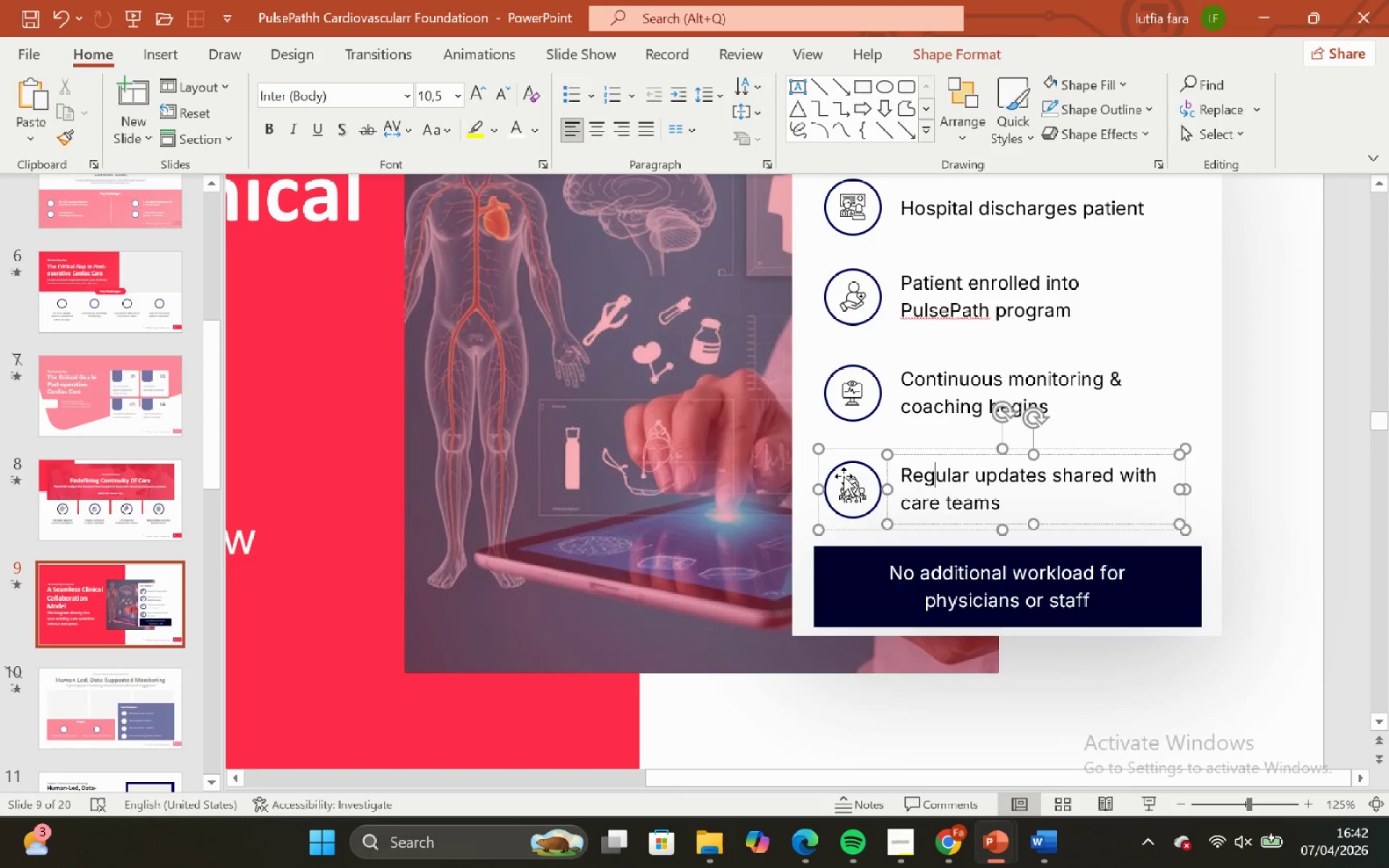 
hold_key(key=ControlLeft, duration=0.89)
hold_key(key=ShiftLeft, duration=0.64)
scroll: coordinate [887, 439], scroll_direction: none, amount: 0.0
 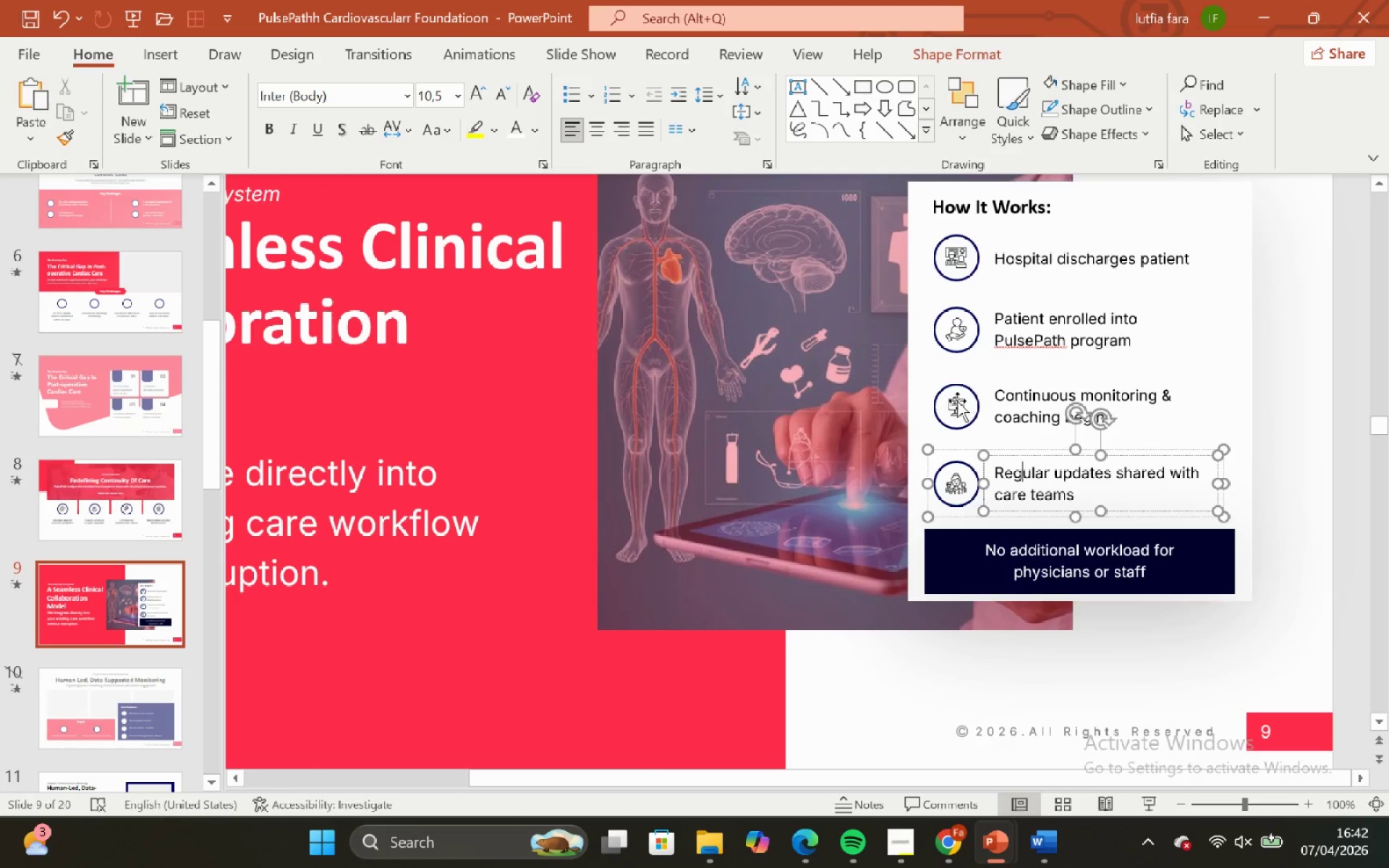 
hold_key(key=ShiftLeft, duration=1.39)
double_click([953, 333])
 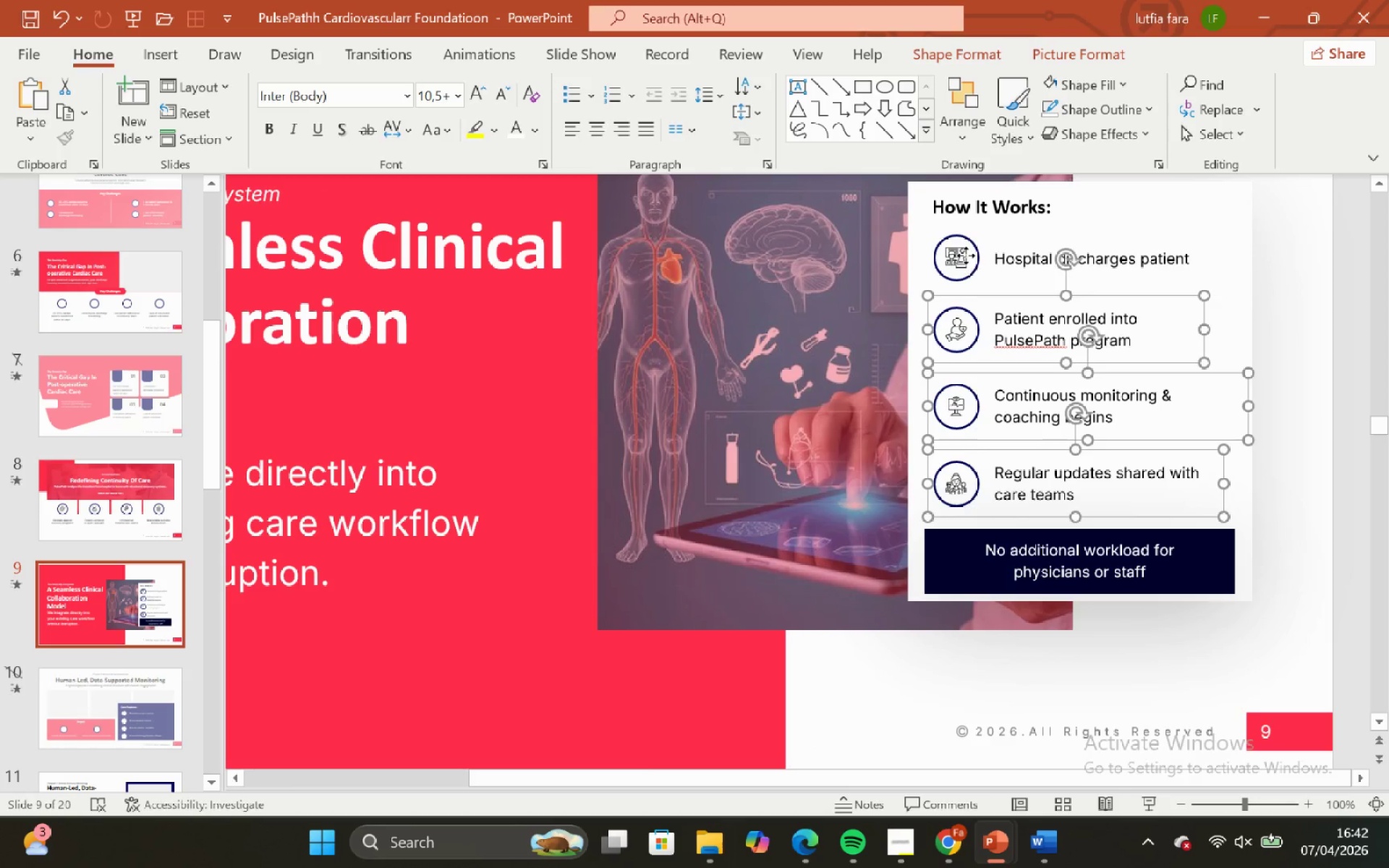 
left_click([966, 255])
 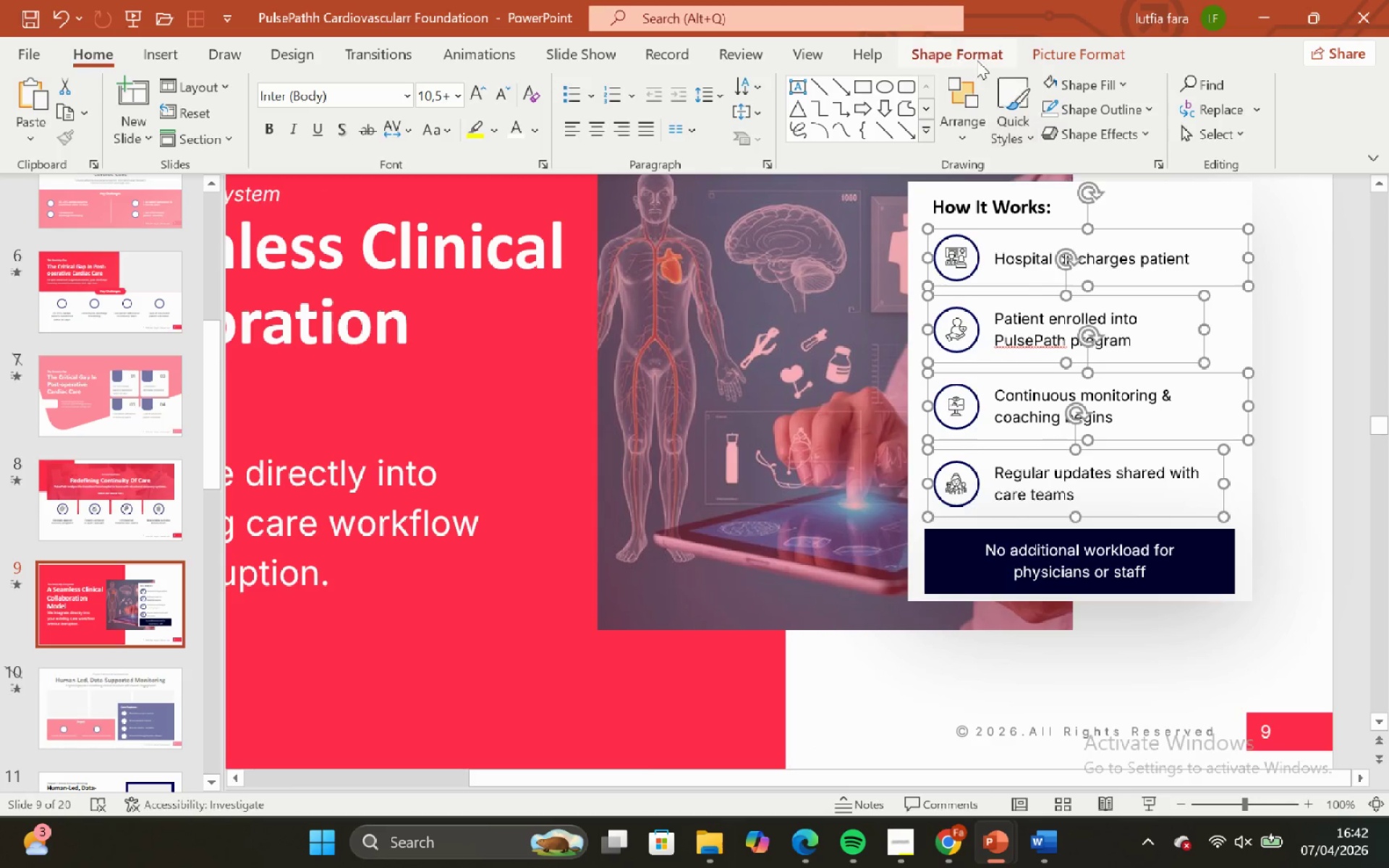 
left_click_drag(start_coordinate=[972, 54], to_coordinate=[975, 57])
 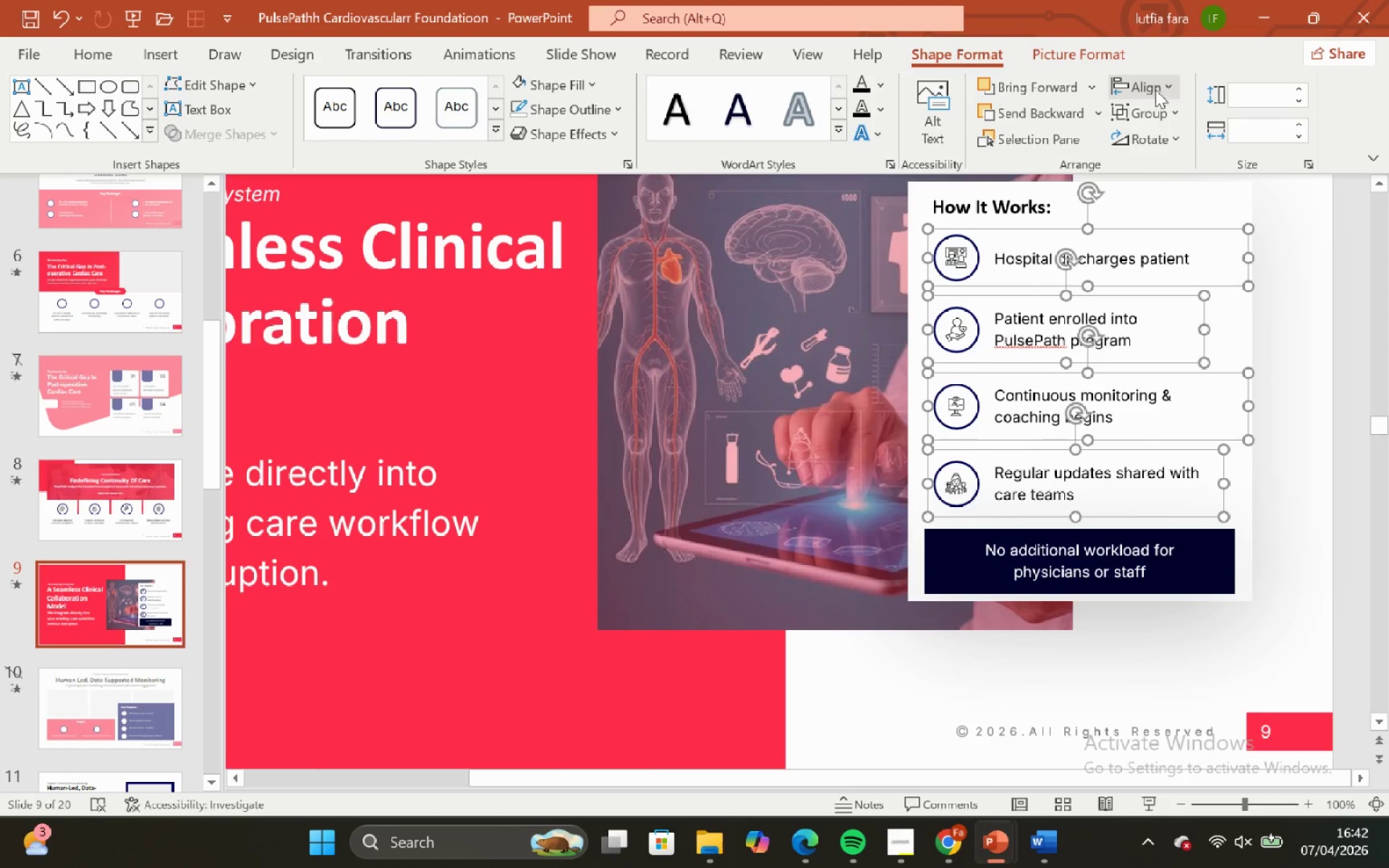 
left_click([1154, 88])
 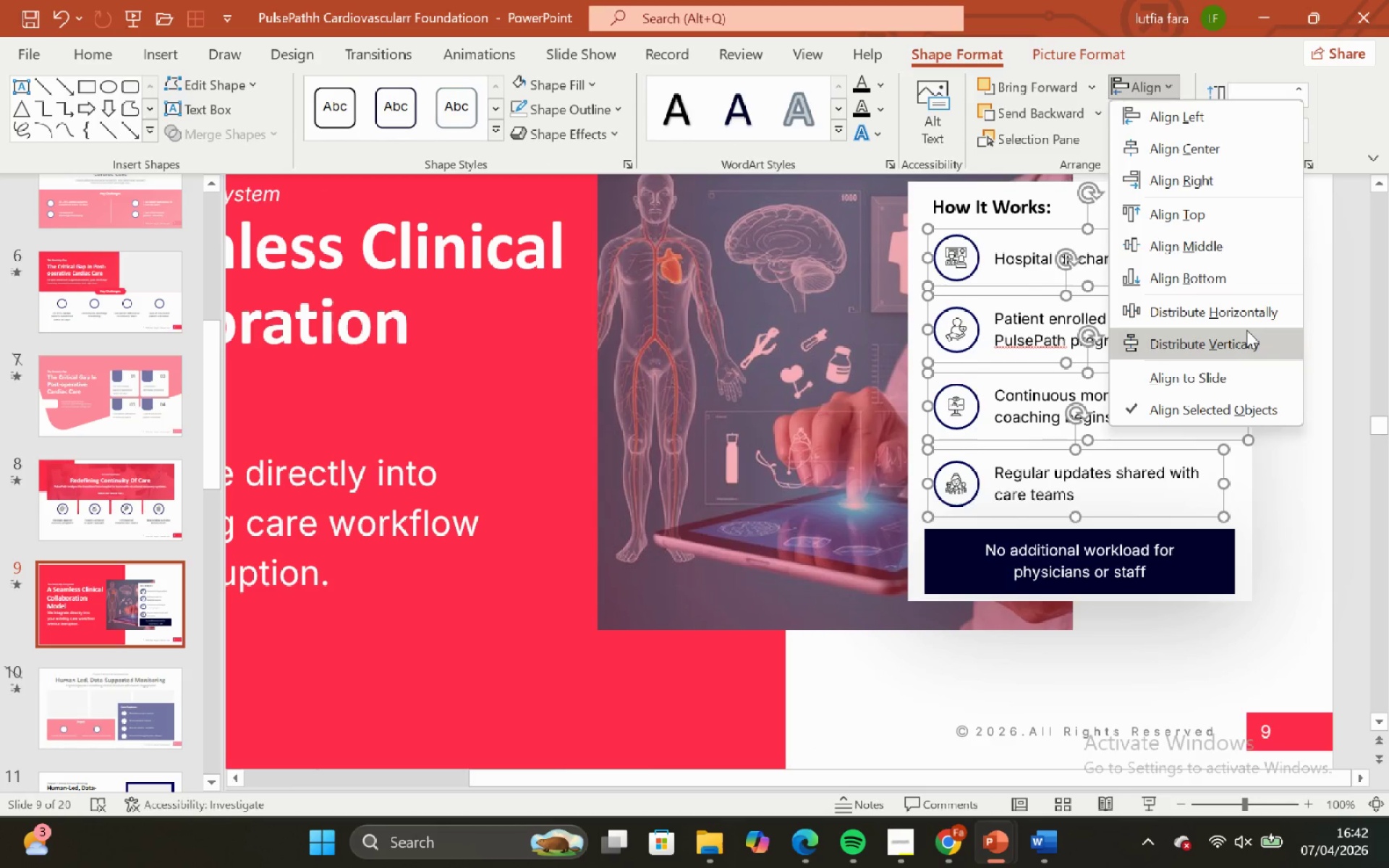 
left_click([1246, 330])
 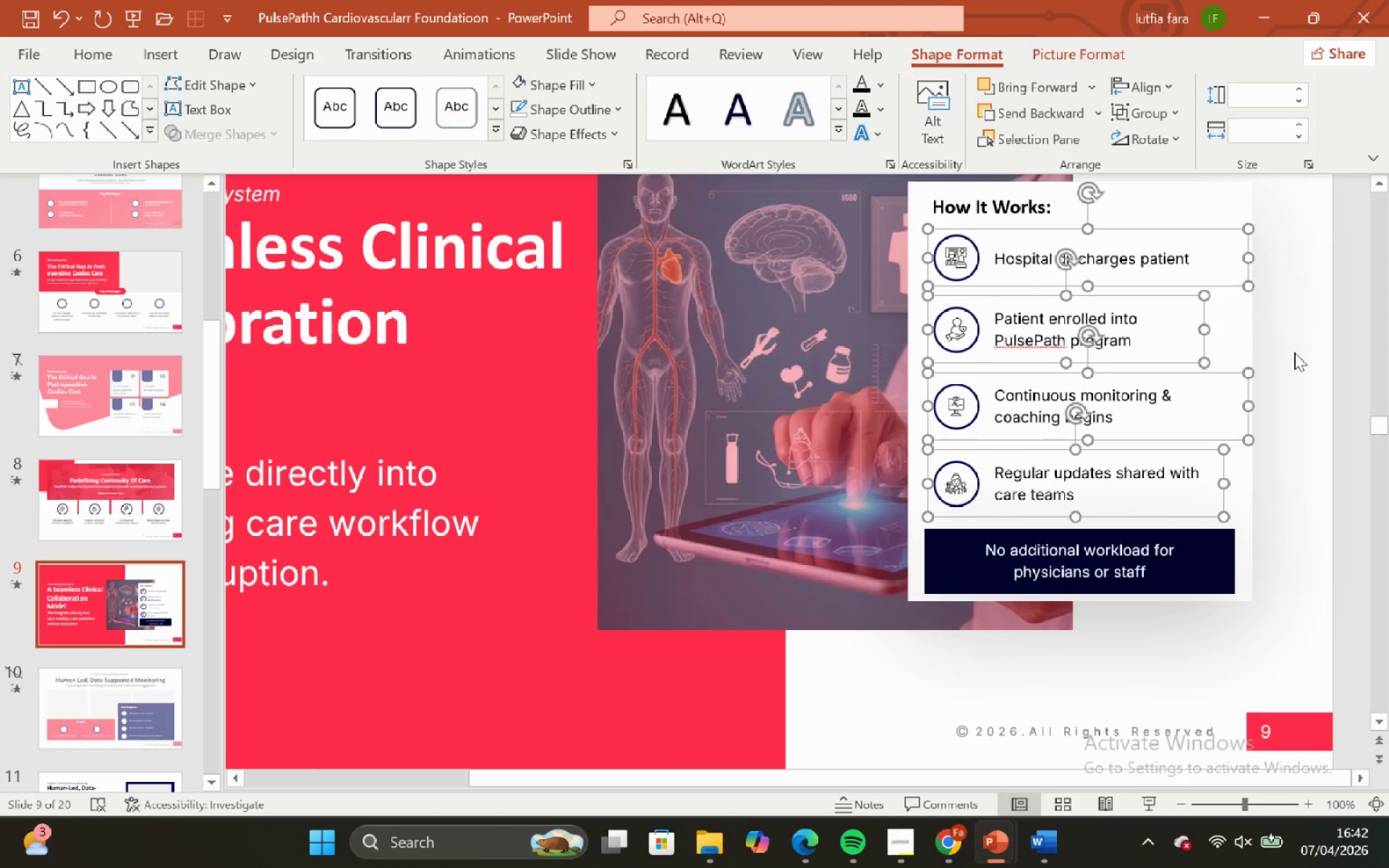 
left_click([1294, 352])
 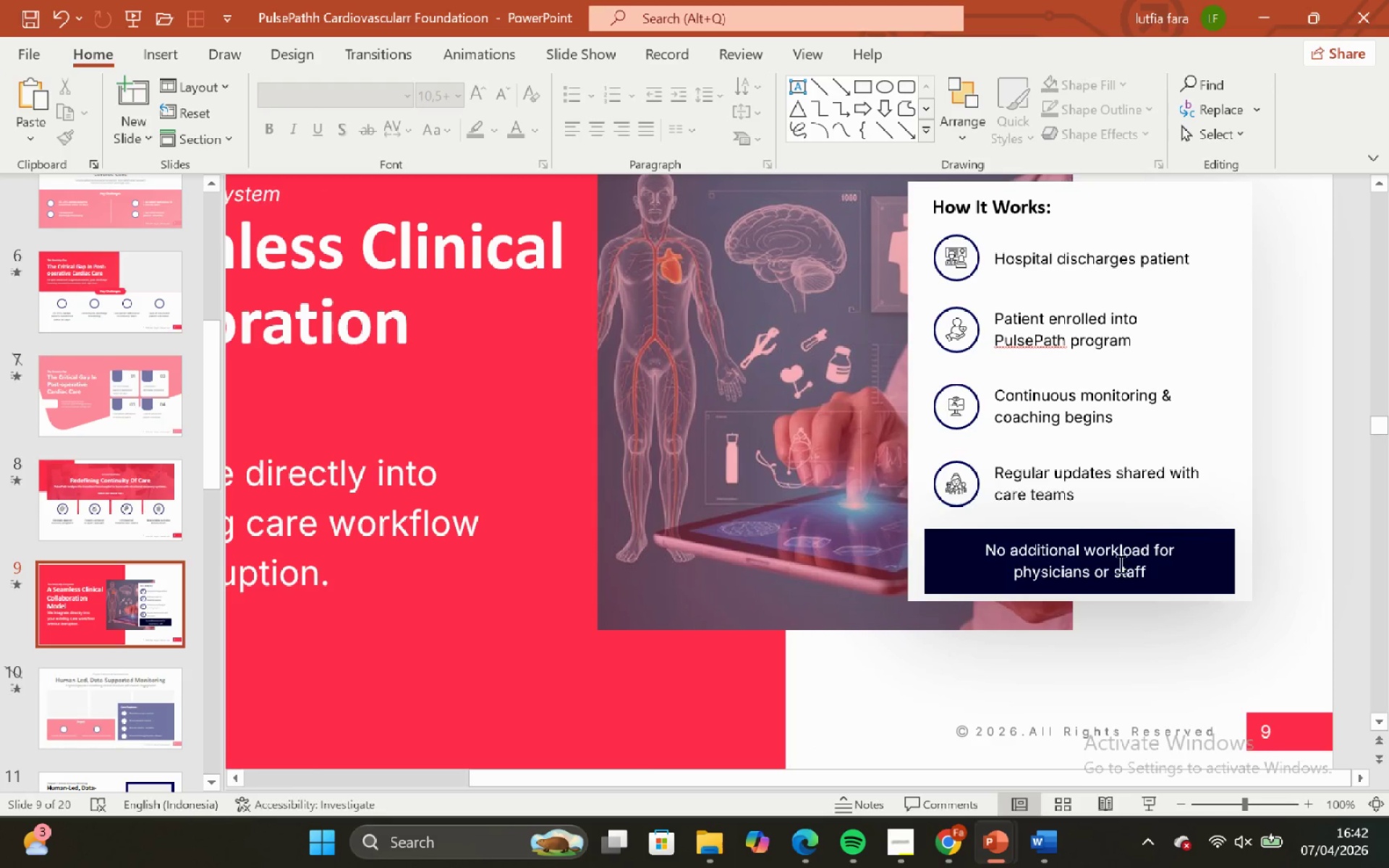 
left_click_drag(start_coordinate=[1119, 566], to_coordinate=[1126, 561])
 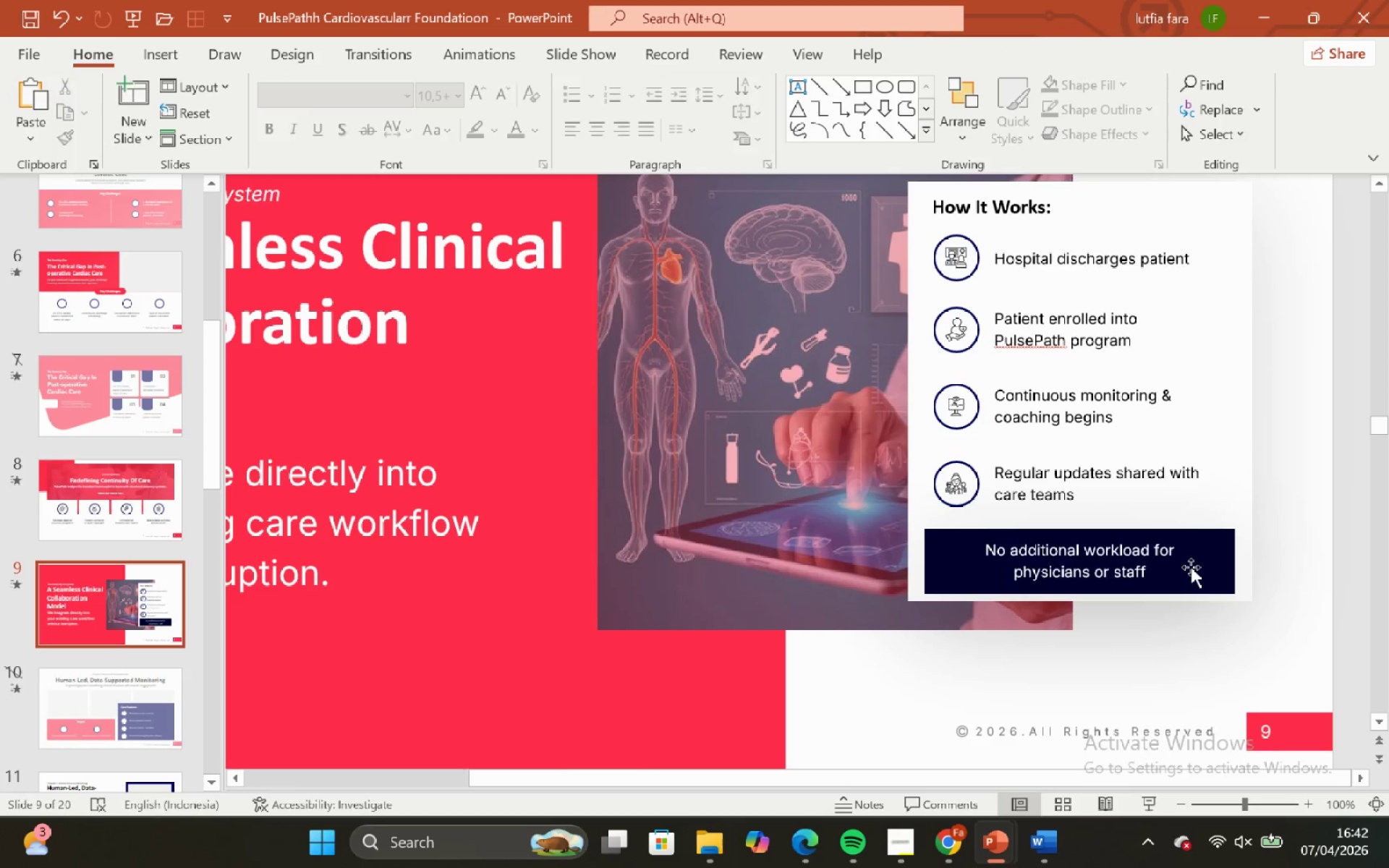 
left_click([1220, 550])
 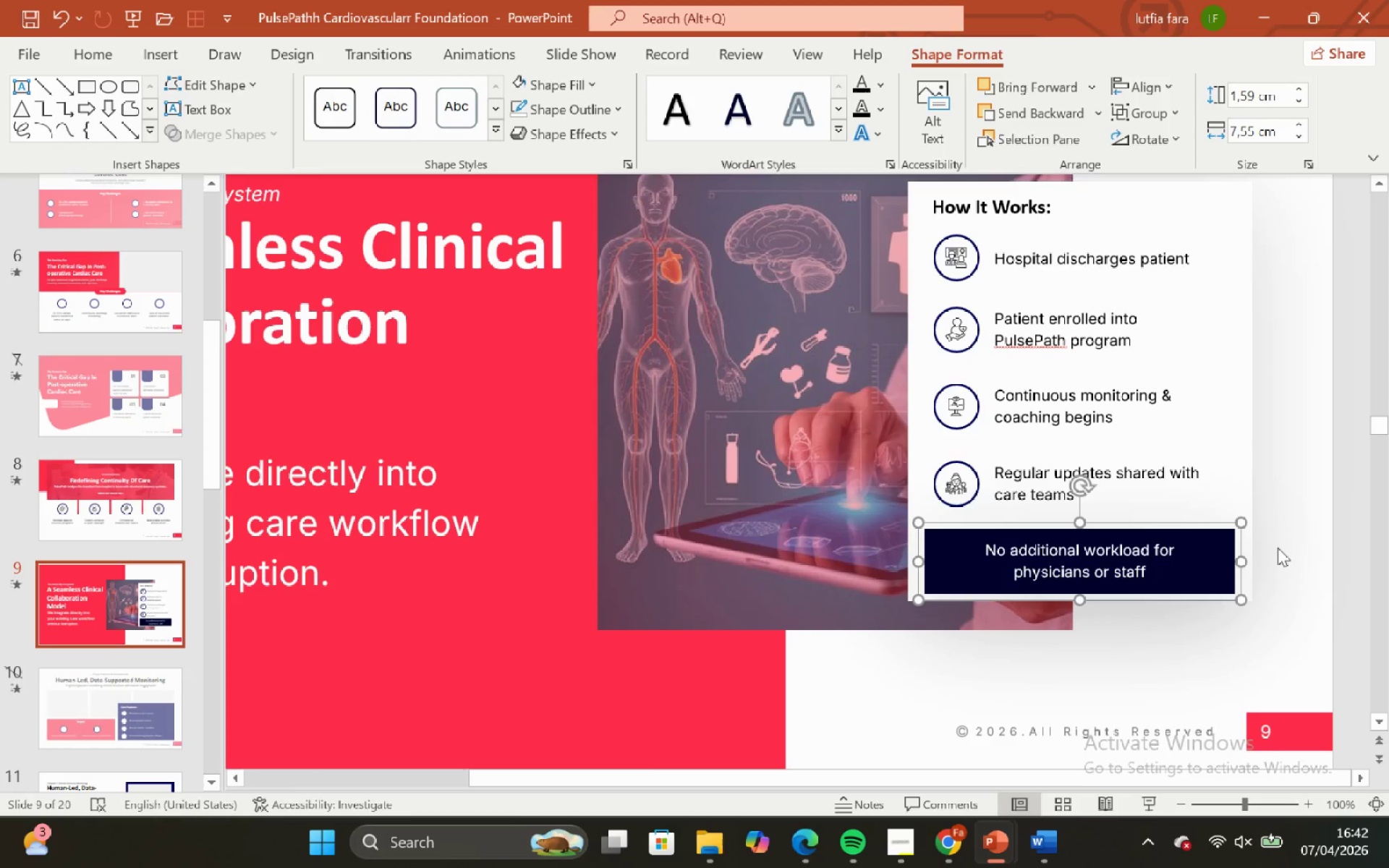 
left_click([1278, 548])
 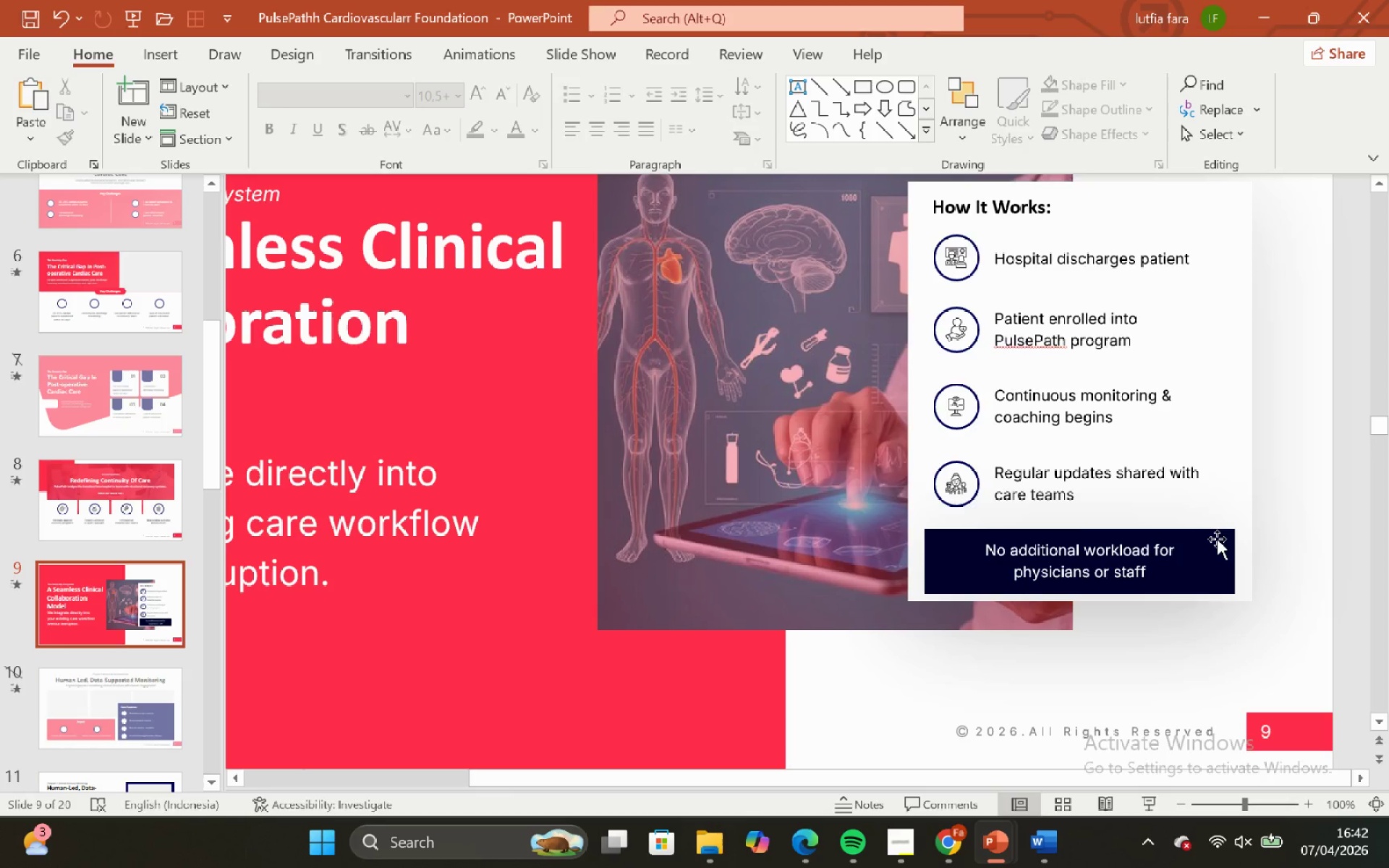 
left_click([1217, 539])
 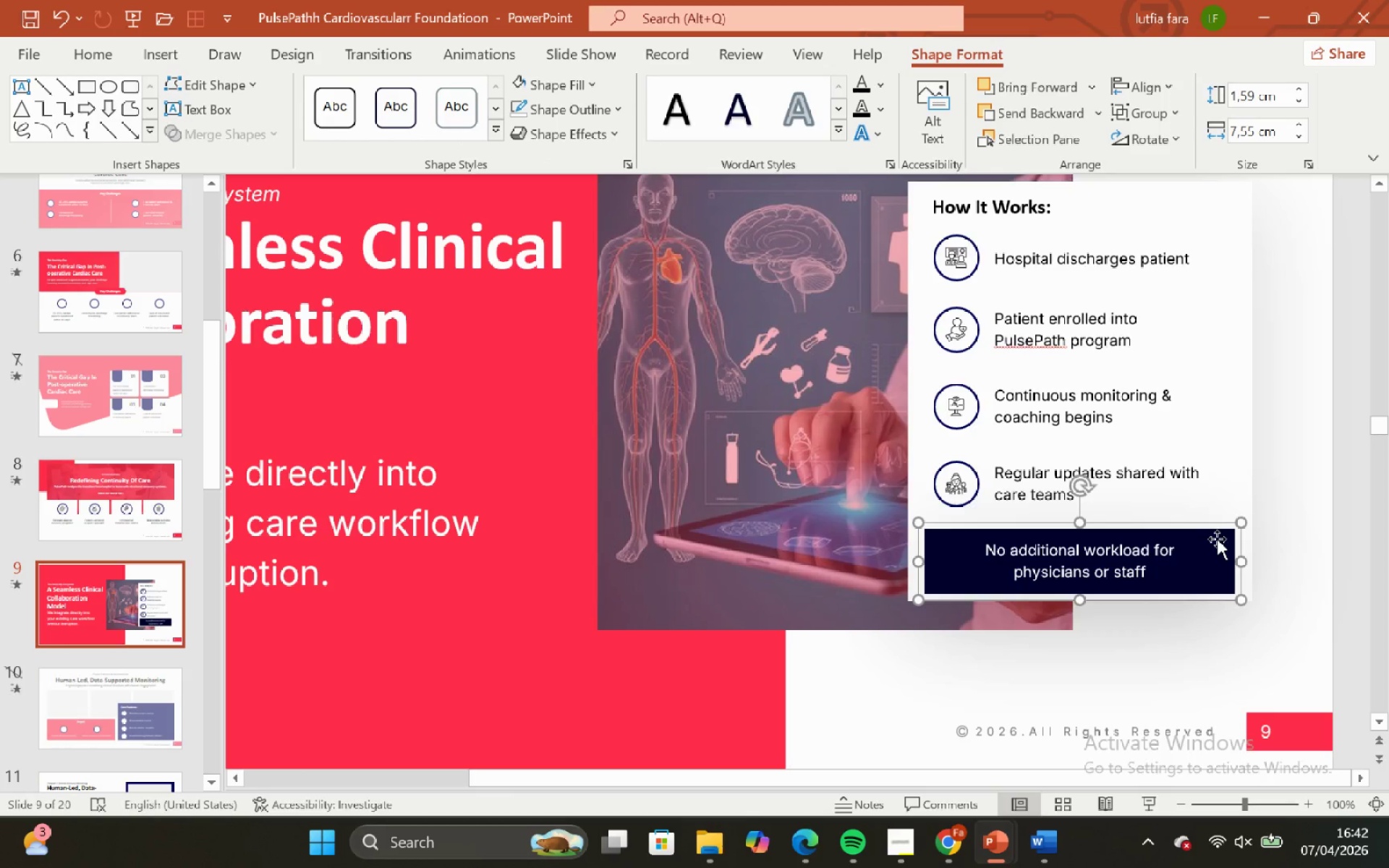 
key(ArrowUp)
 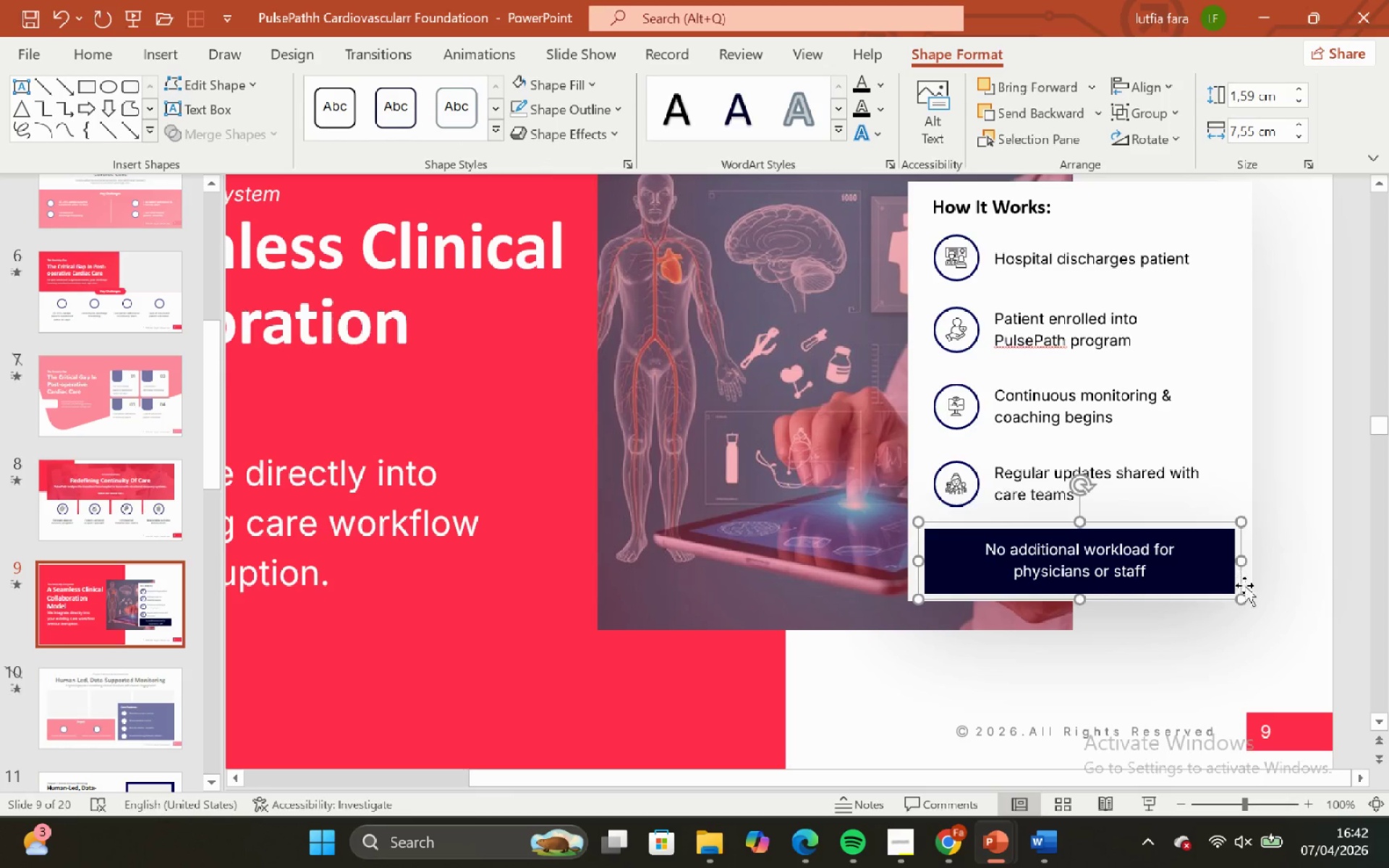 
key(ArrowUp)
 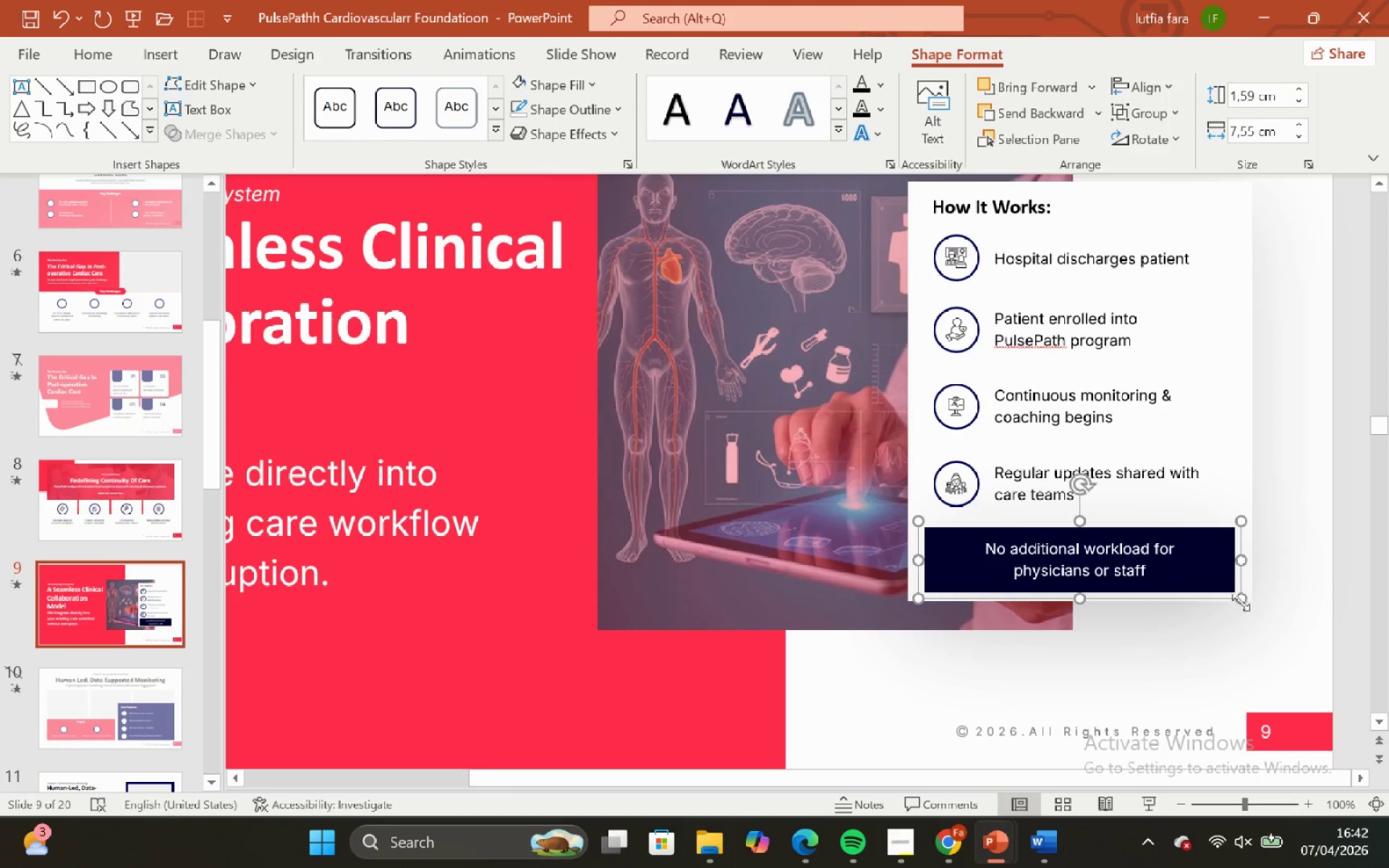 
key(ArrowUp)
 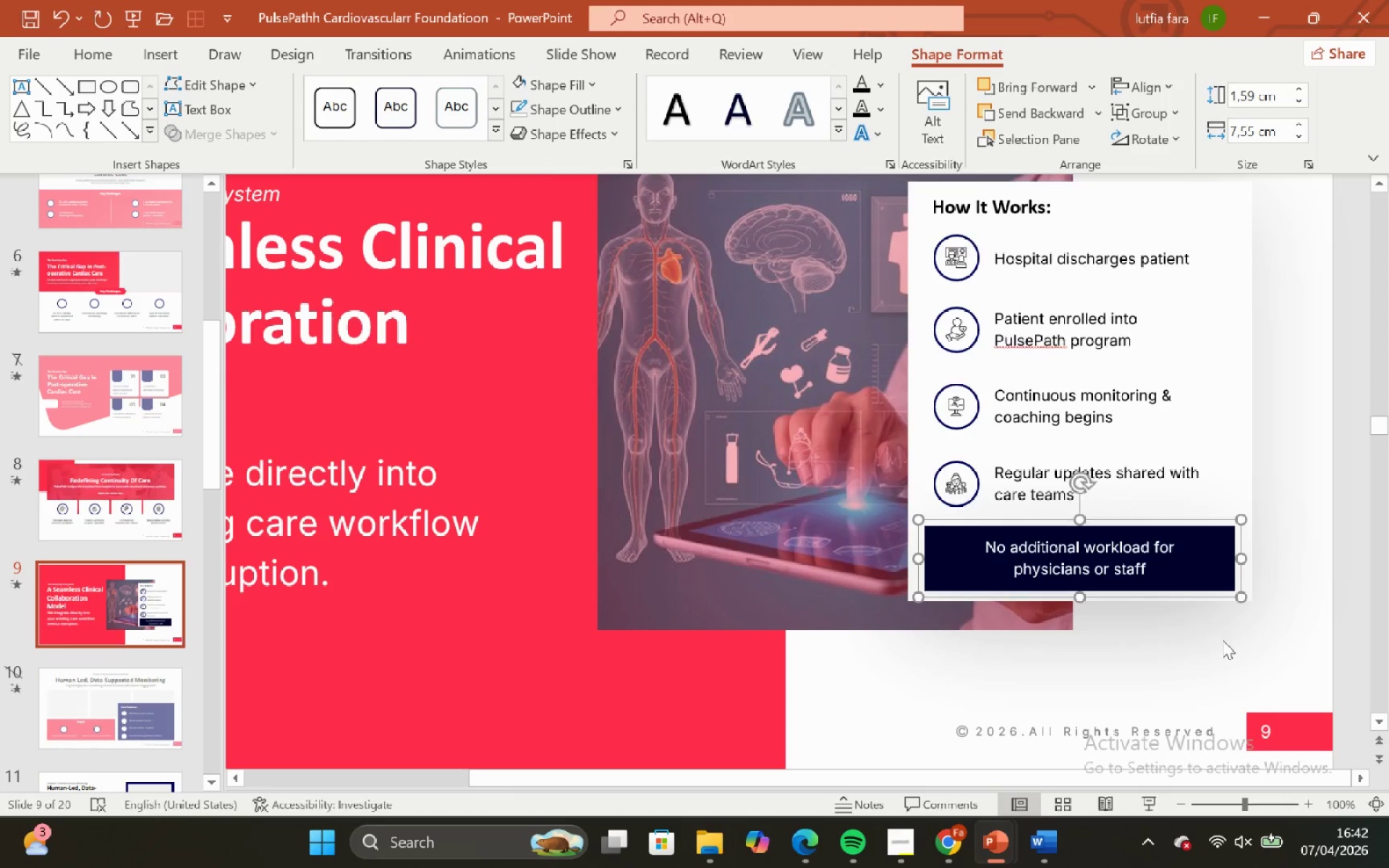 
key(ArrowUp)
 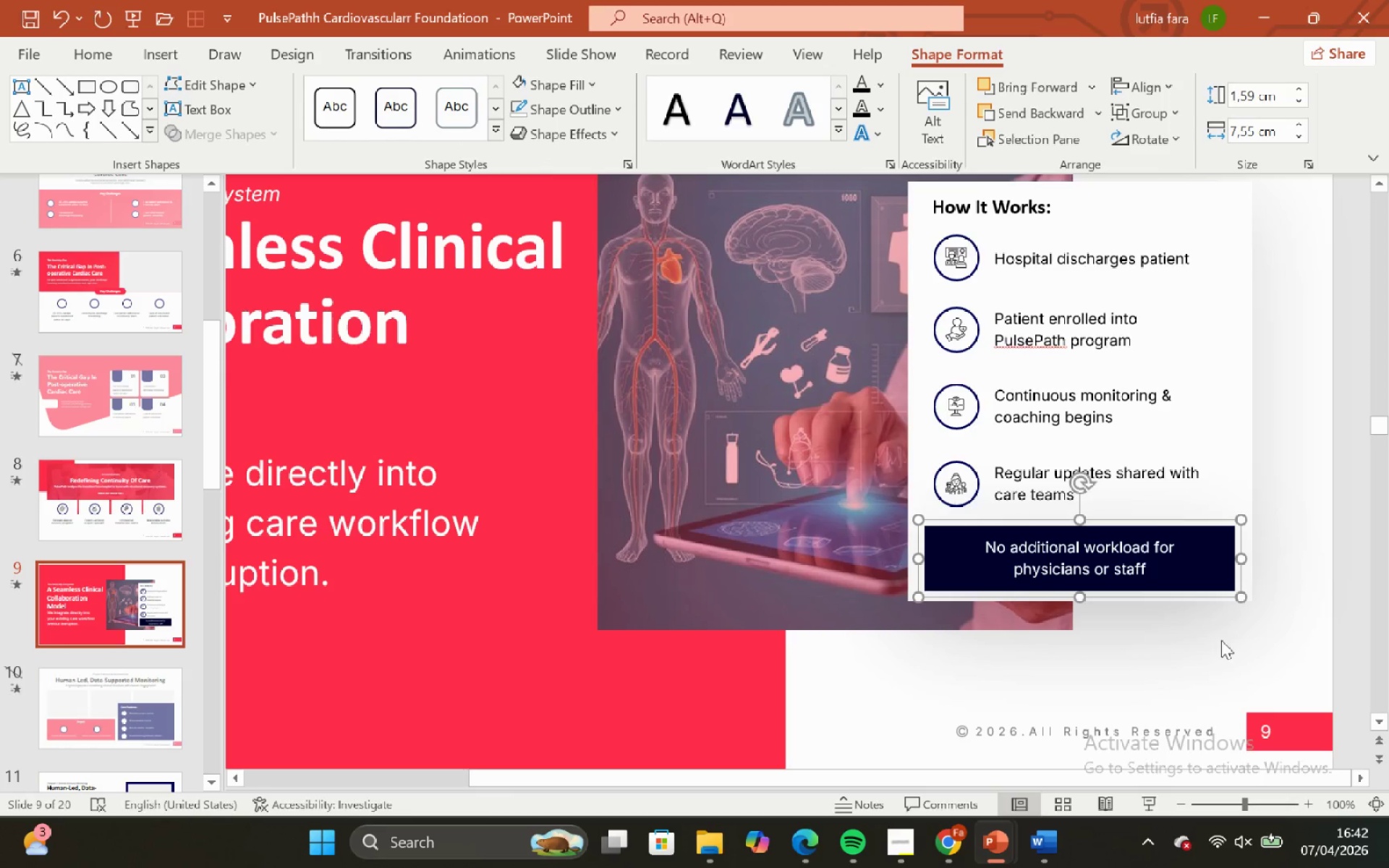 
key(ArrowUp)
 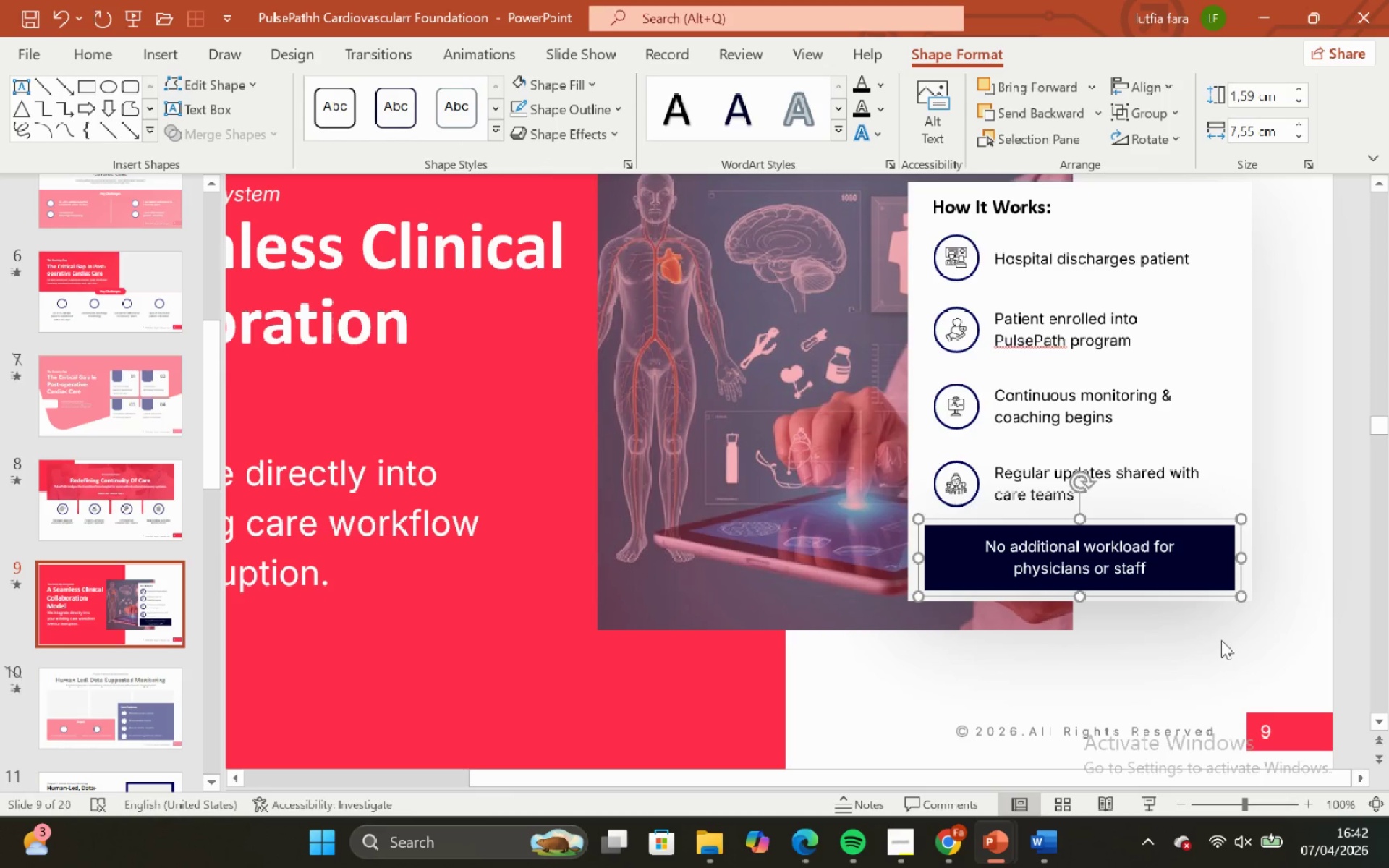 
left_click([1221, 640])
 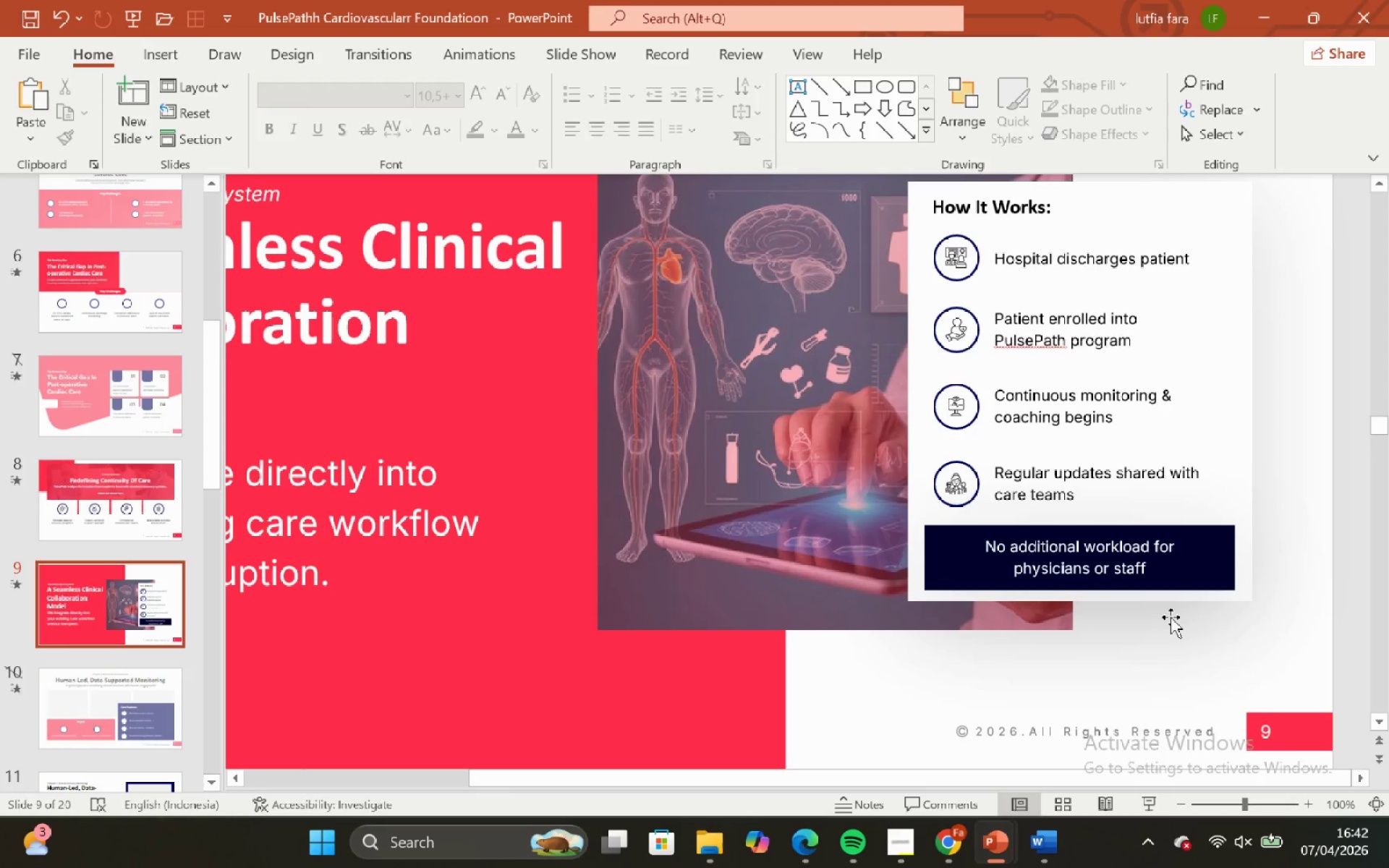 
scroll: coordinate [1167, 615], scroll_direction: up, amount: 1.0
 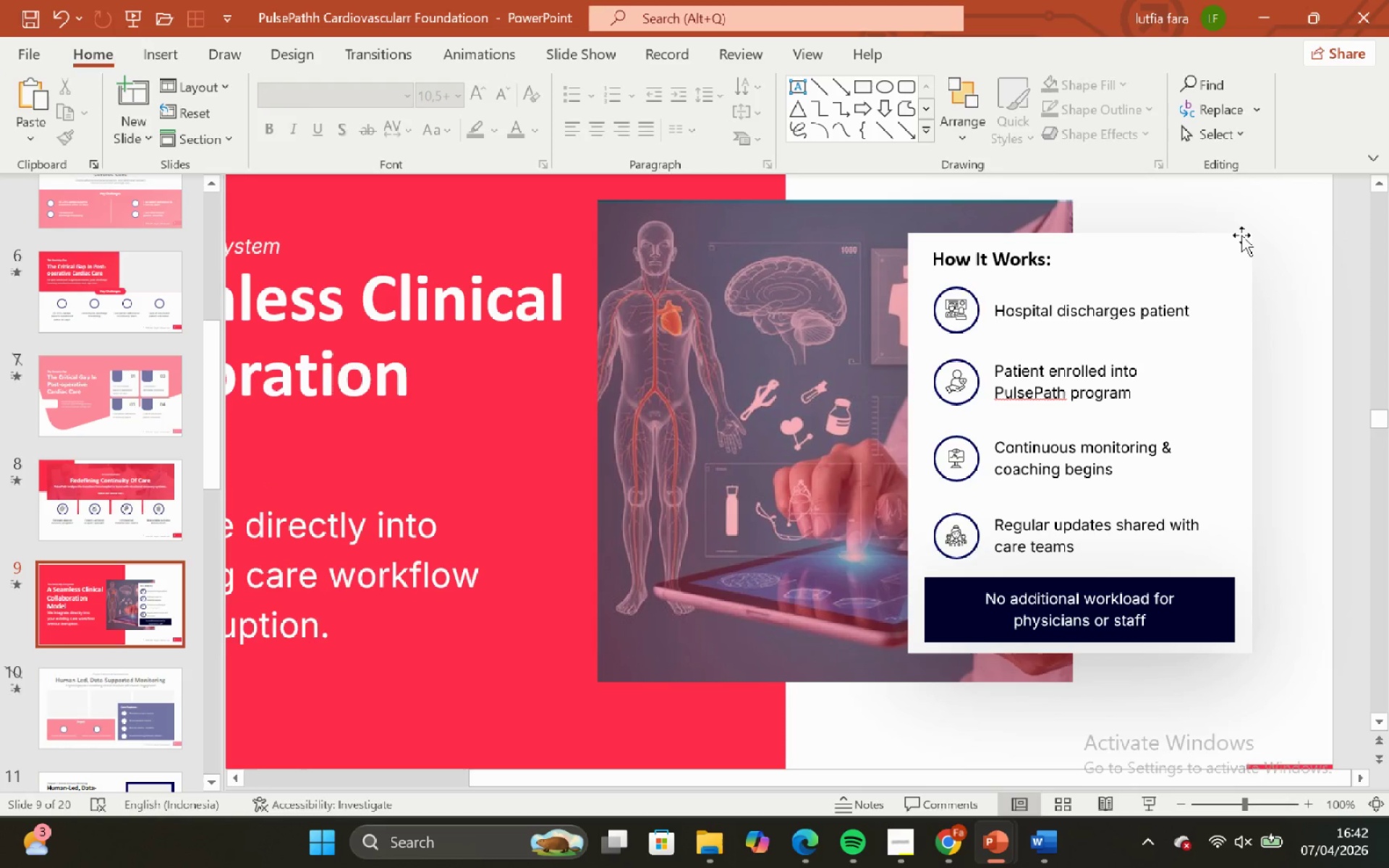 
left_click([1242, 209])
 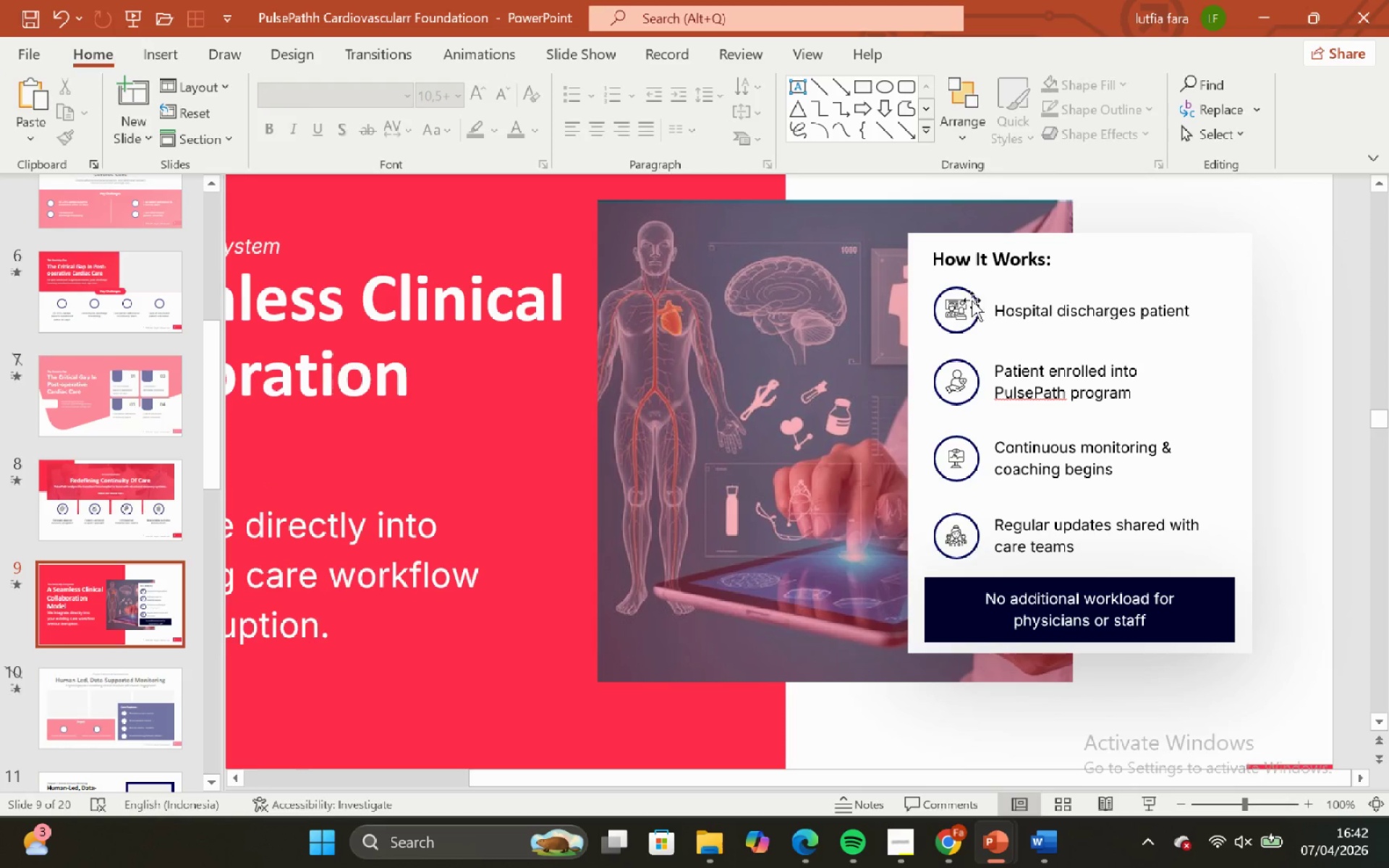 
left_click([959, 305])
 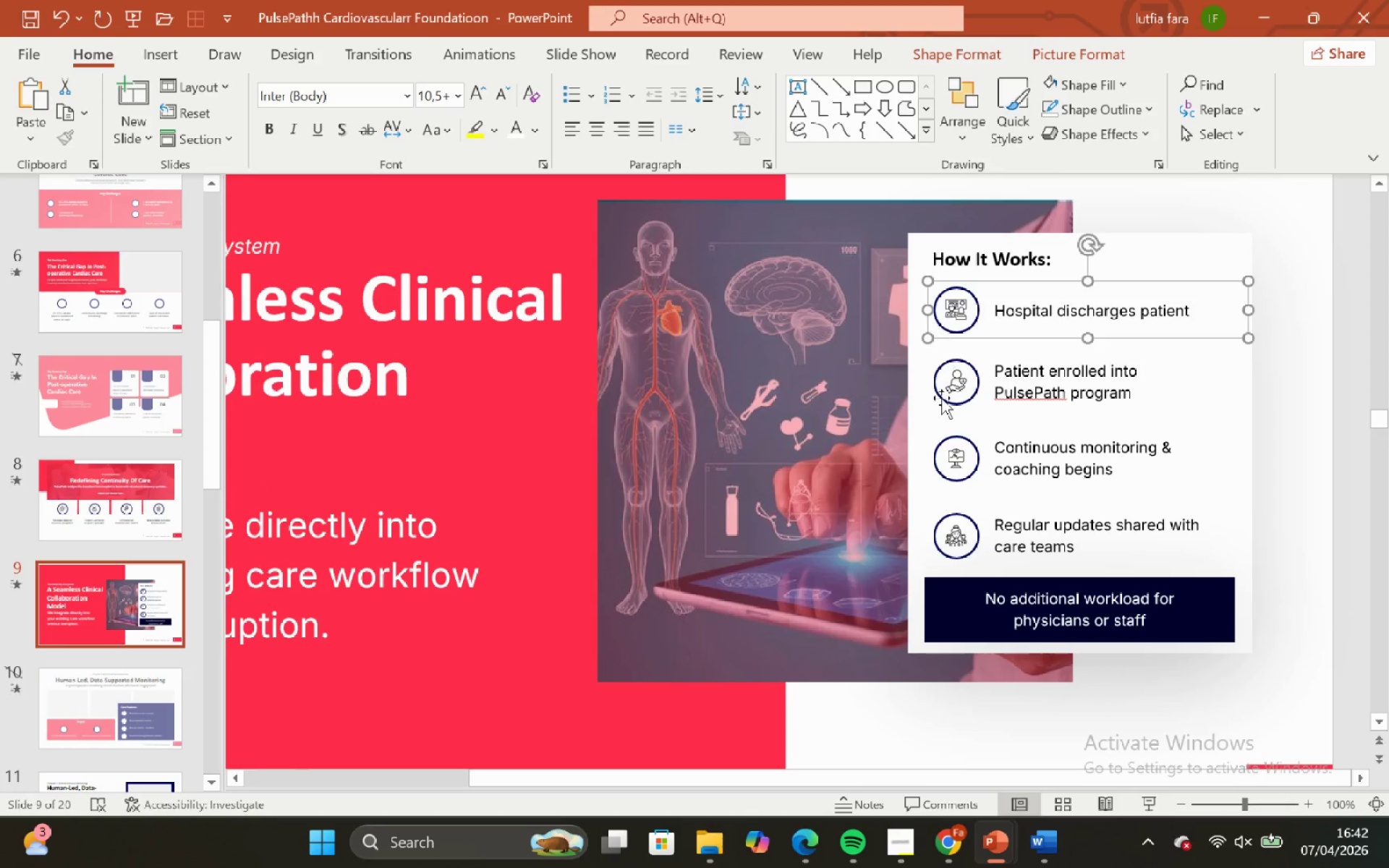 
hold_key(key=ShiftLeft, duration=1.53)
double_click([961, 446])
 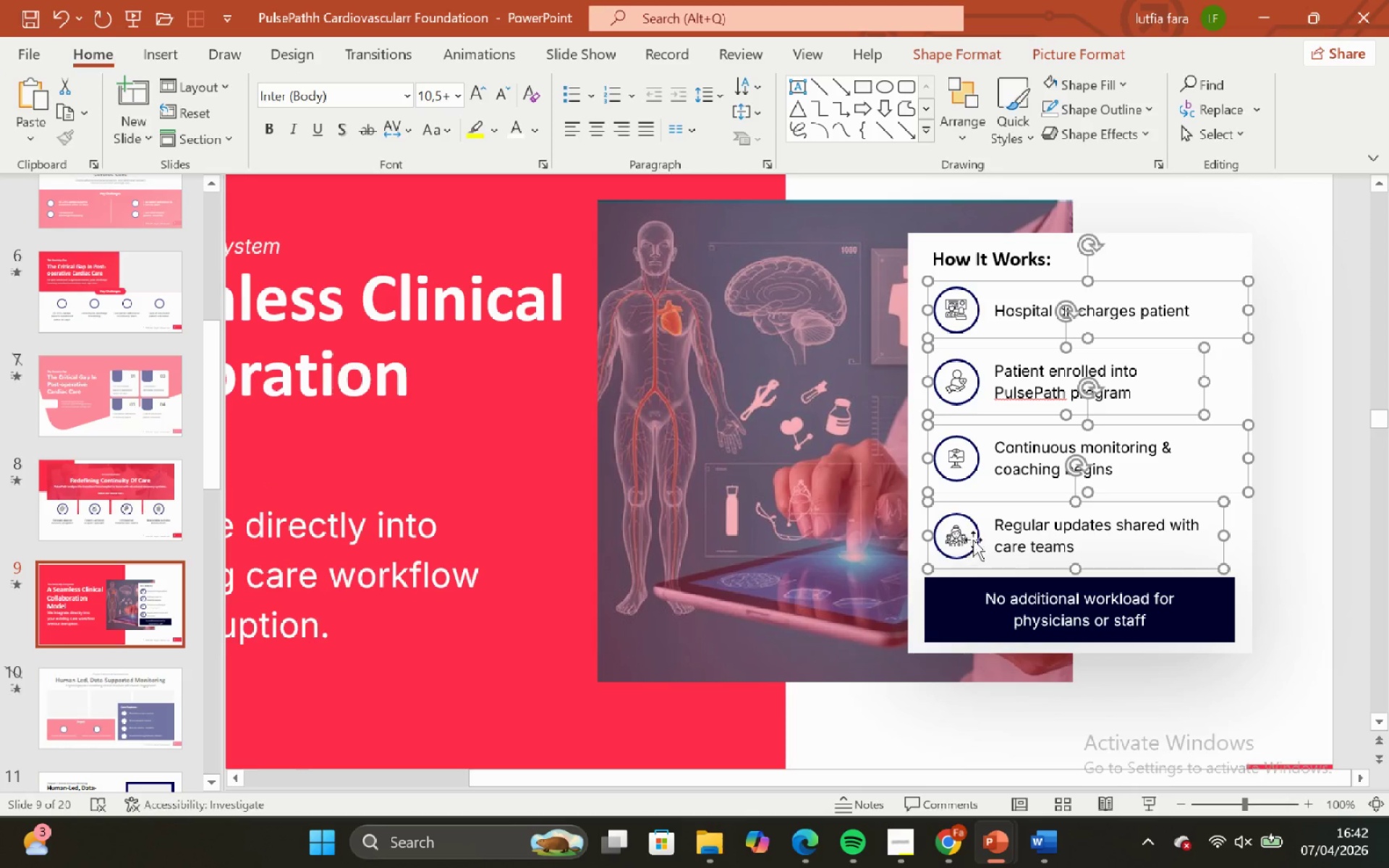 
key(ArrowUp)
 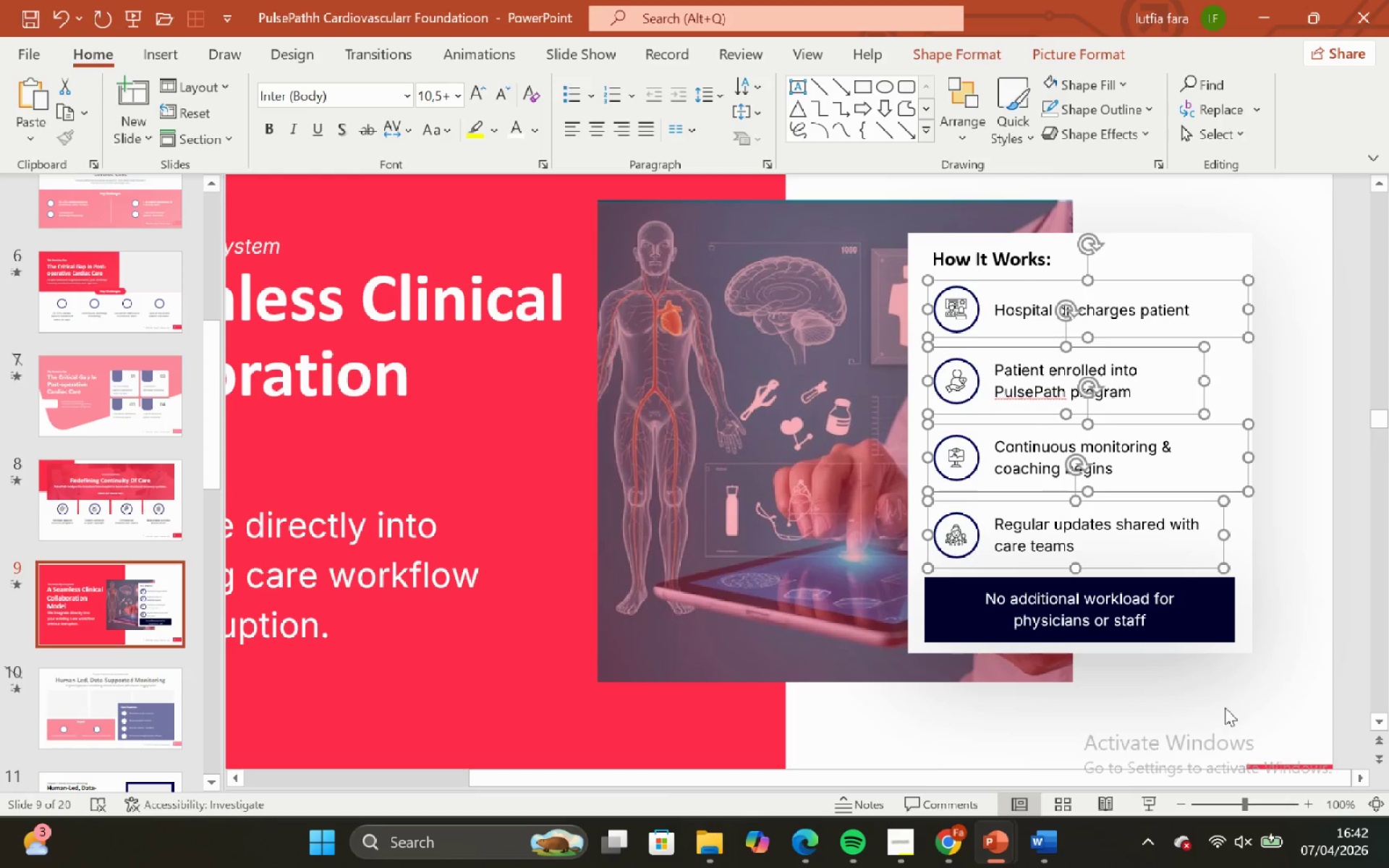 
key(ArrowUp)
 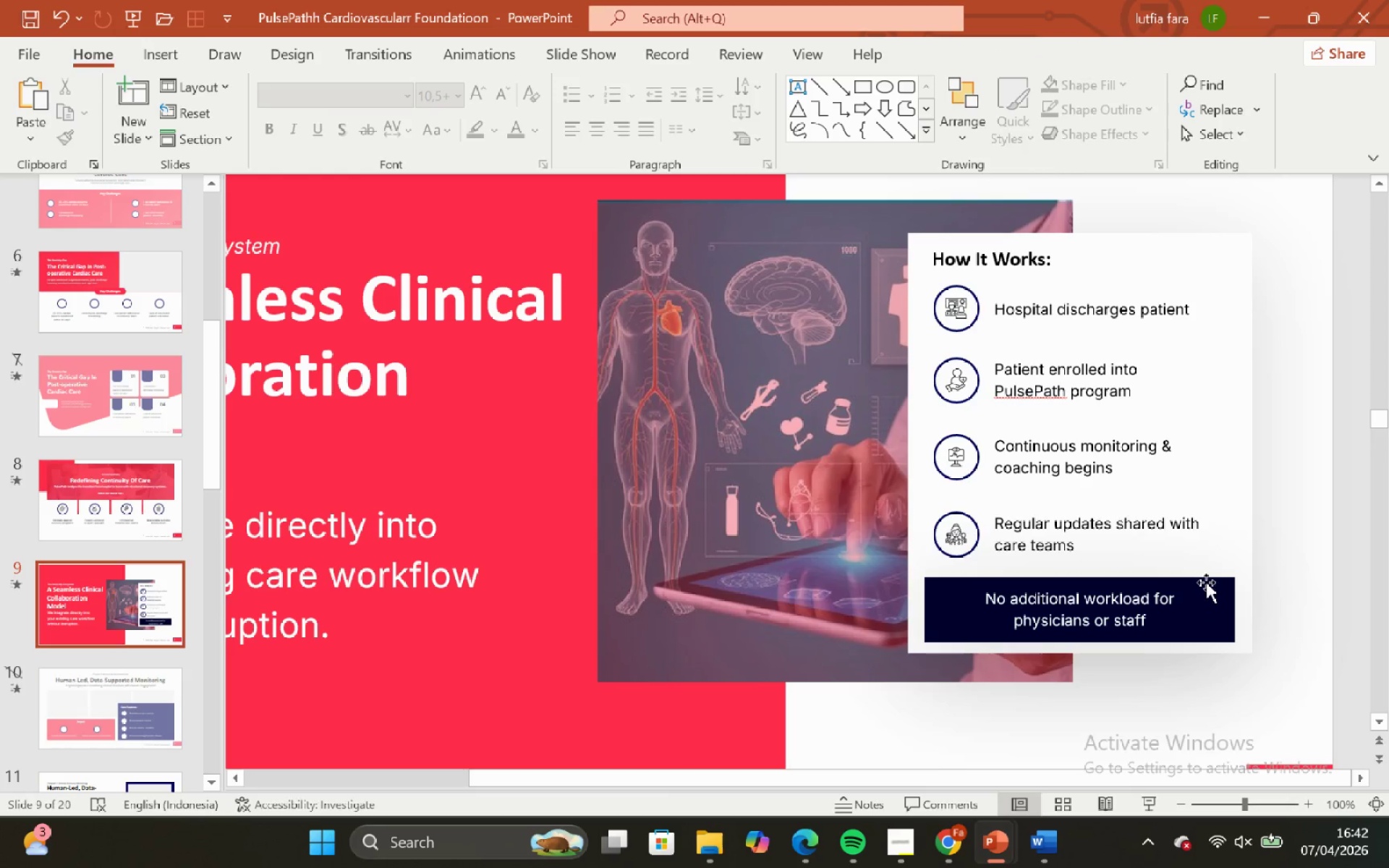 
left_click([1206, 583])
 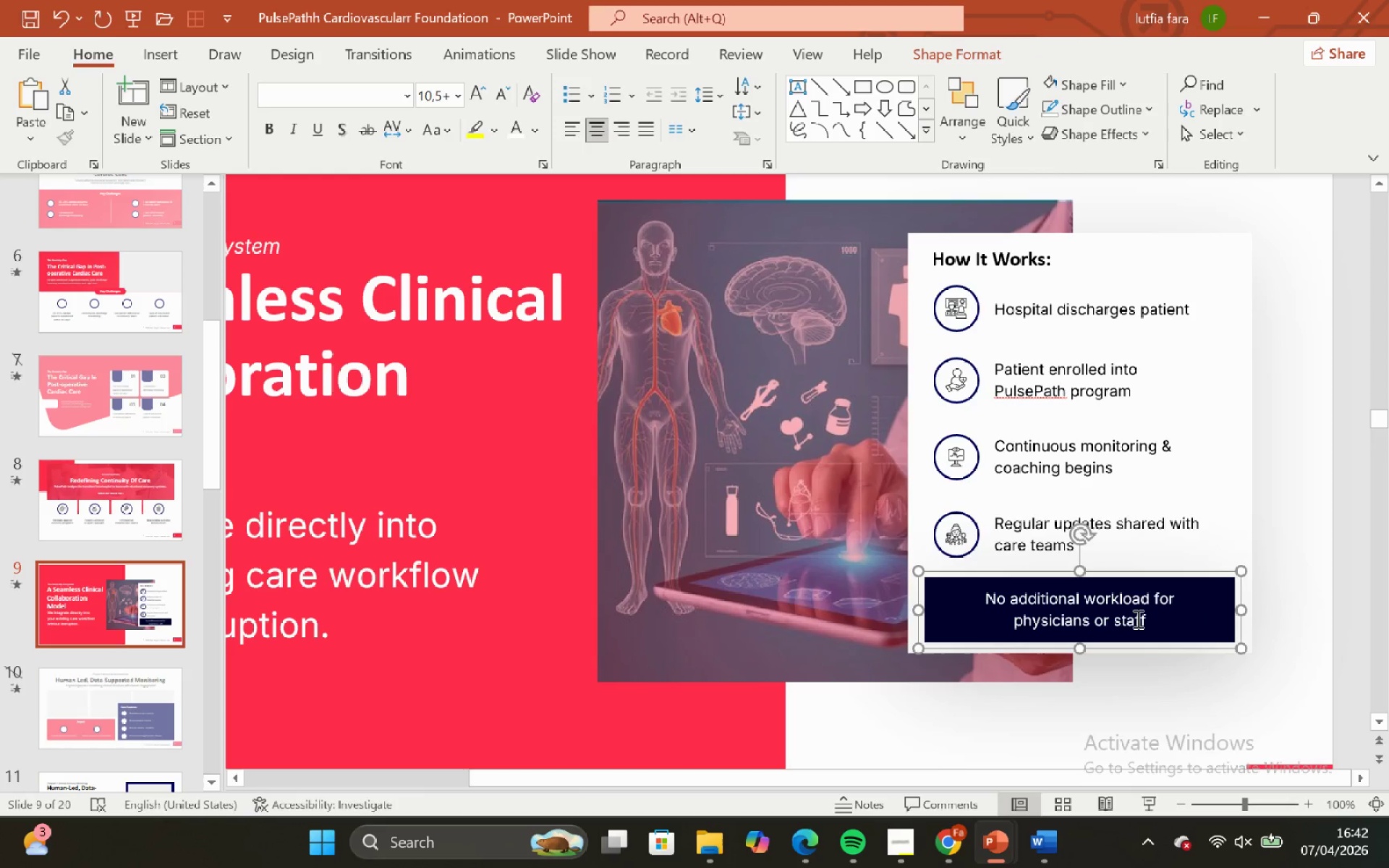 
key(ArrowUp)
 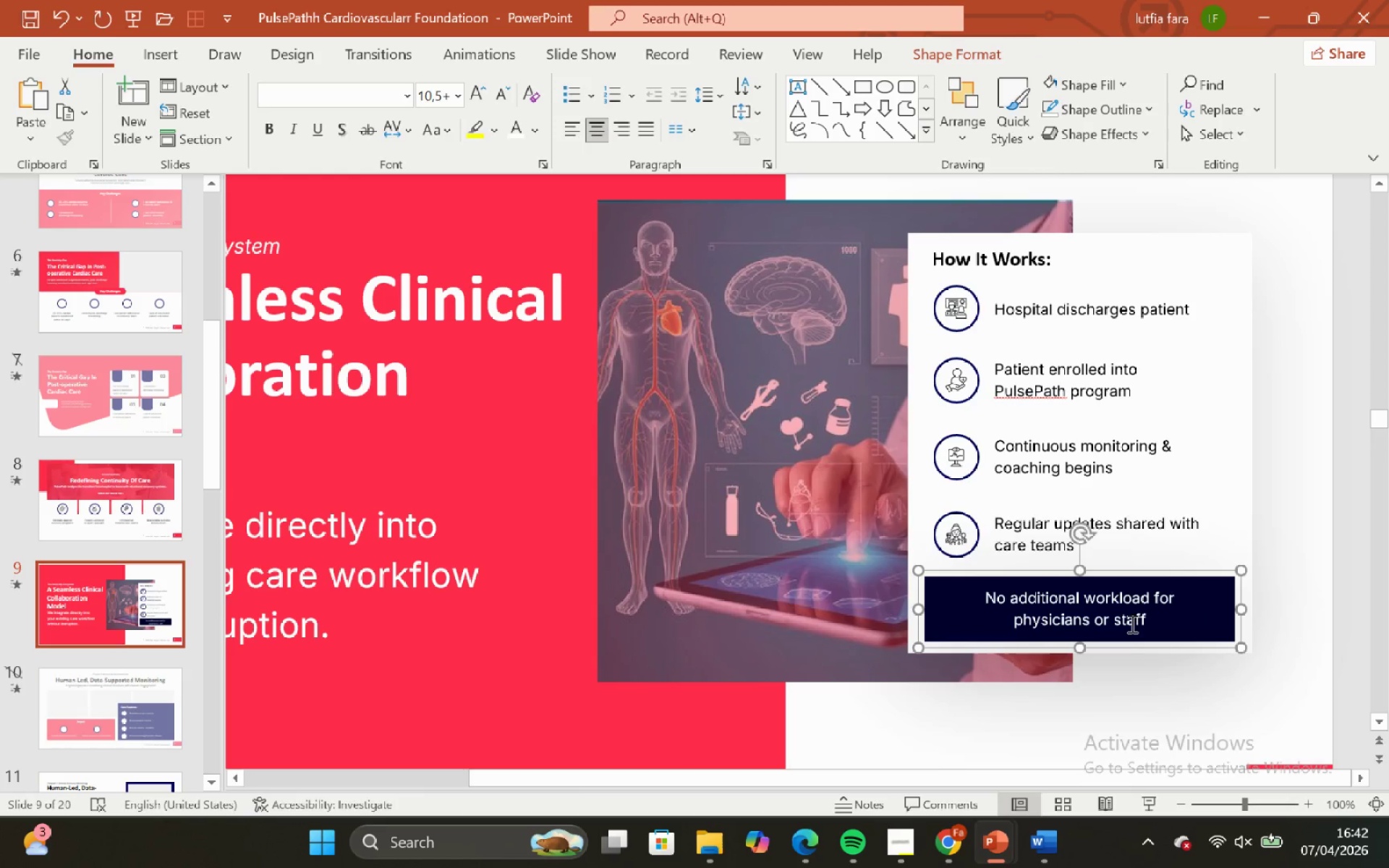 
key(ArrowUp)
 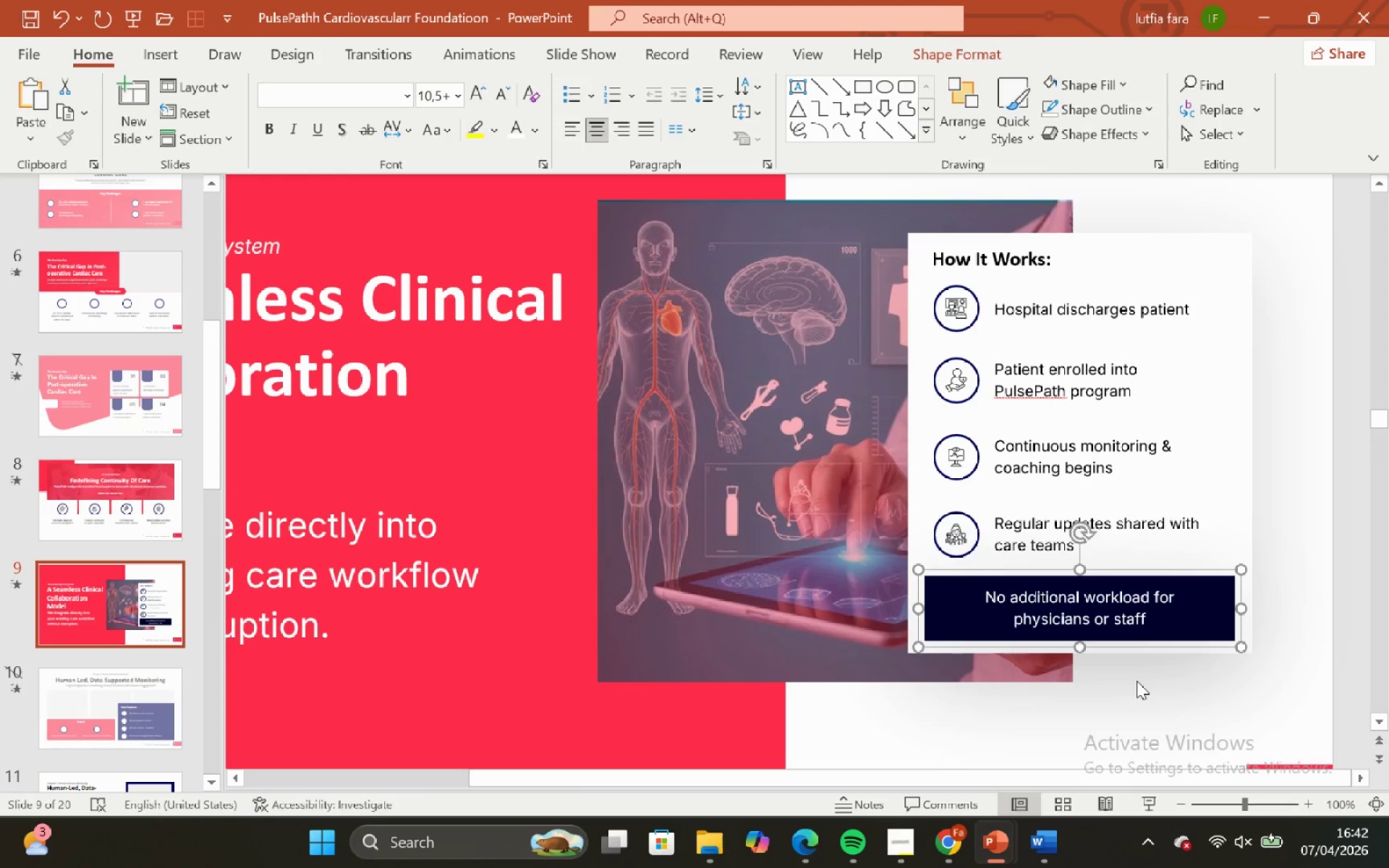 
key(ArrowUp)
 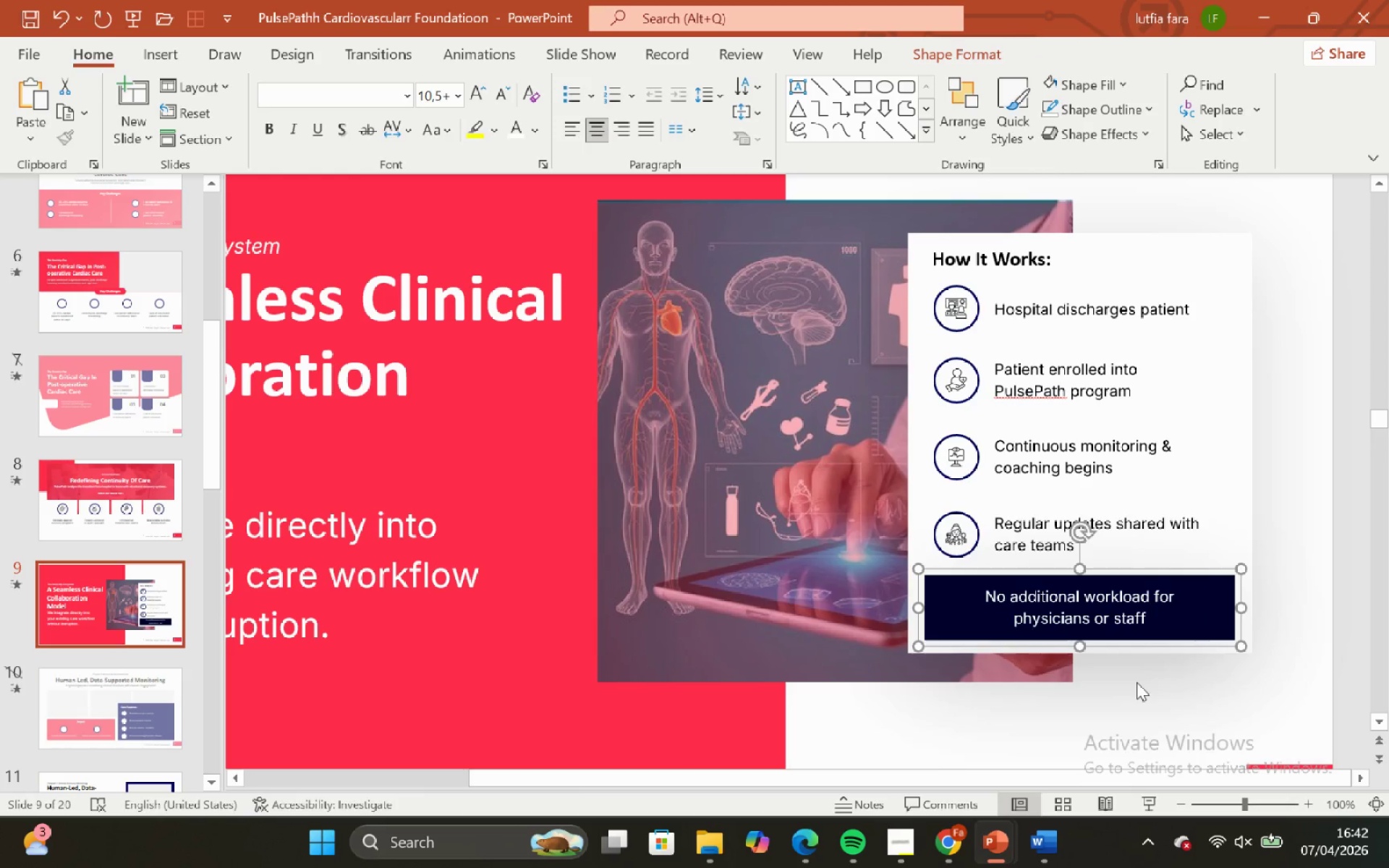 
left_click([1142, 684])
 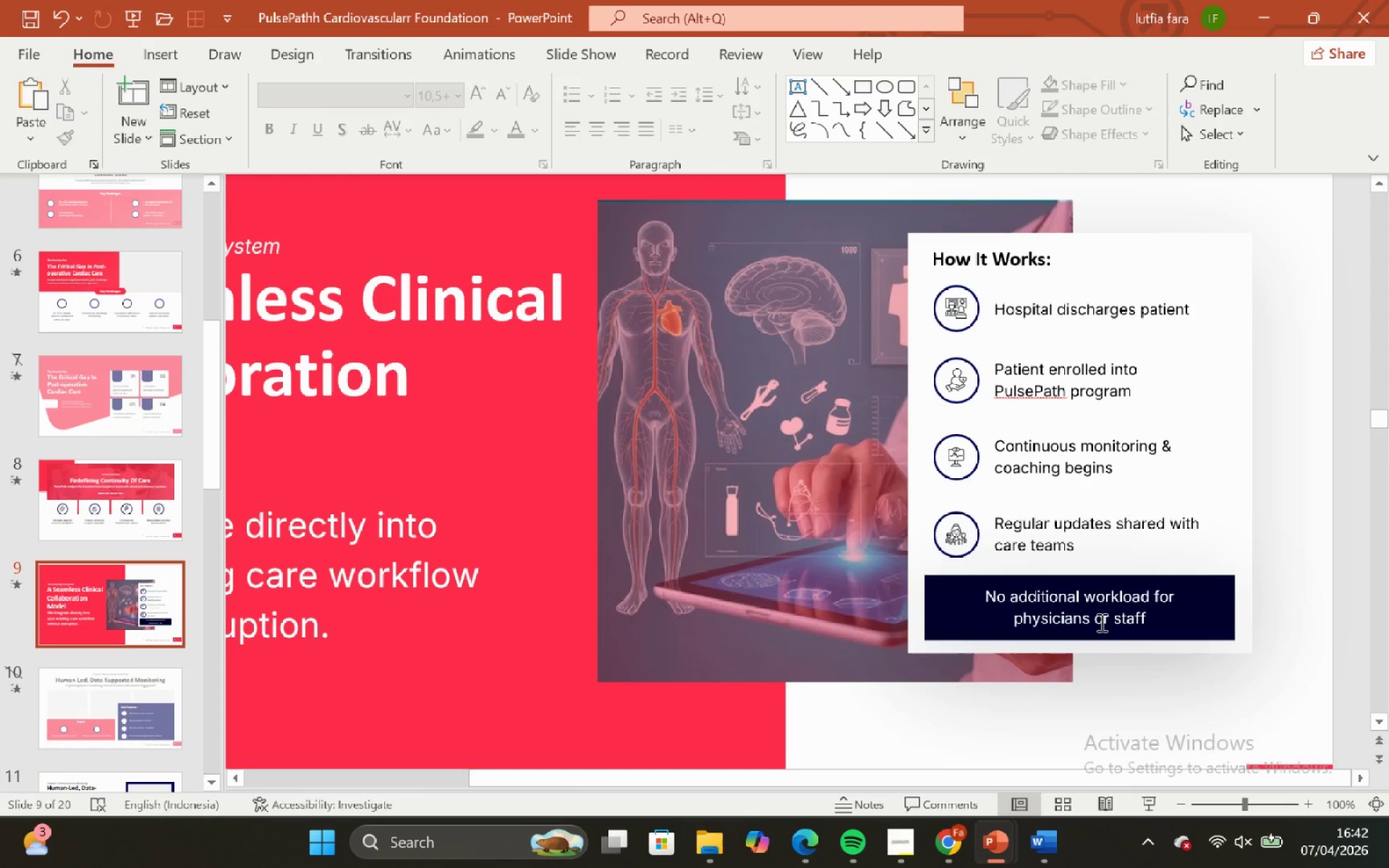 
hold_key(key=ControlLeft, duration=1.41)
hold_key(key=ShiftLeft, duration=1.25)
scroll: coordinate [1050, 564], scroll_direction: down, amount: 2.0
 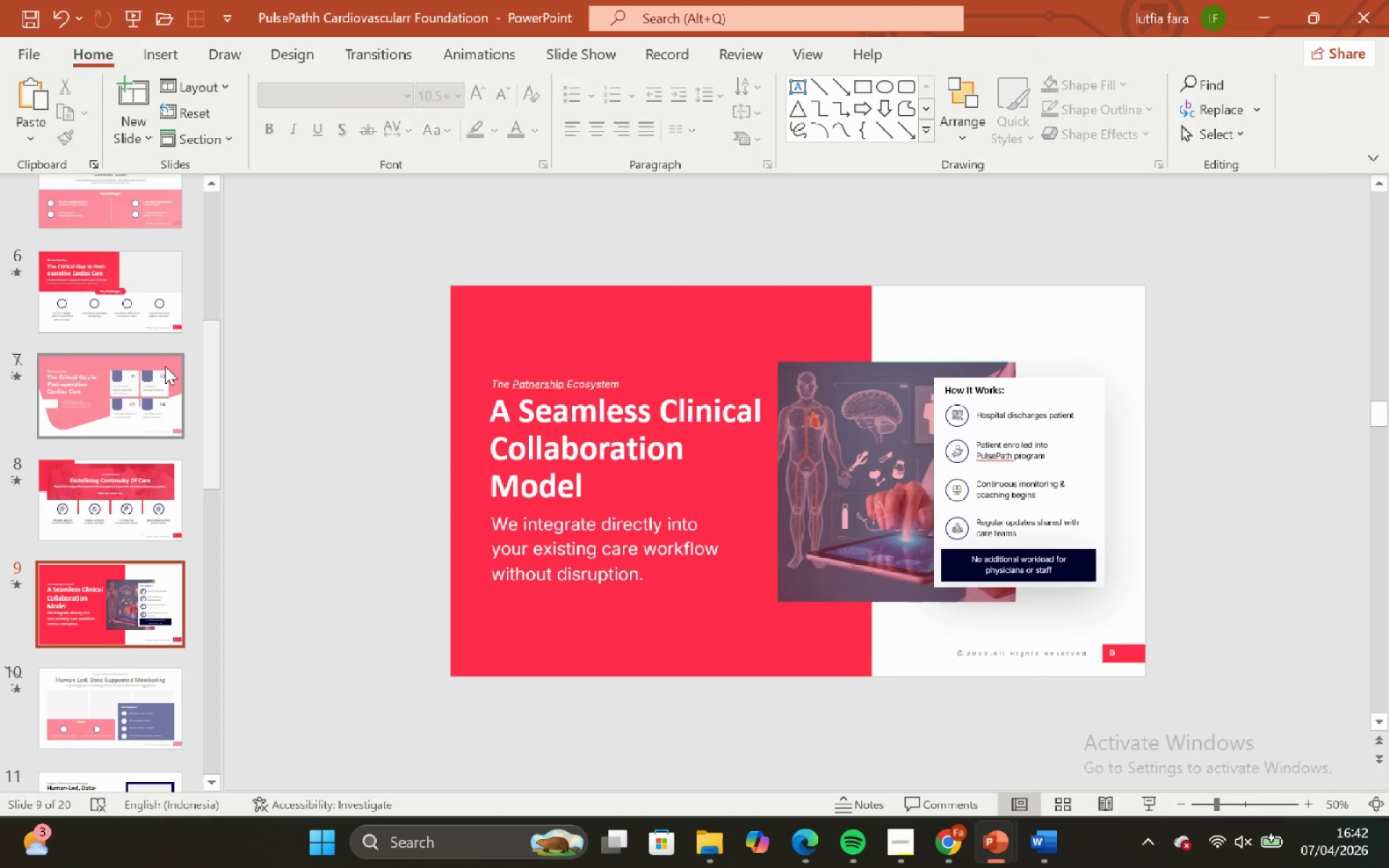 
left_click([121, 474])
 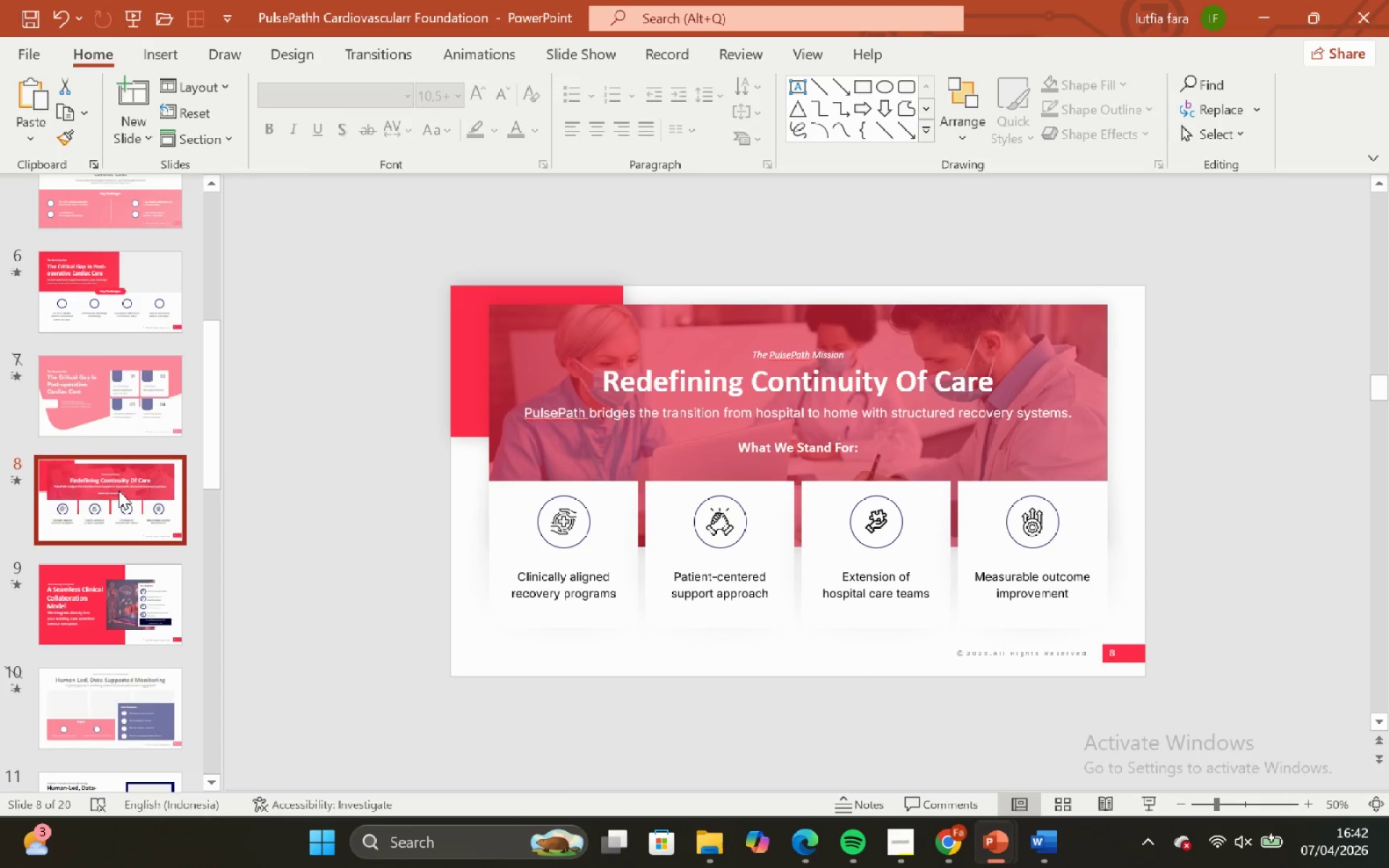 
scroll: coordinate [119, 475], scroll_direction: up, amount: 13.0
 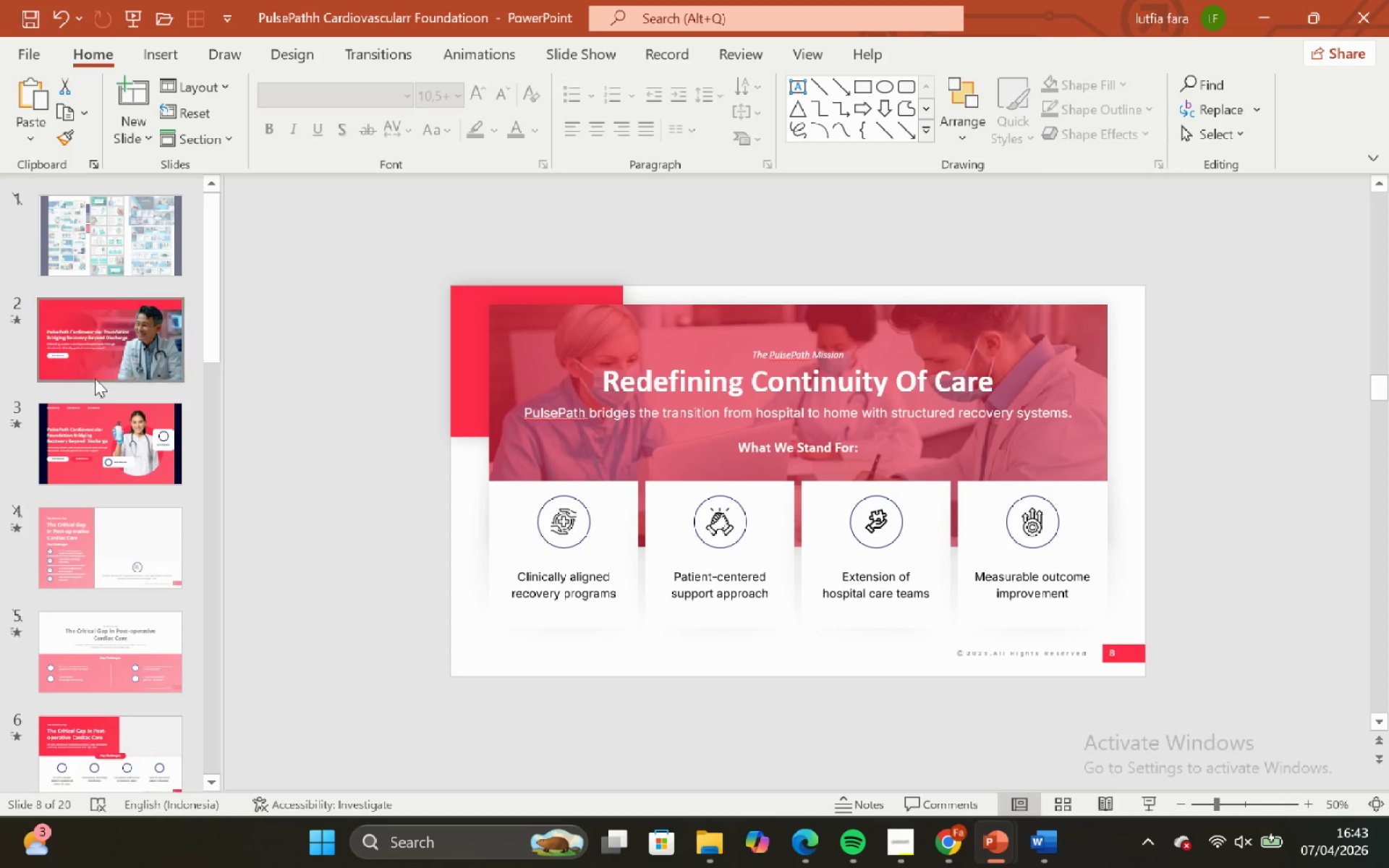 
left_click([92, 342])
 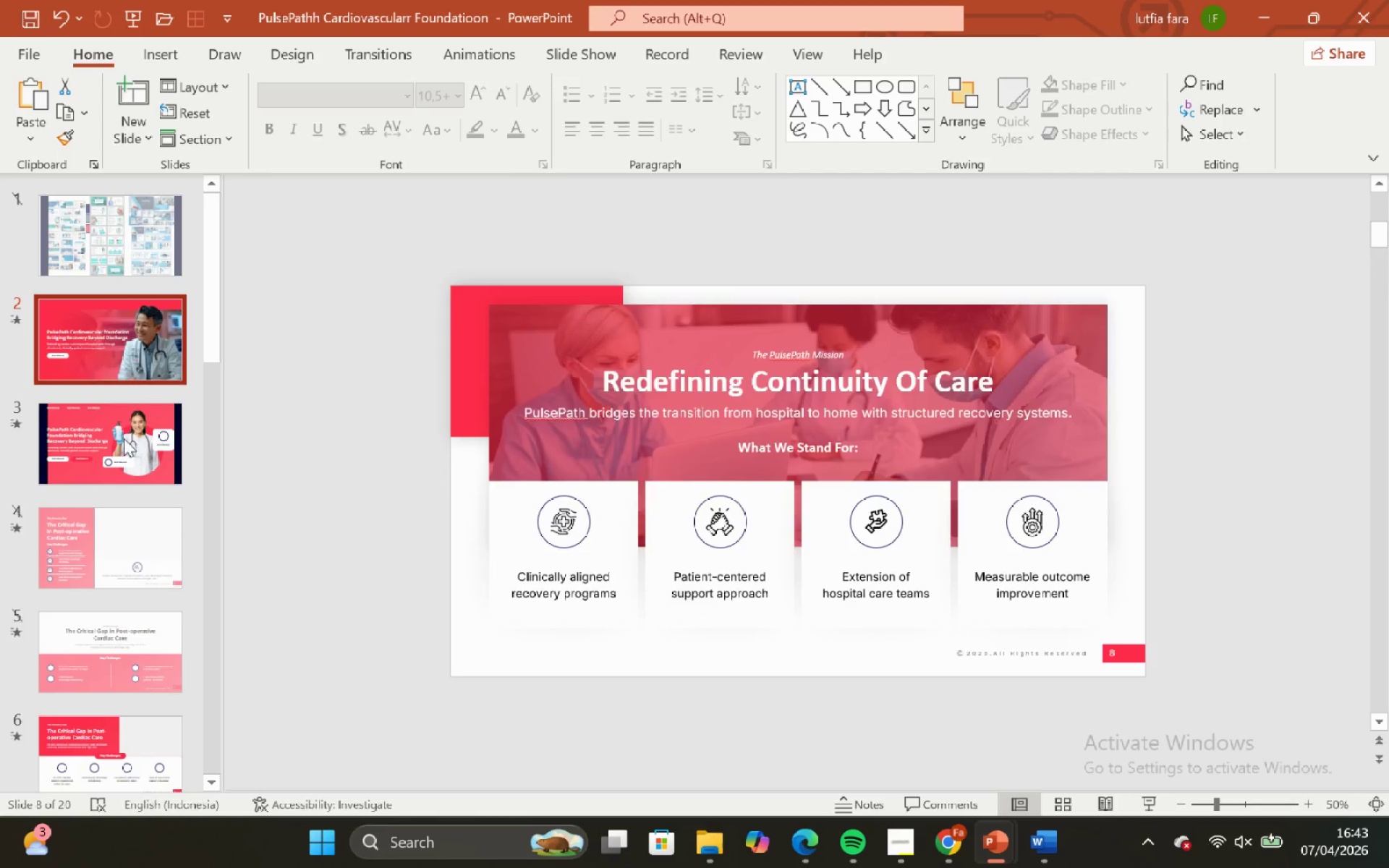 
mouse_move([143, 435])
 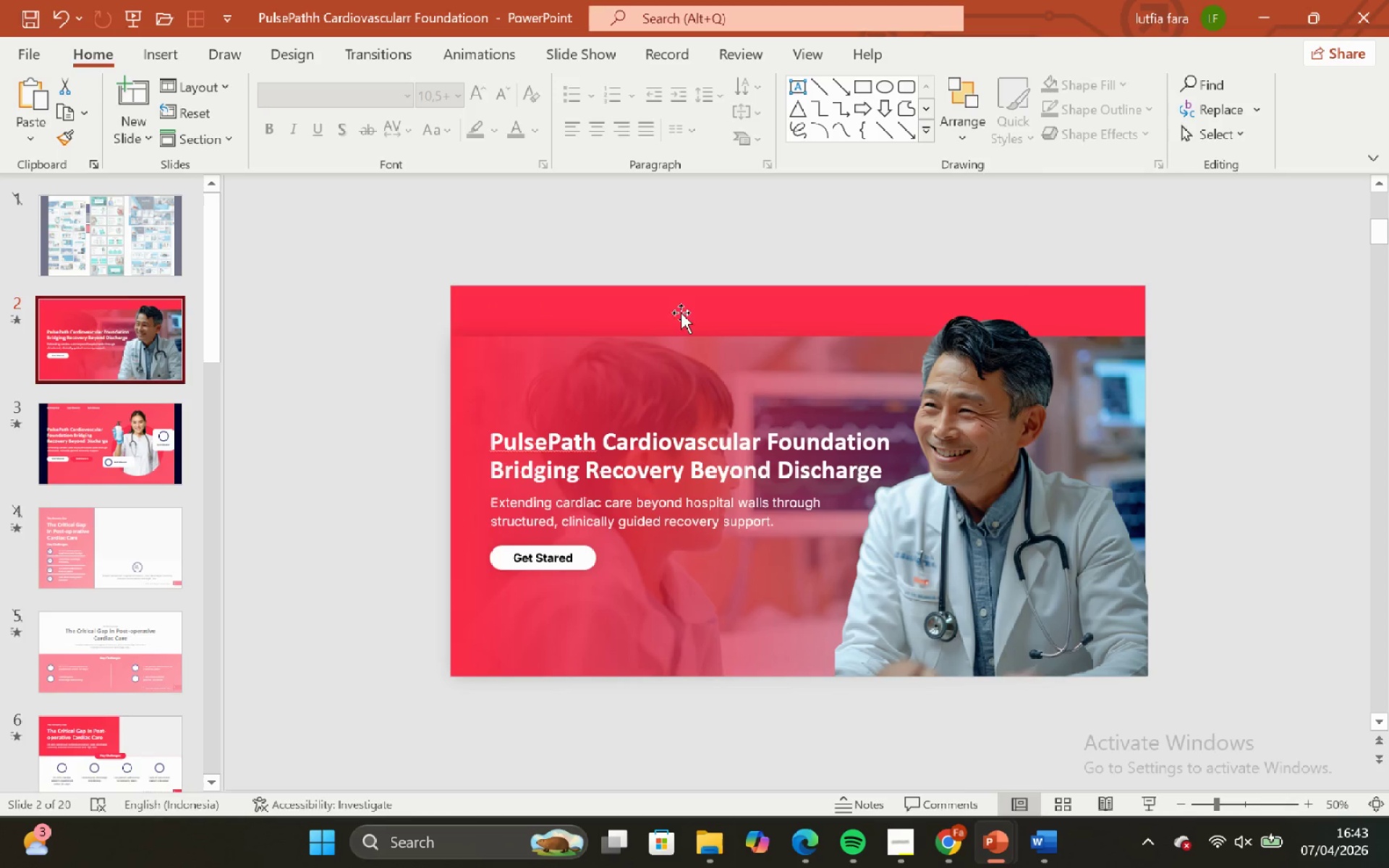 
left_click([684, 308])
 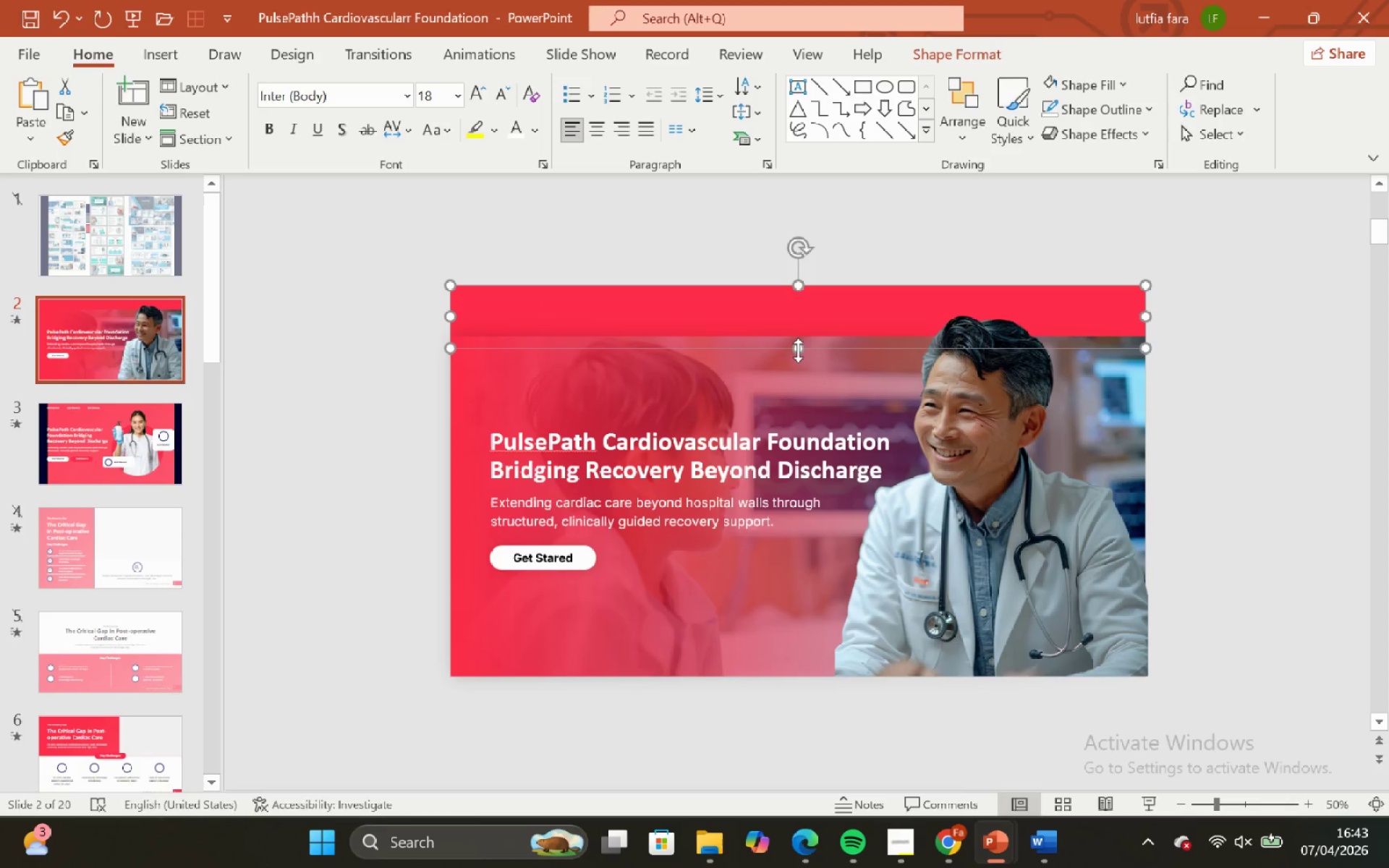 
hold_key(key=ShiftLeft, duration=1.25)
left_click_drag(start_coordinate=[798, 350], to_coordinate=[790, 302])
 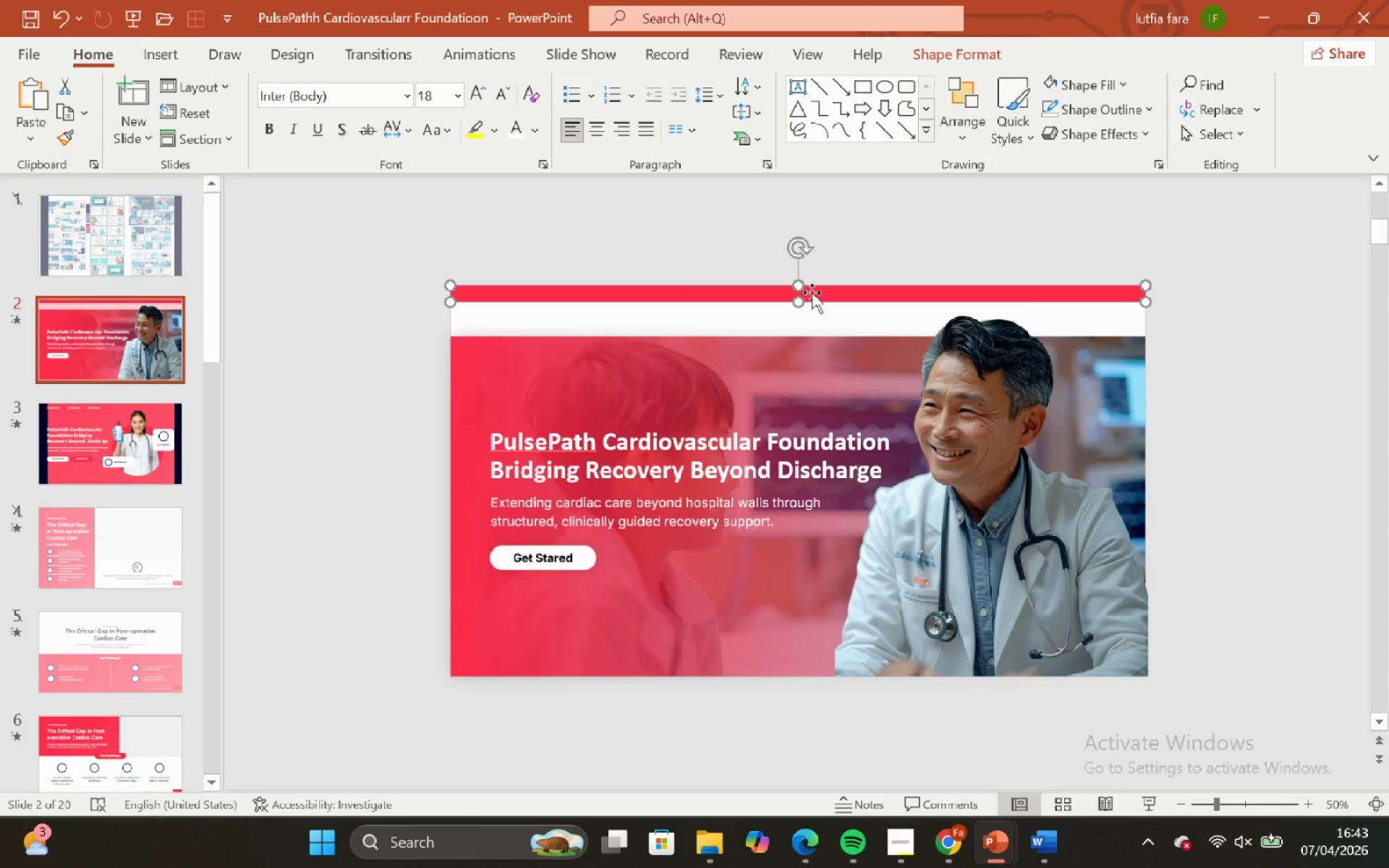 
hold_key(key=ControlLeft, duration=1.11)
hold_key(key=ShiftLeft, duration=1.03)
left_click_drag(start_coordinate=[812, 292], to_coordinate=[814, 305])
 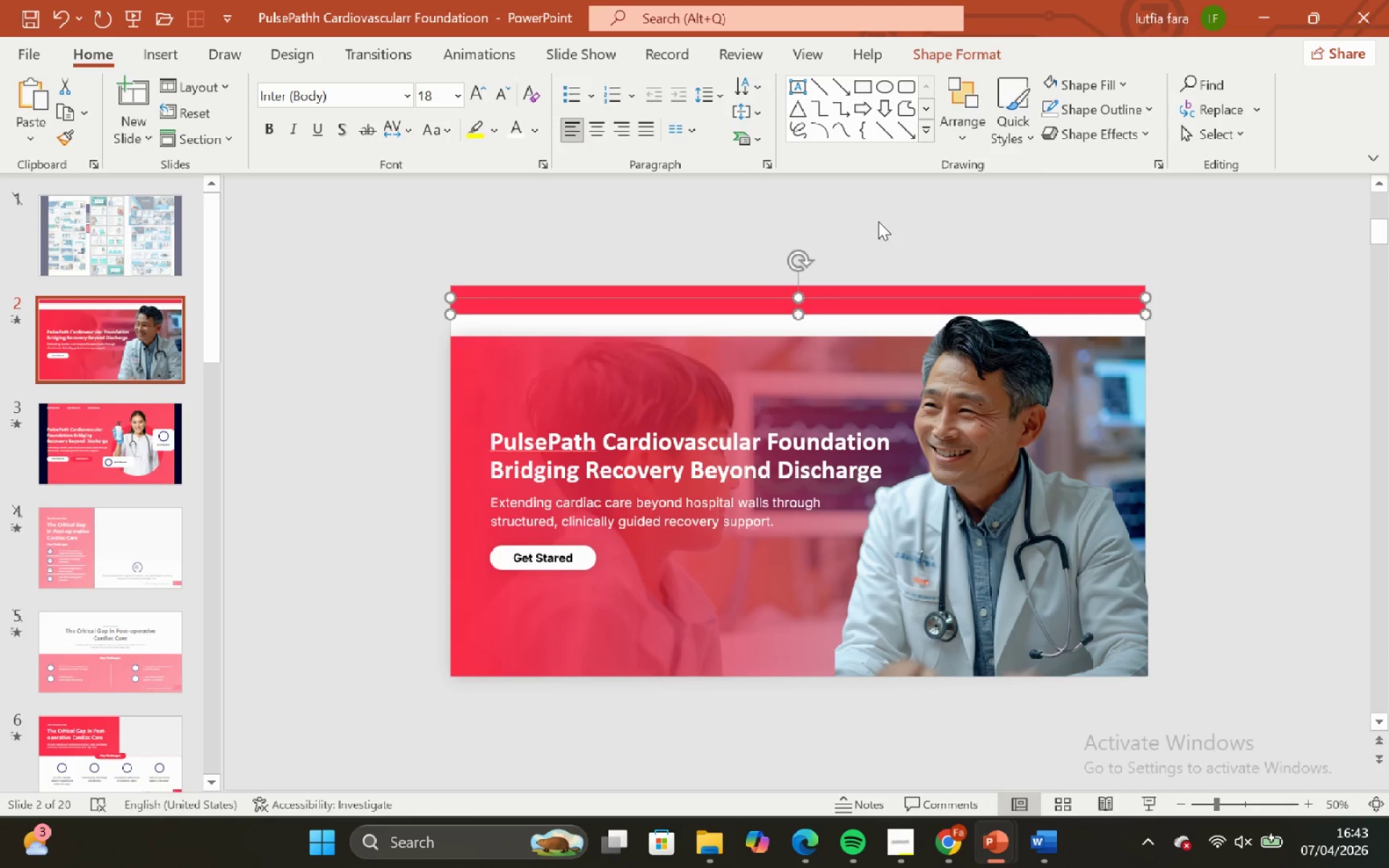 
left_click([878, 221])
 